 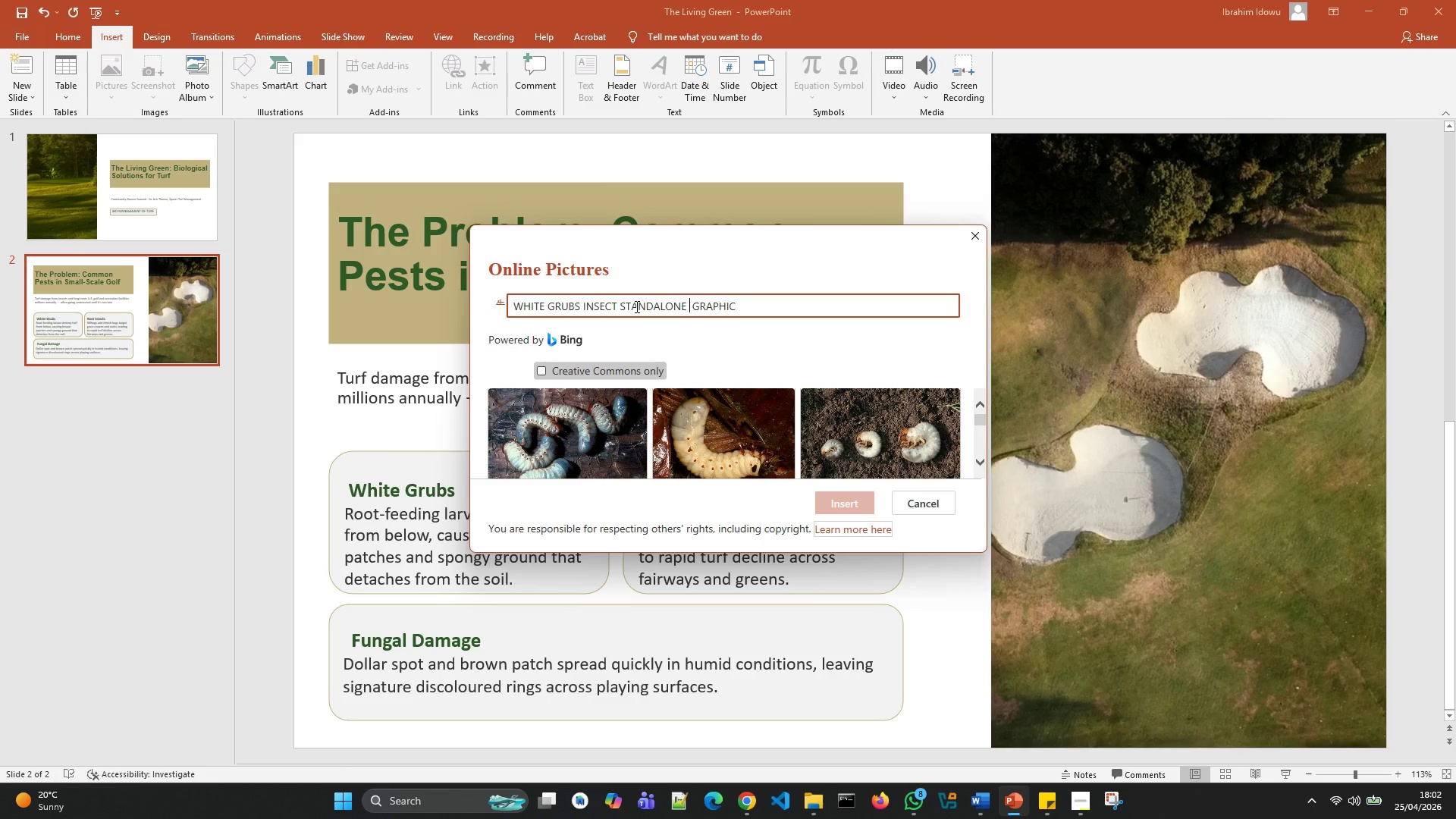 
key(Enter)
 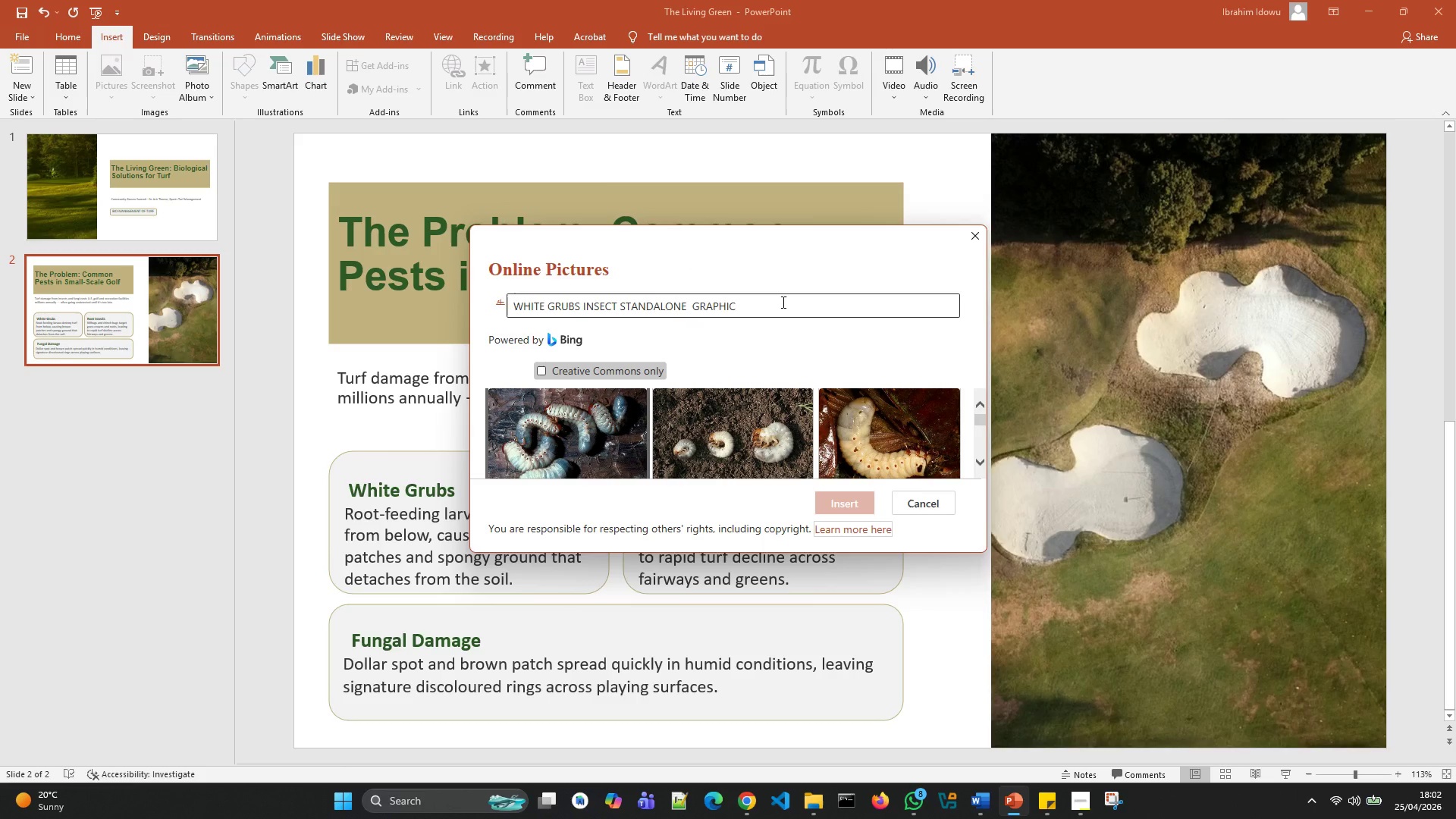 
type(with no background)
 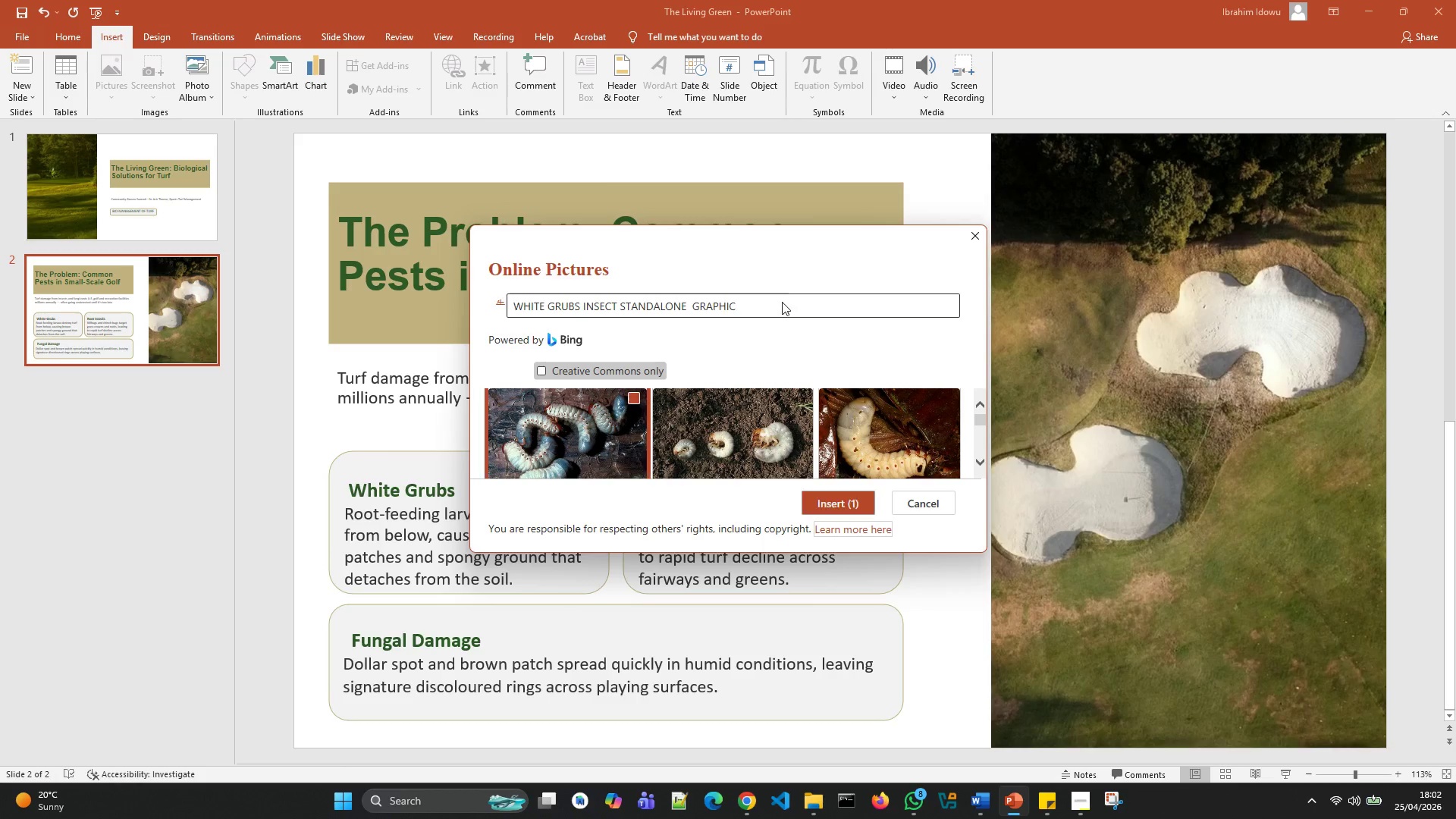 
key(Enter)
 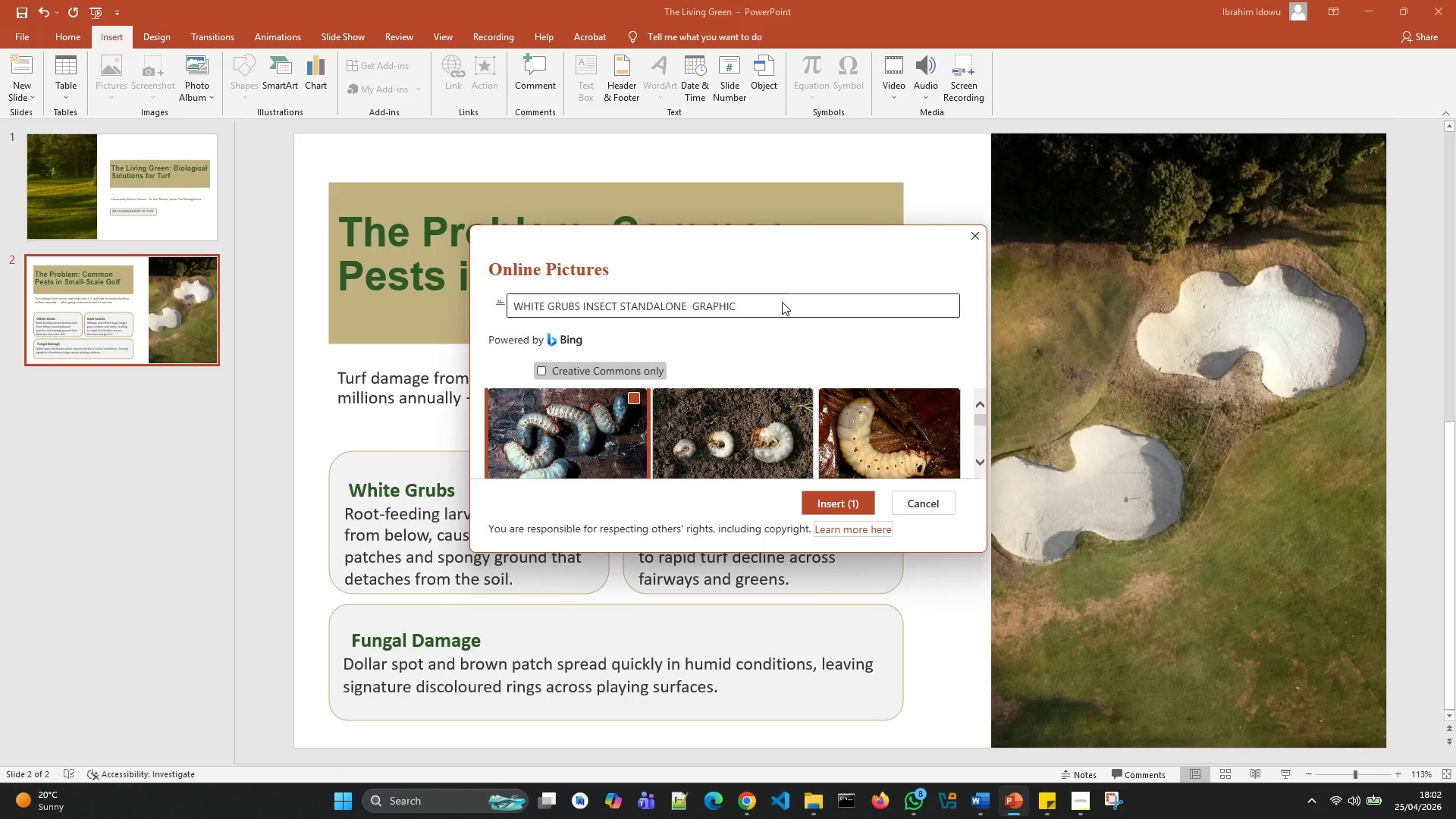 
left_click([782, 303])
 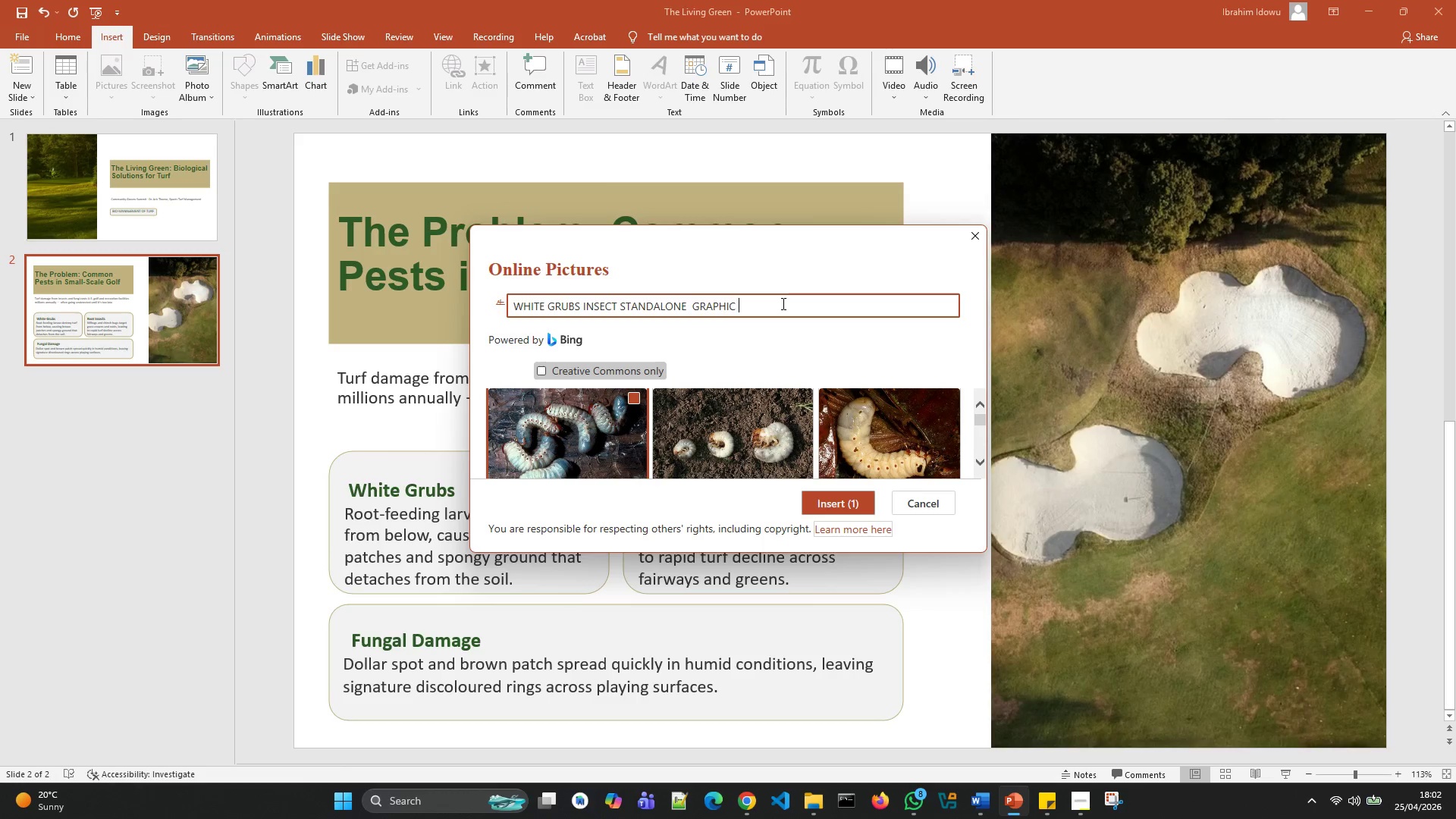 
type(with no background)
 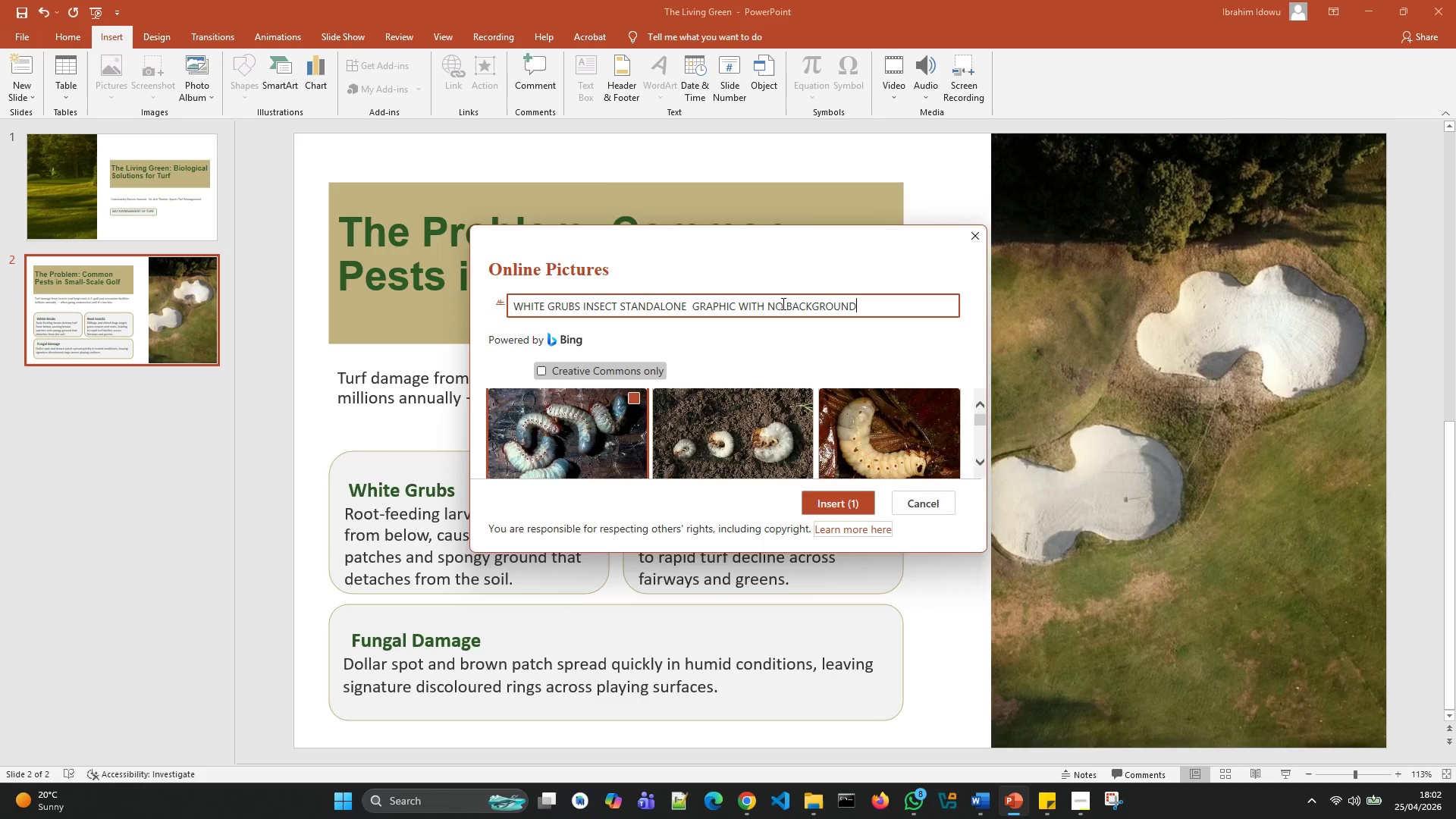 
key(Enter)
 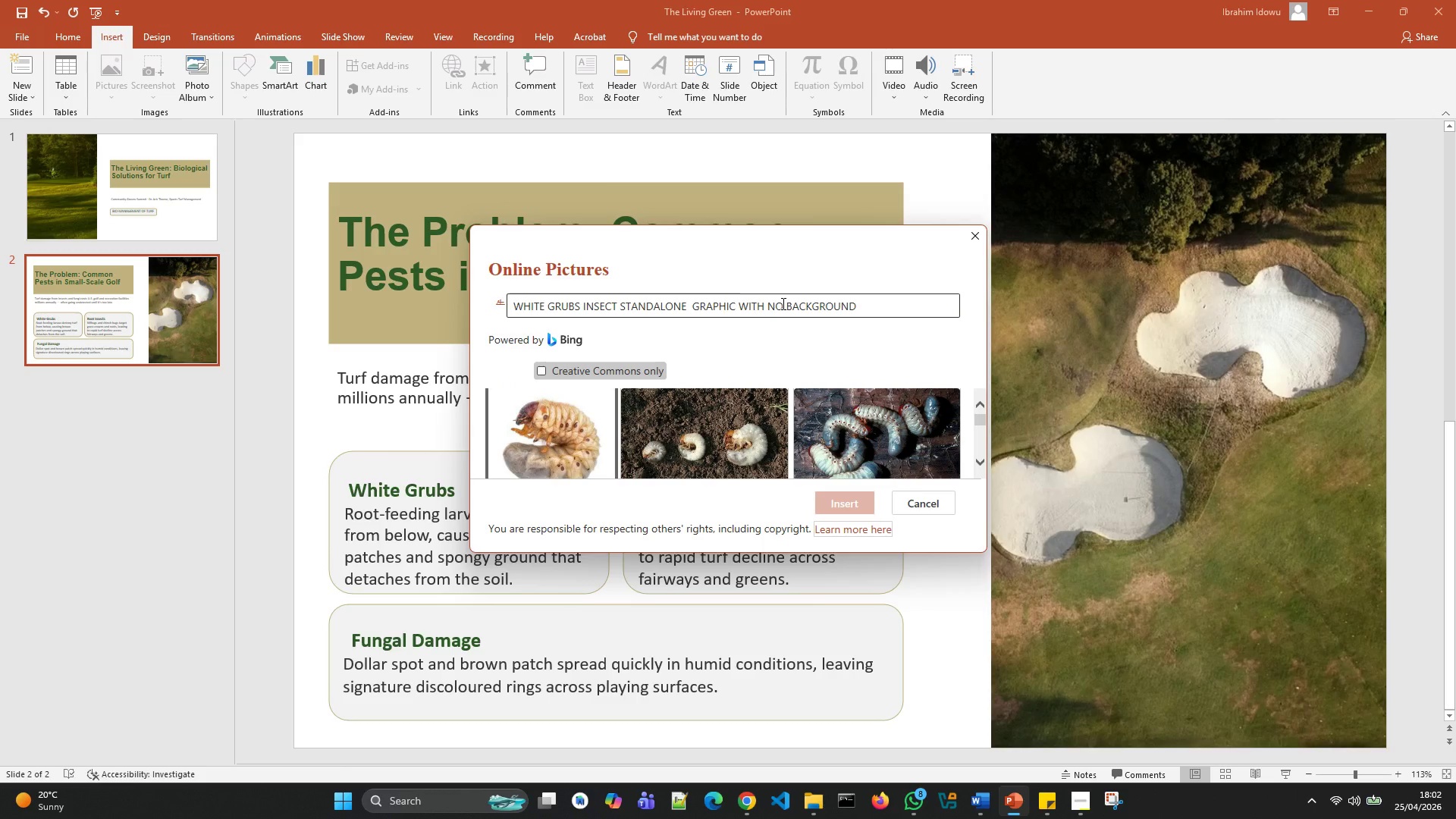 
scroll: coordinate [774, 430], scroll_direction: down, amount: 56.0
 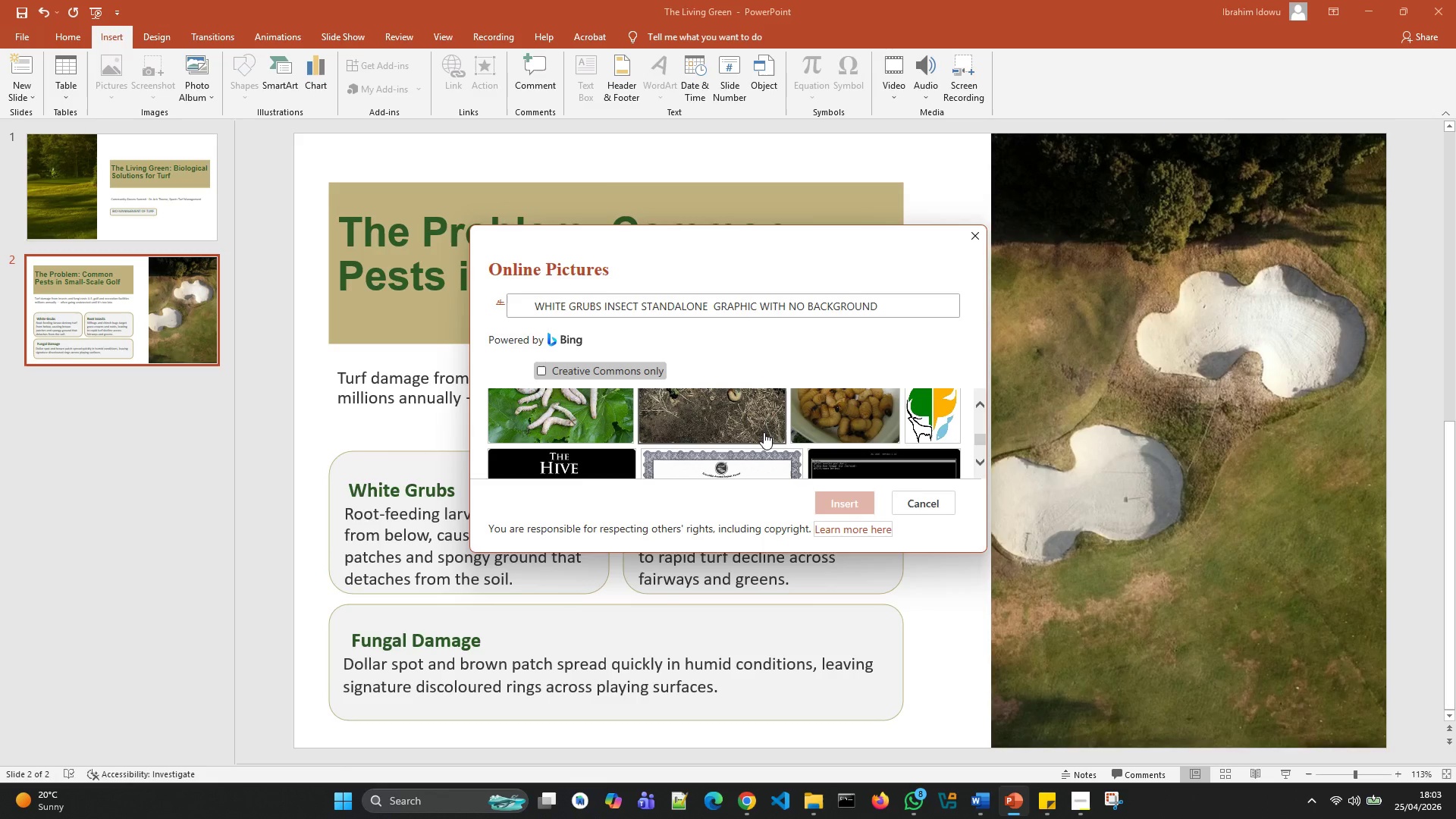 
wait(6.72)
 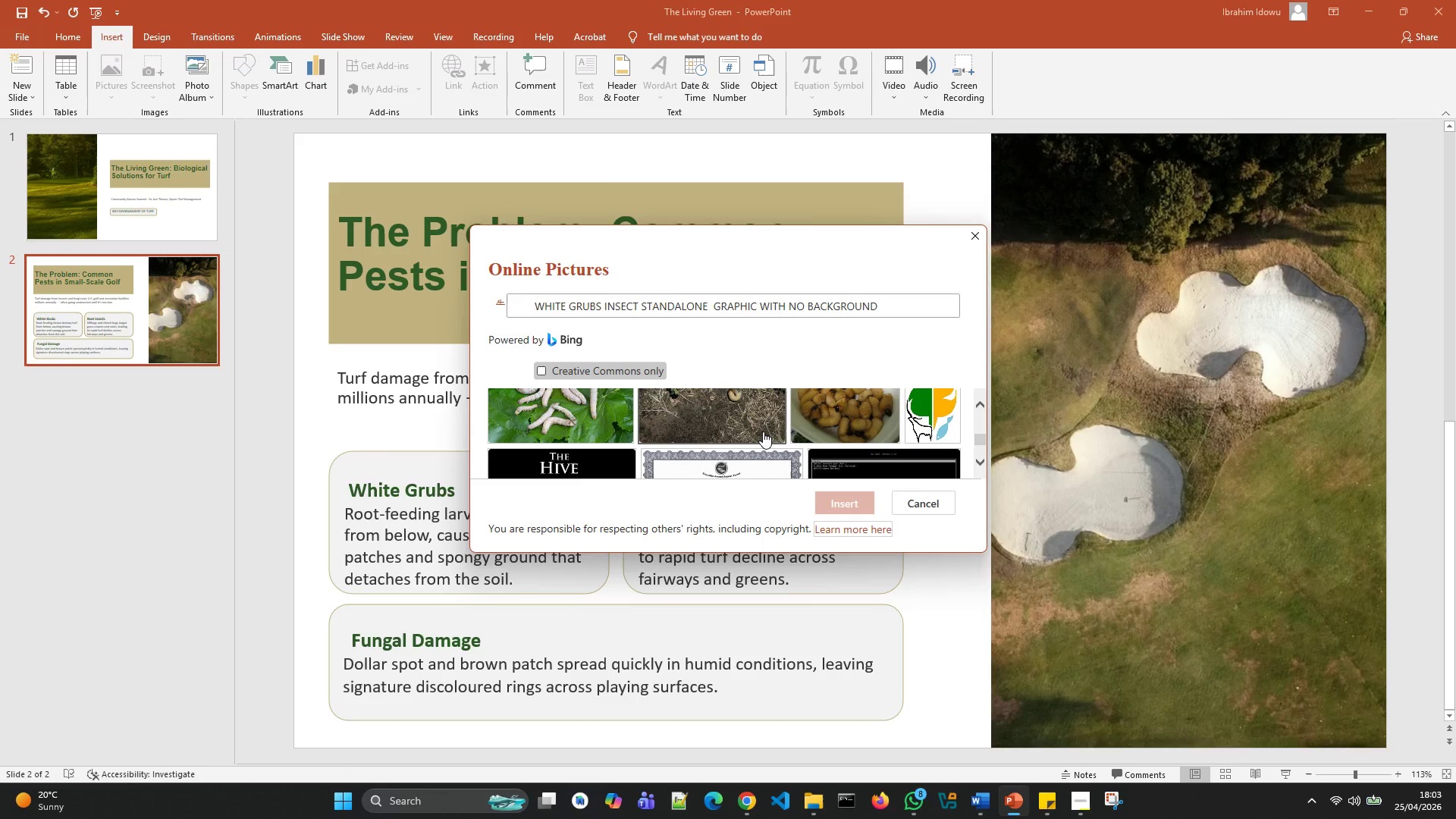 
scroll: coordinate [758, 416], scroll_direction: down, amount: 20.0
 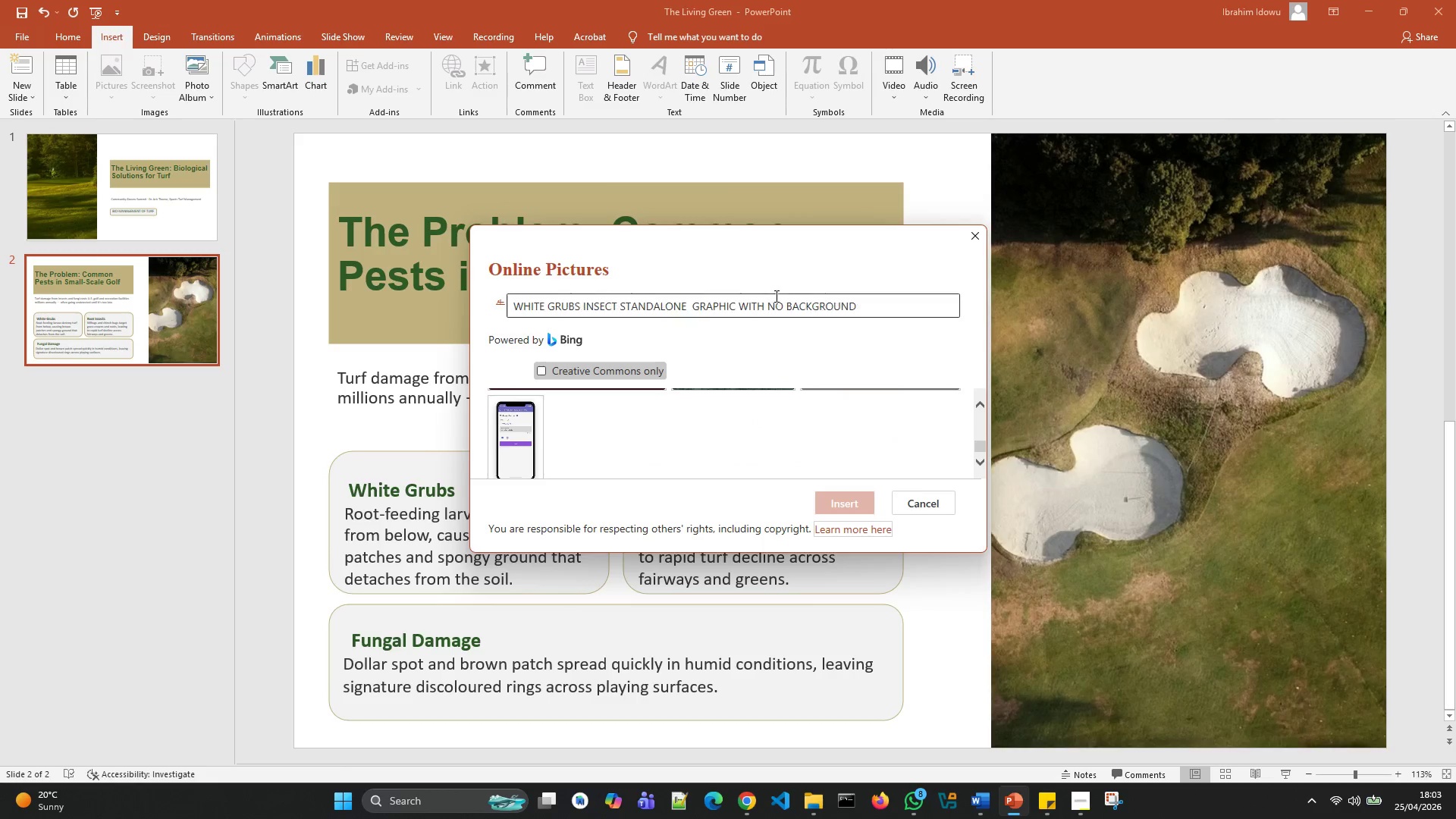 
left_click([780, 308])
 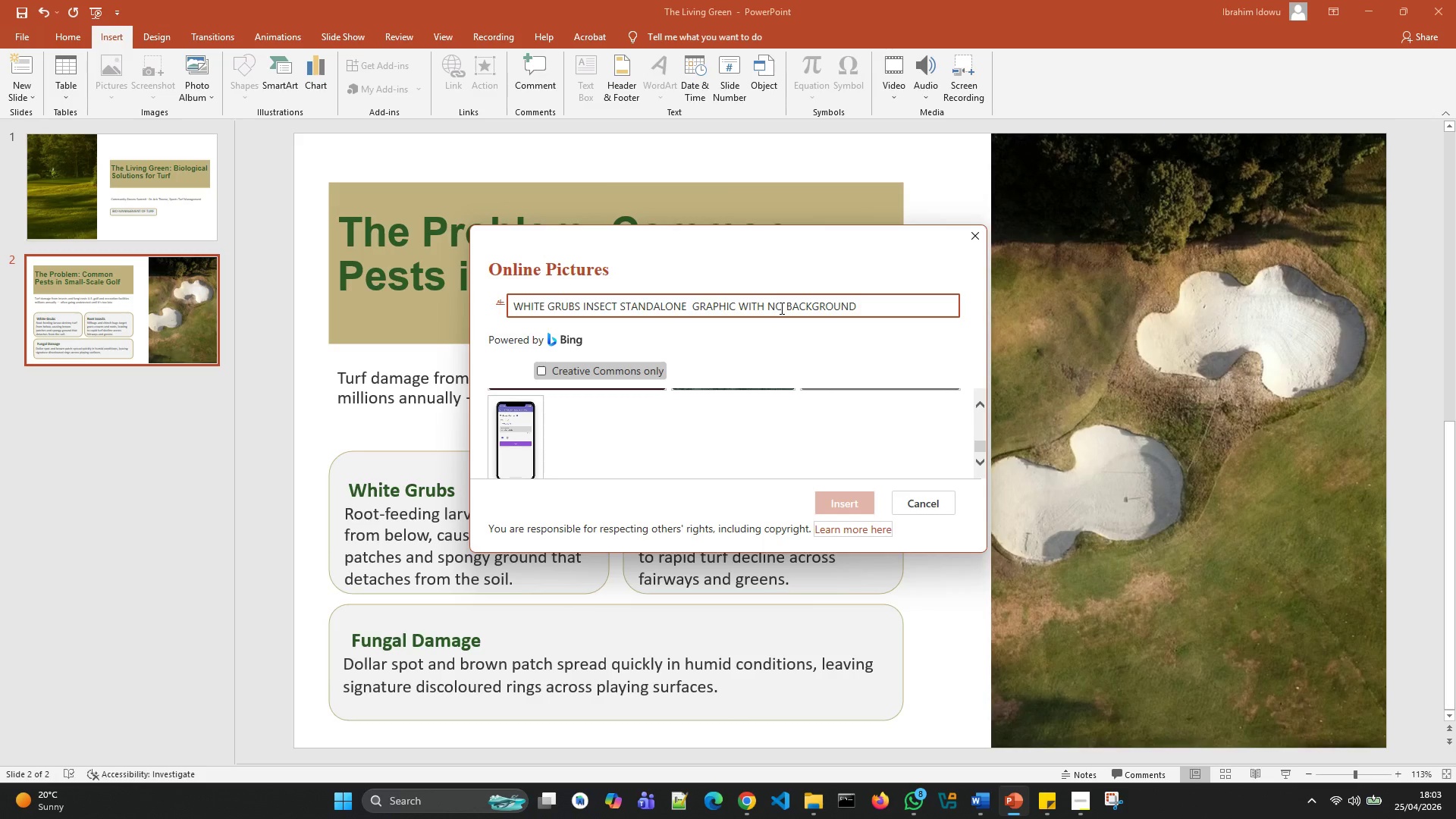 
key(Control+A)
 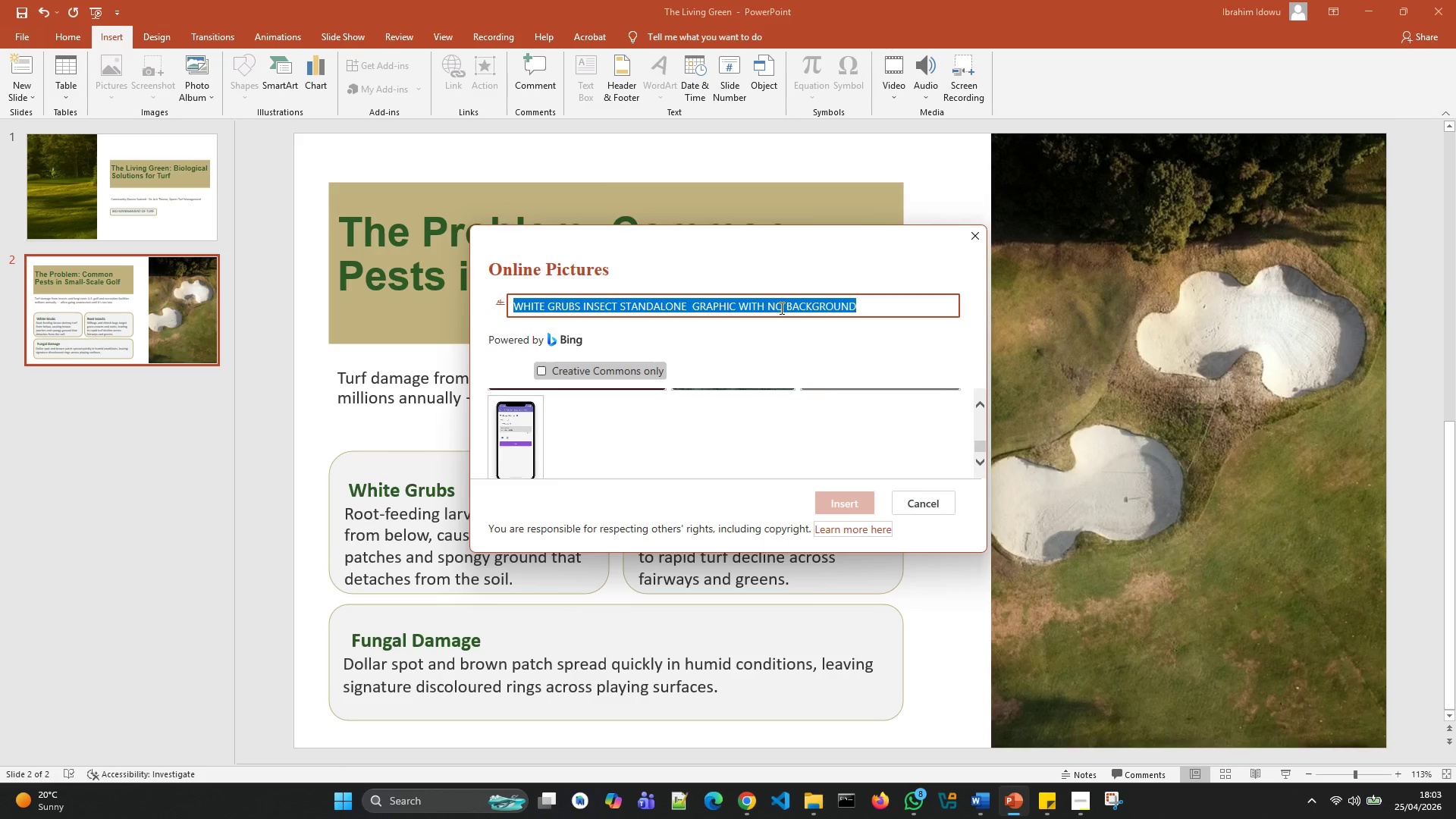 
type(G)
key(Backspace)
type(graphic og)
key(Backspace)
type(f an insect)
 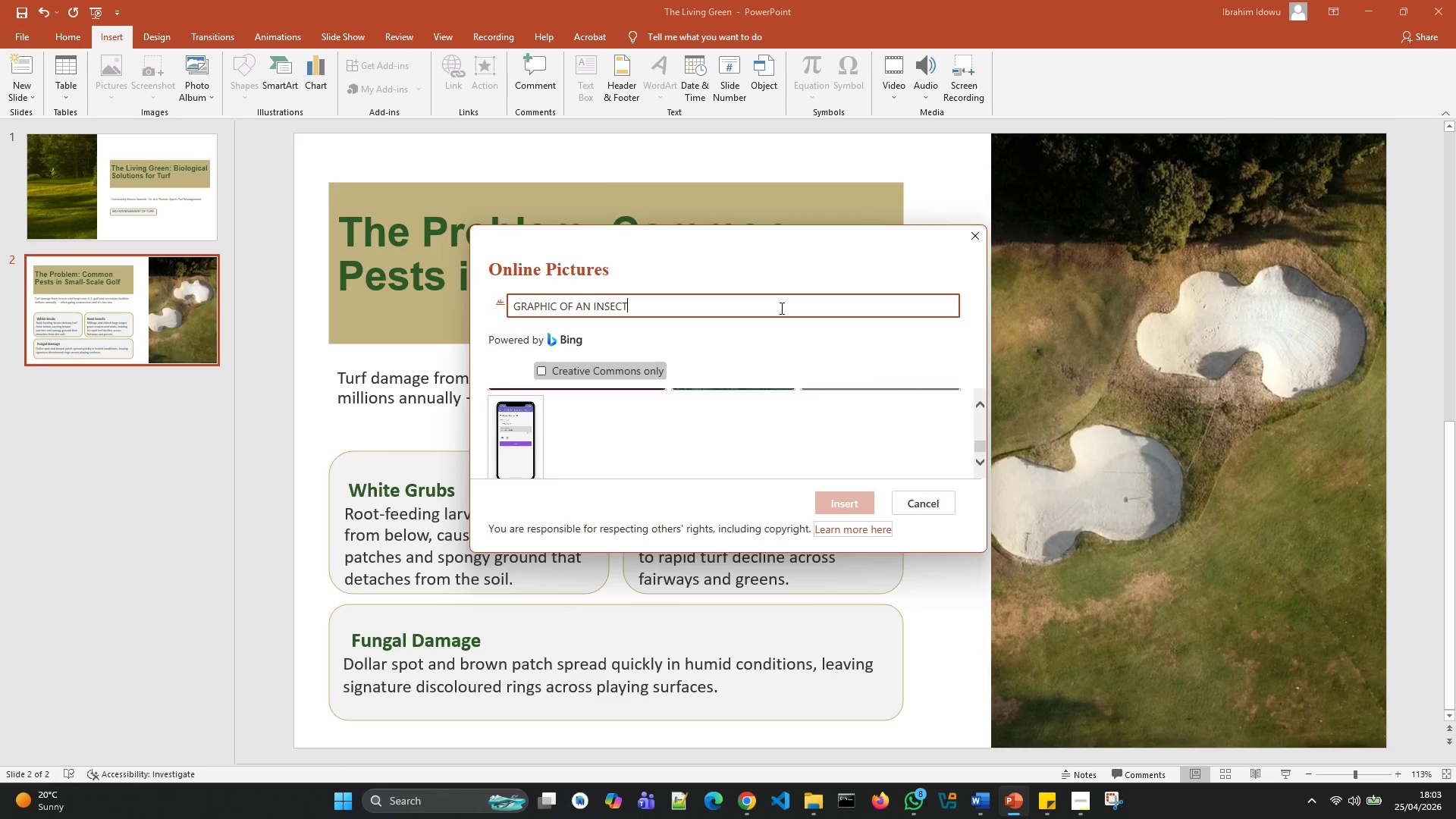 
key(Enter)
 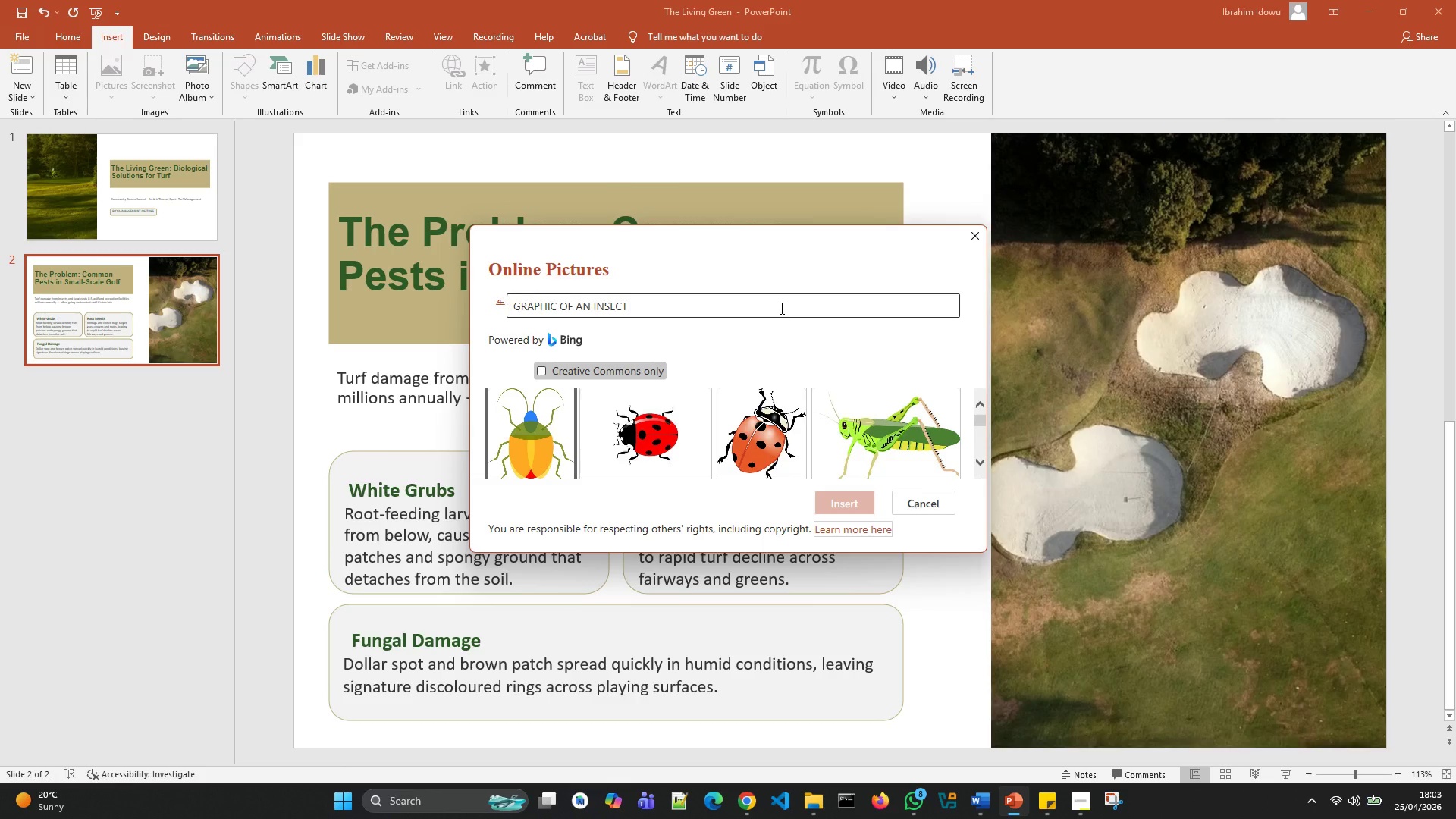 
scroll: coordinate [749, 413], scroll_direction: down, amount: 4.0
 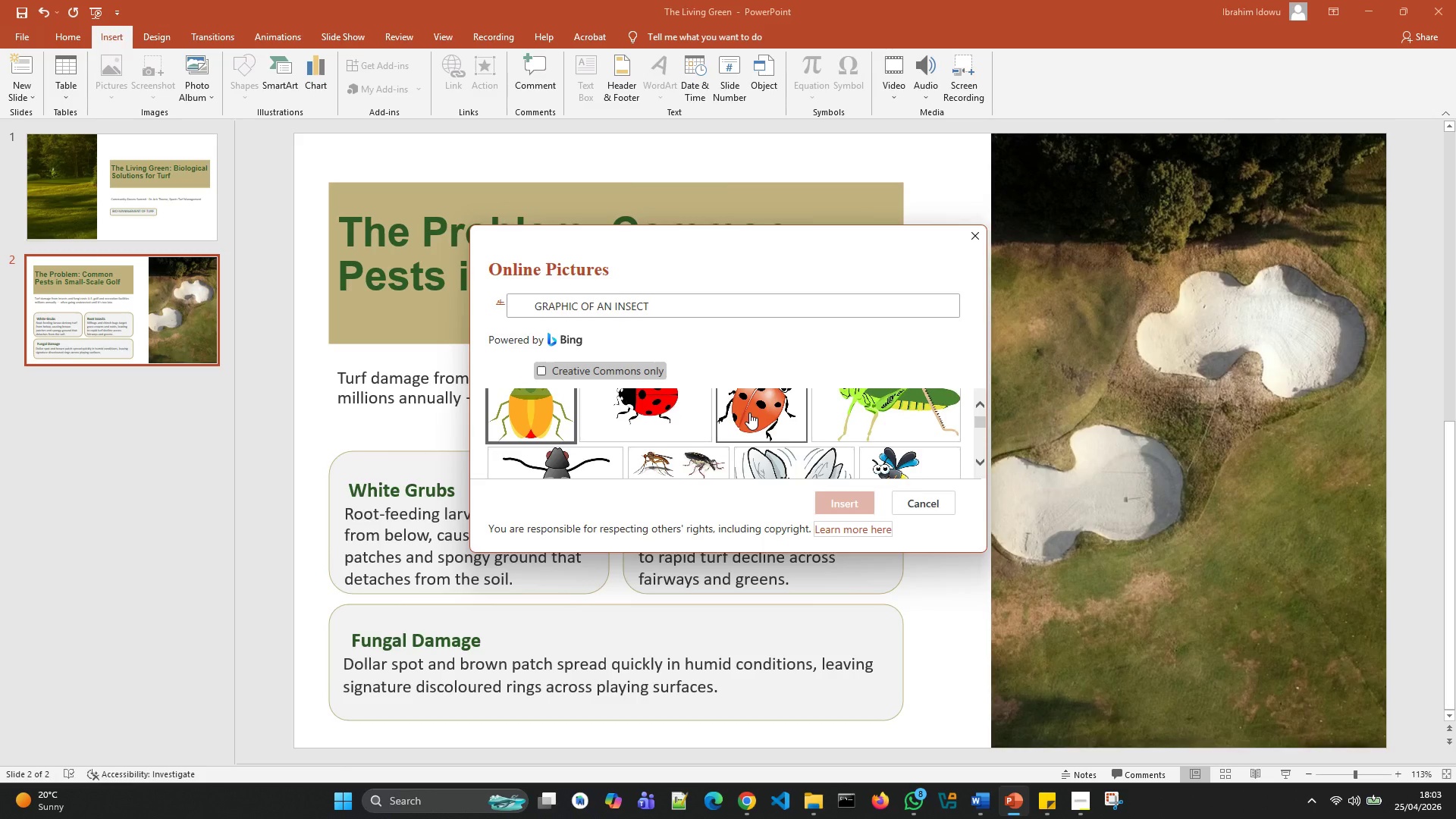 
scroll: coordinate [624, 423], scroll_direction: up, amount: 9.0
 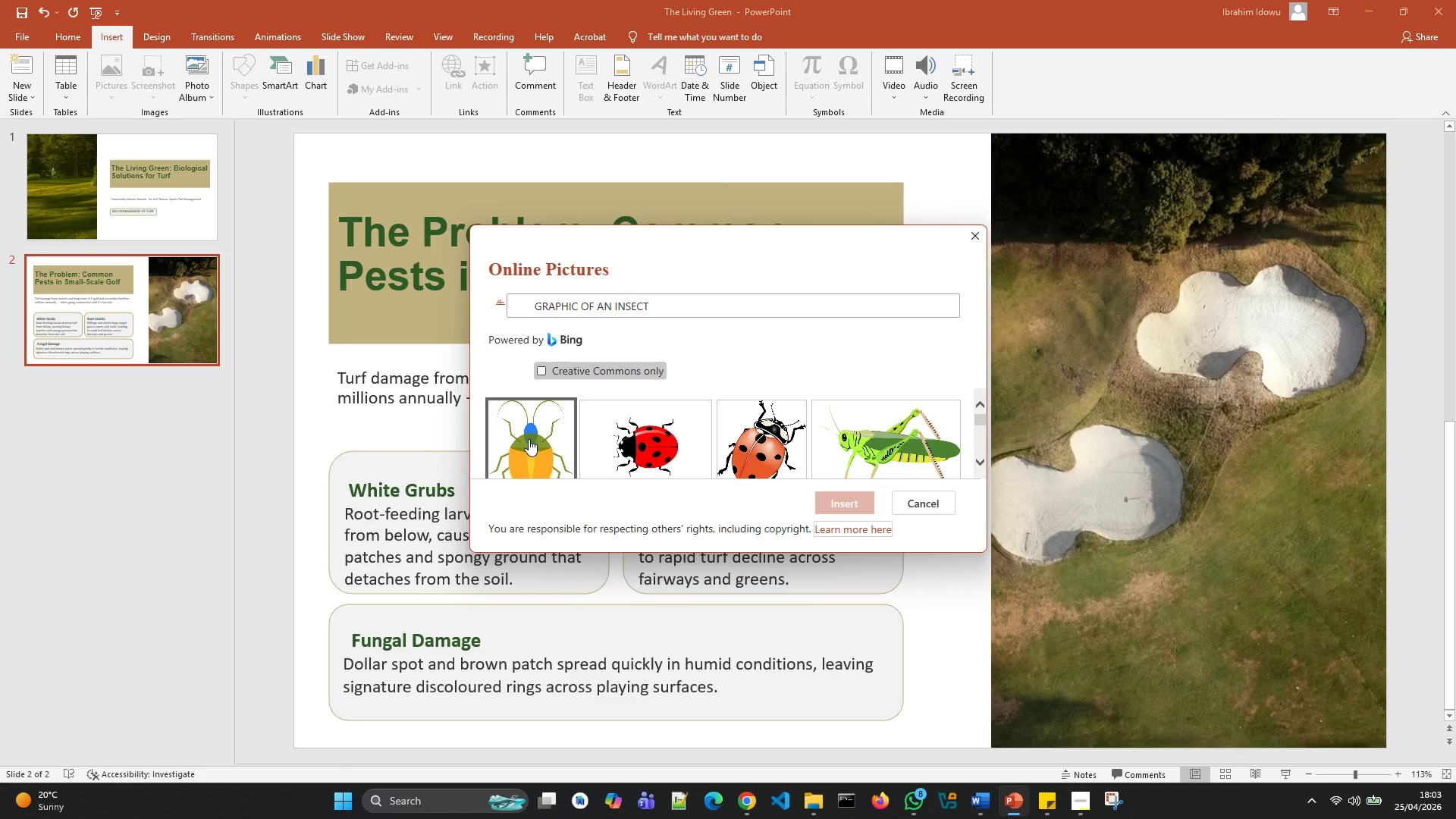 
left_click([529, 439])
 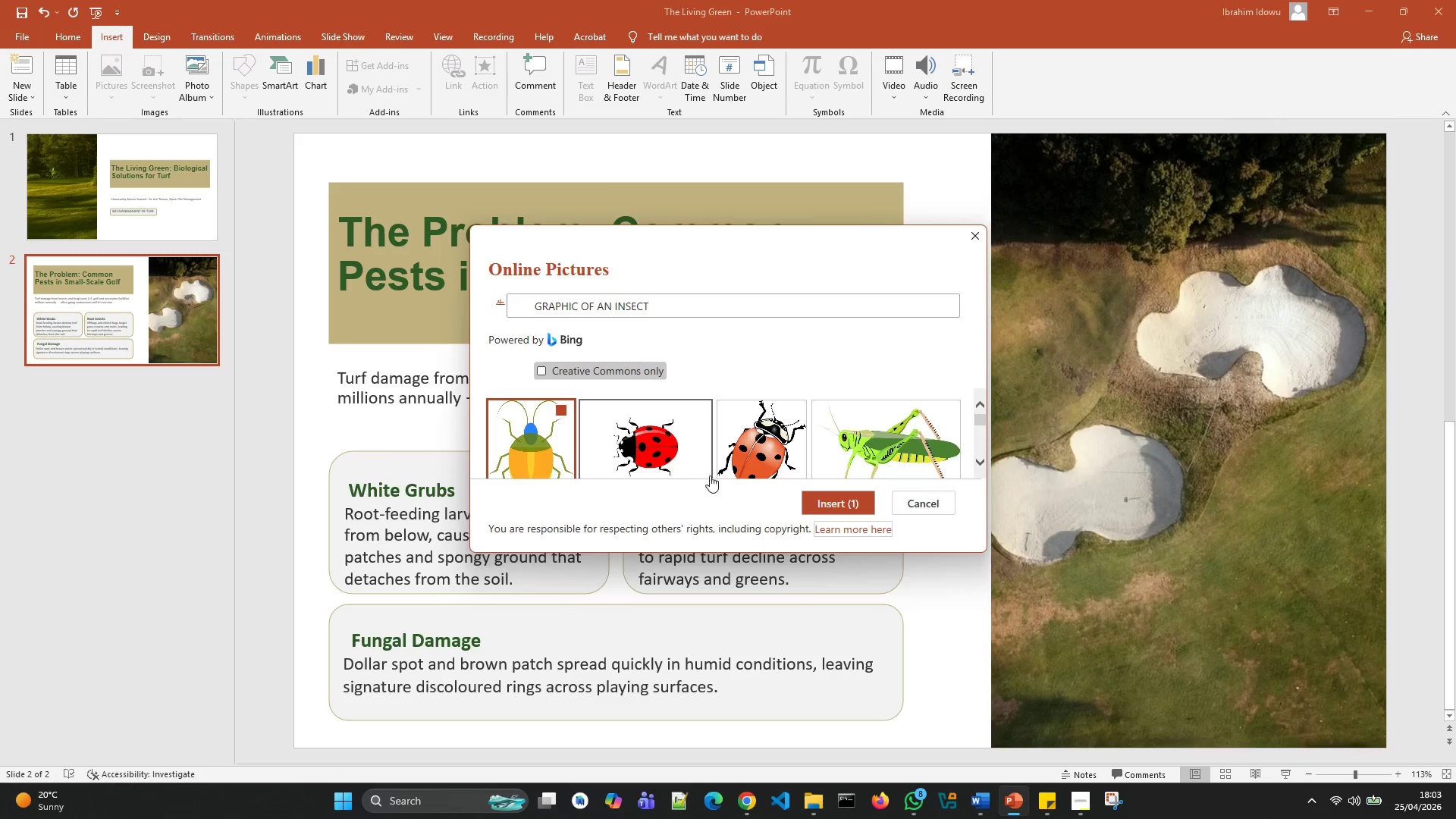 
left_click([838, 494])
 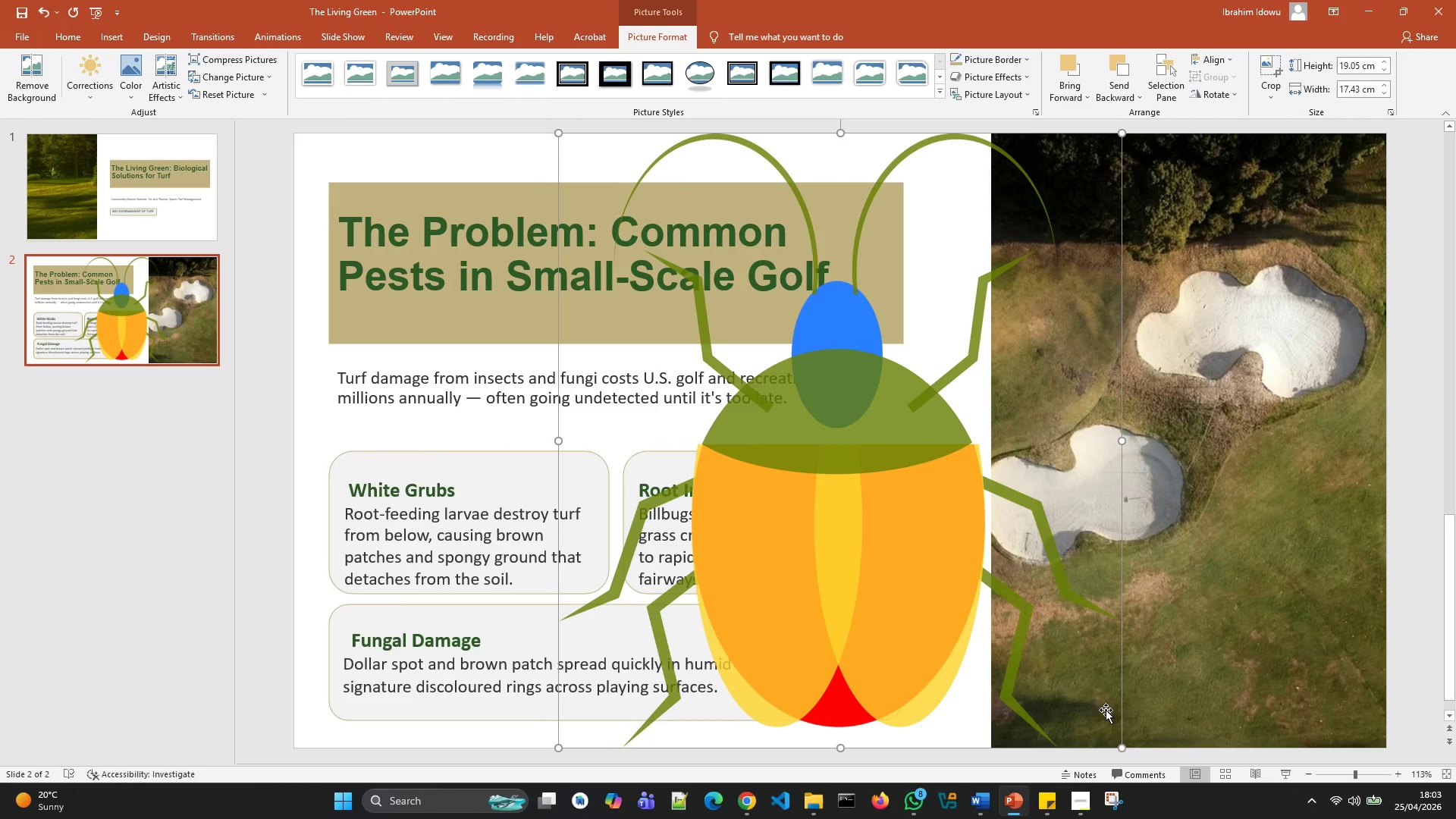 
left_click_drag(start_coordinate=[1122, 748], to_coordinate=[500, 196])
 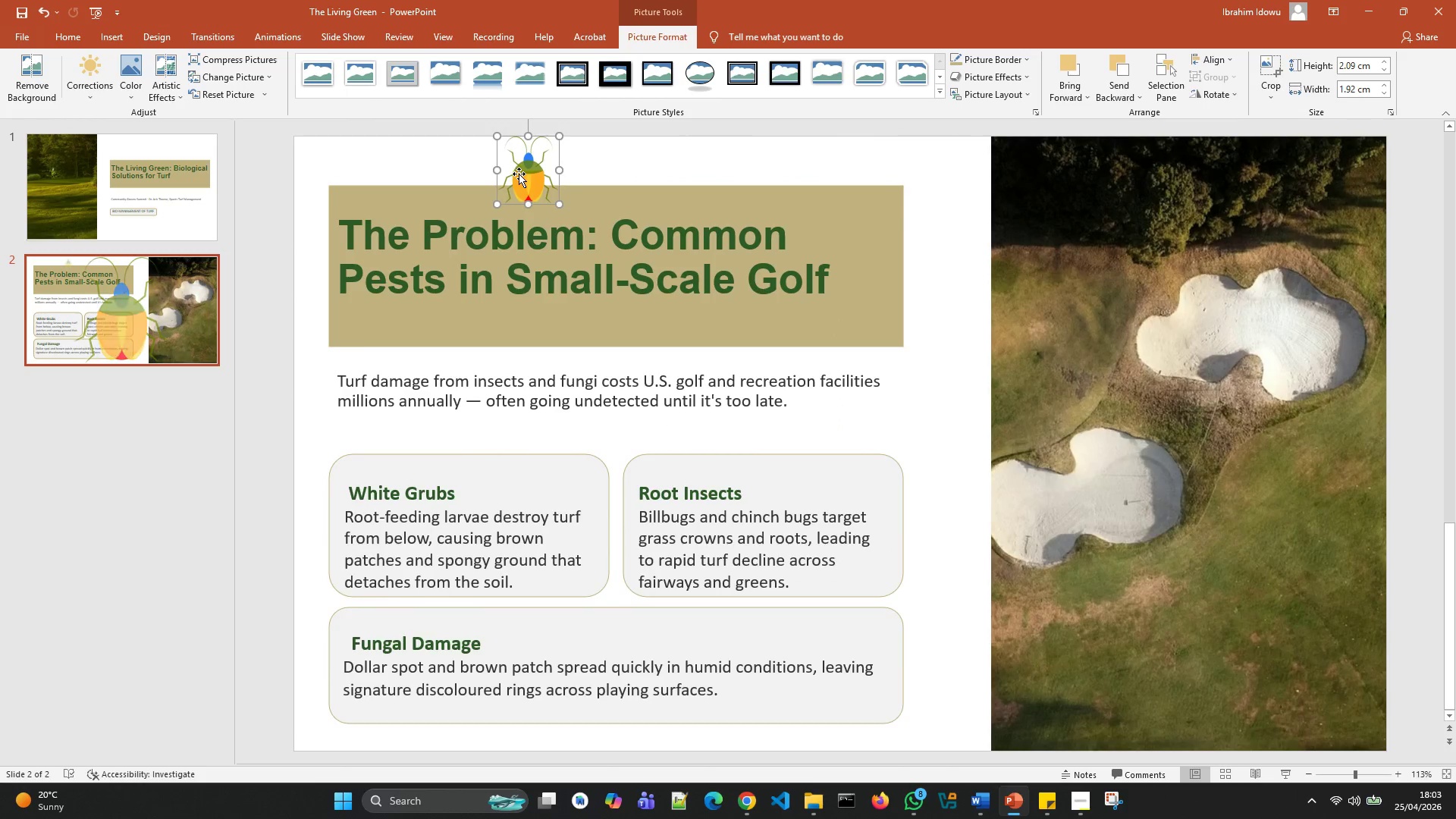 
left_click_drag(start_coordinate=[519, 174], to_coordinate=[505, 384])
 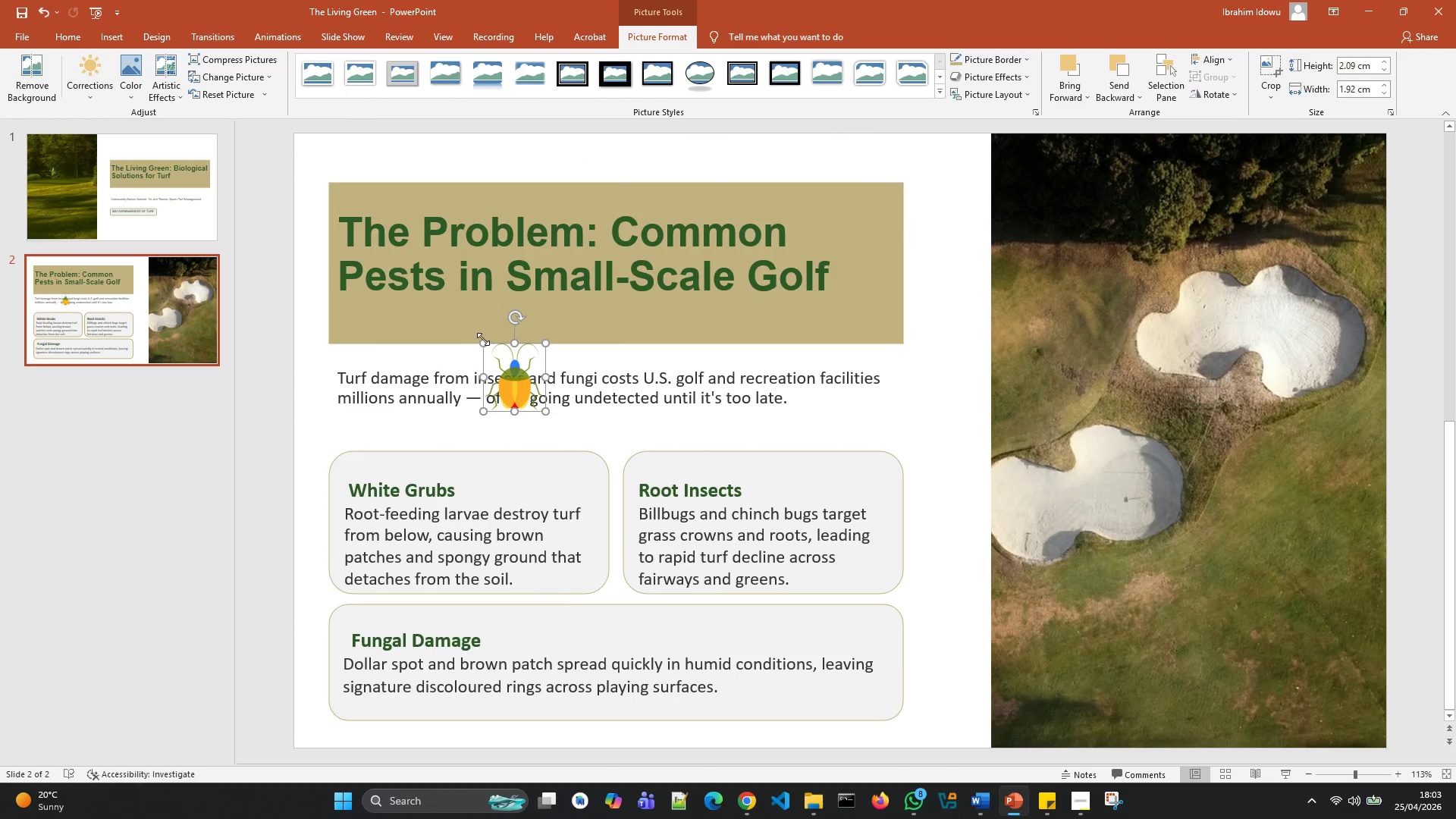 
left_click_drag(start_coordinate=[483, 342], to_coordinate=[525, 388])
 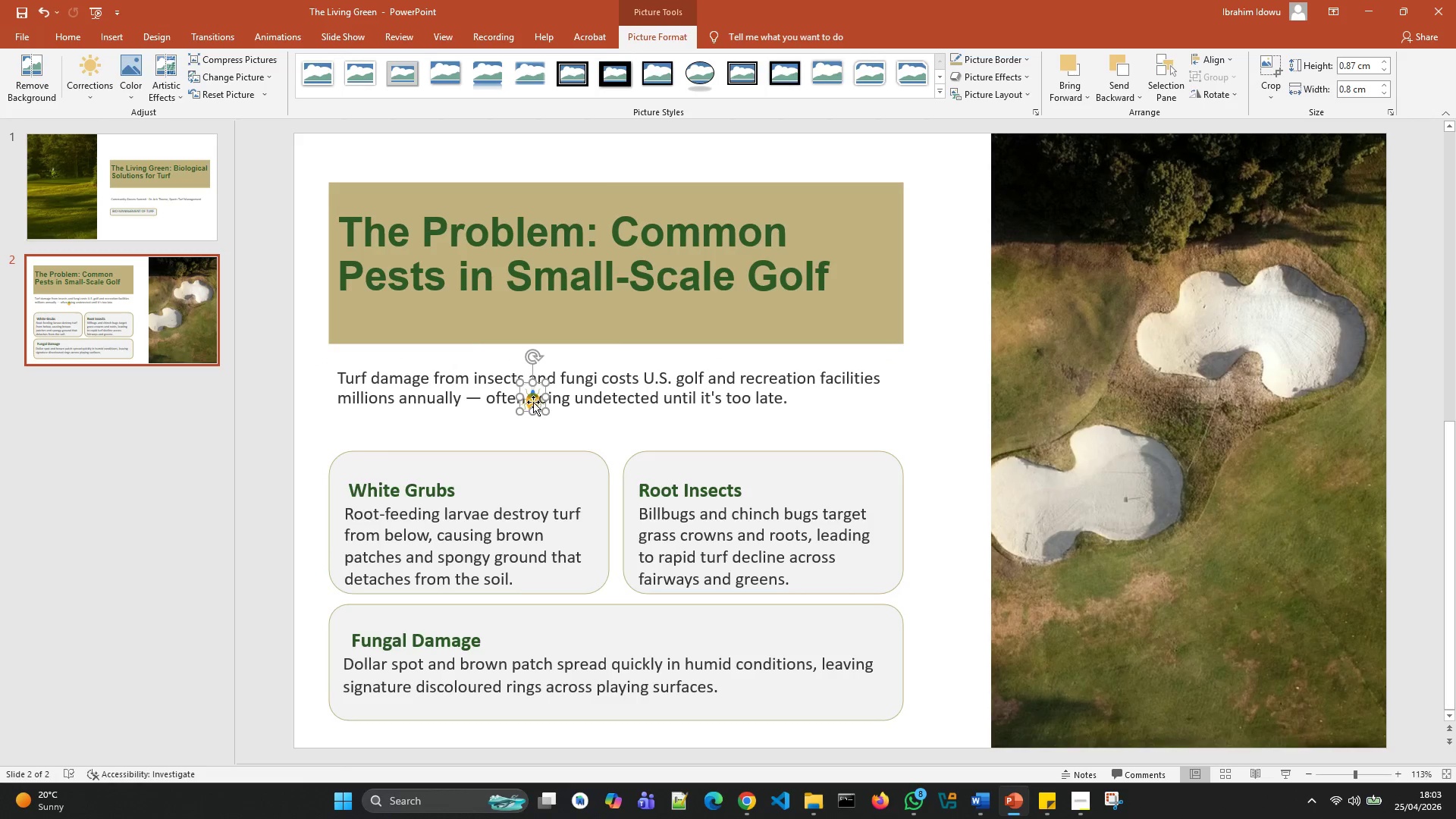 
left_click_drag(start_coordinate=[533, 400], to_coordinate=[365, 470])
 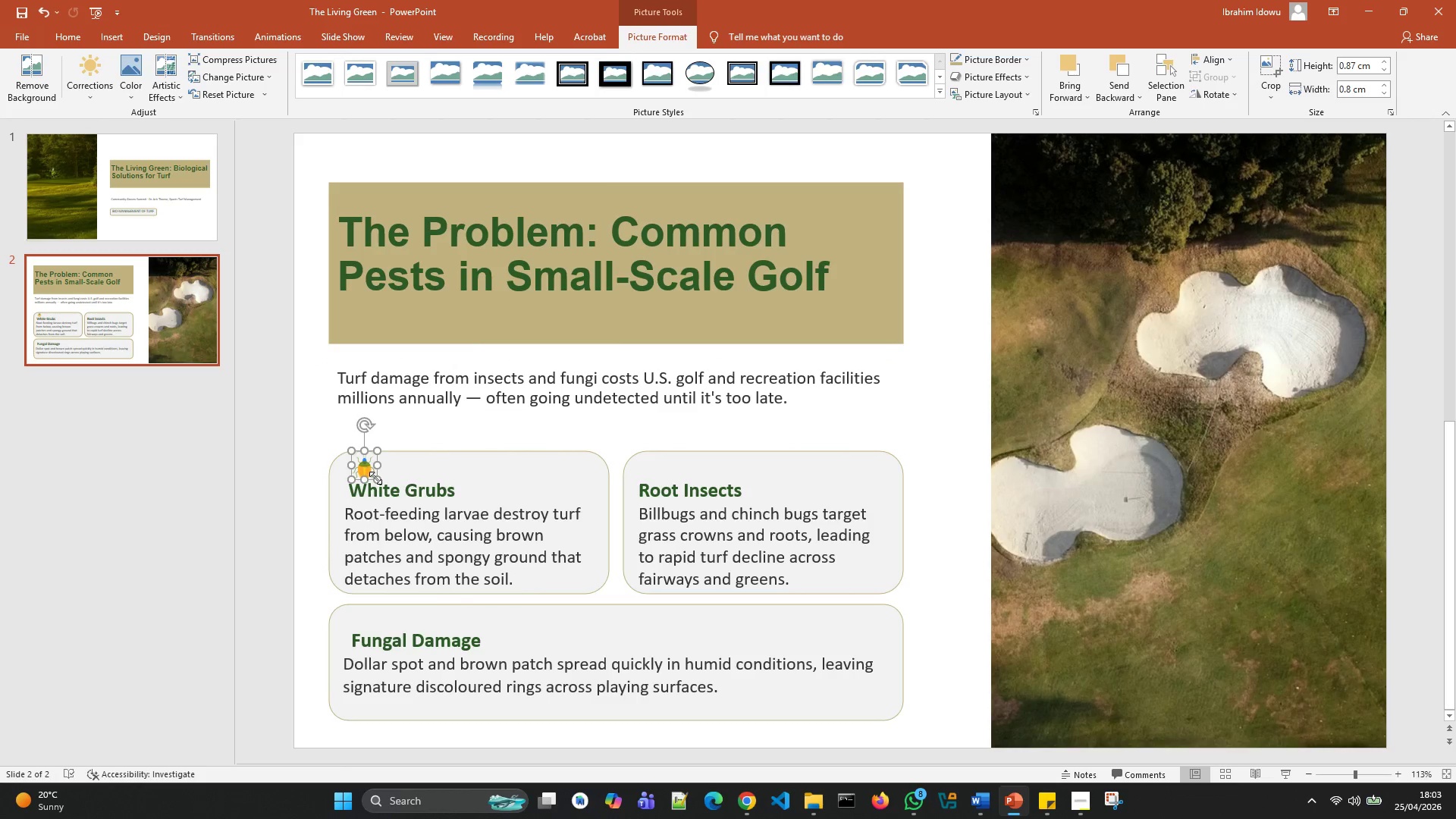 
left_click_drag(start_coordinate=[376, 478], to_coordinate=[371, 471])
 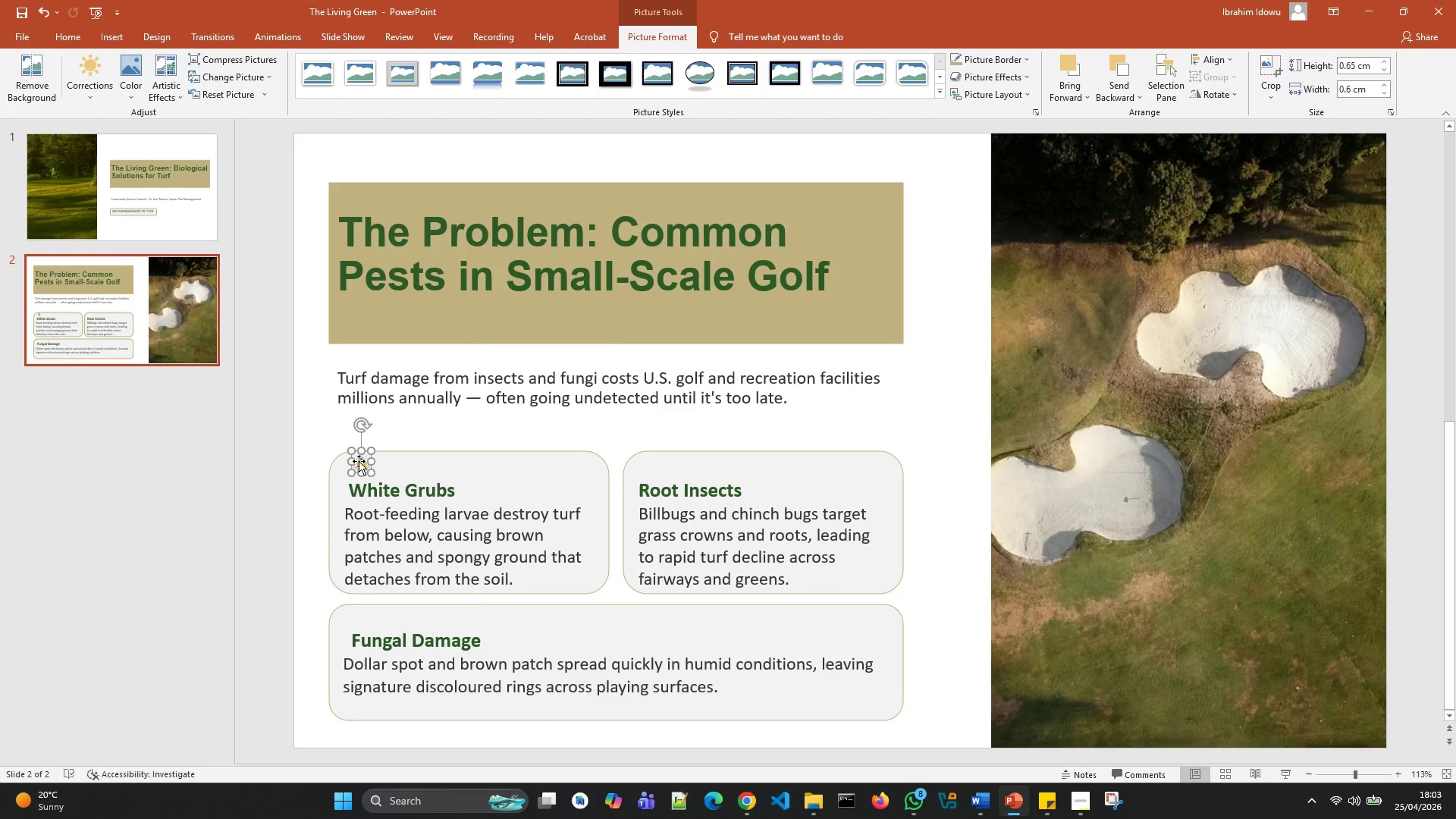 
left_click_drag(start_coordinate=[359, 461], to_coordinate=[356, 467])
 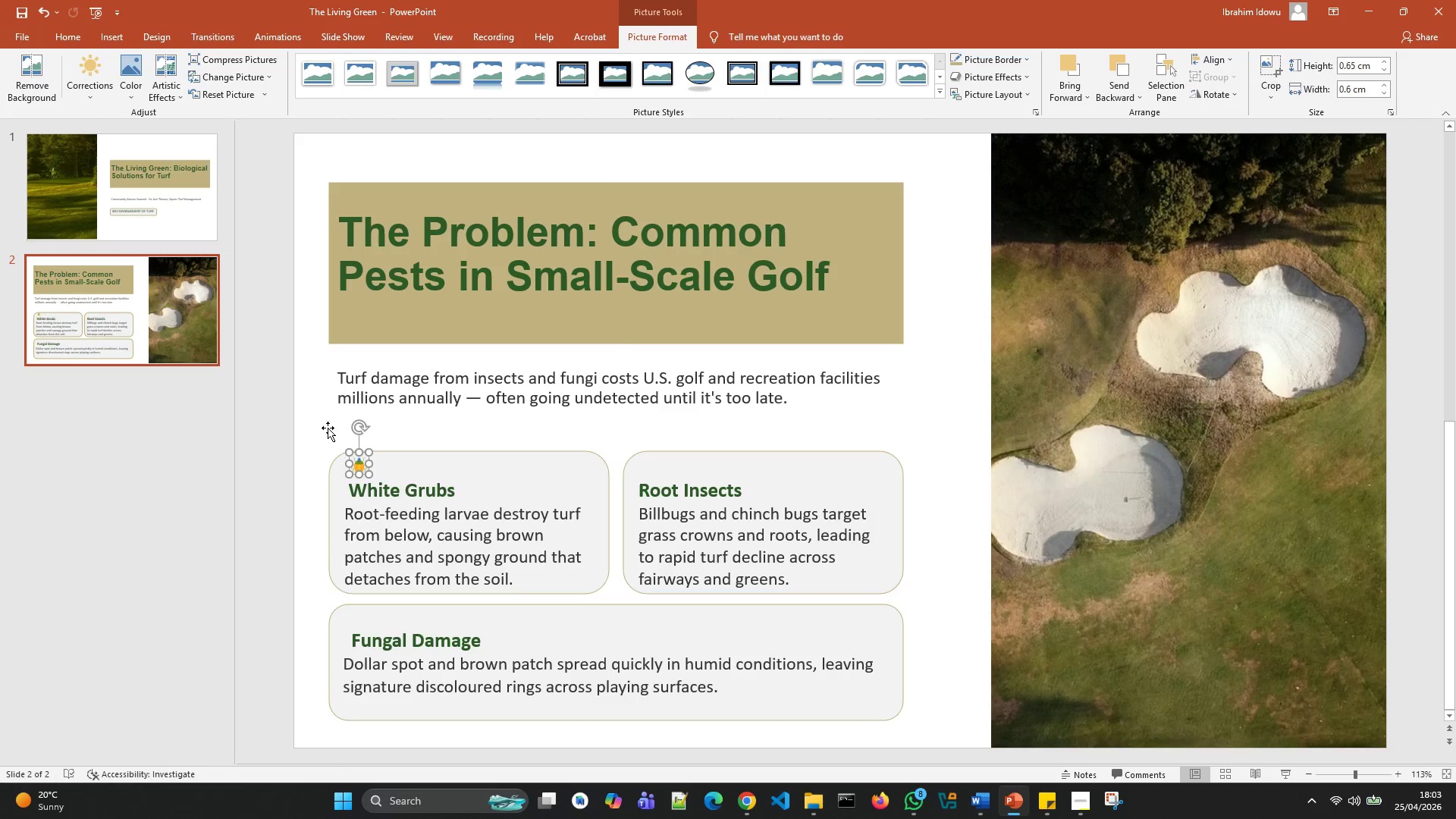 
left_click([328, 428])
 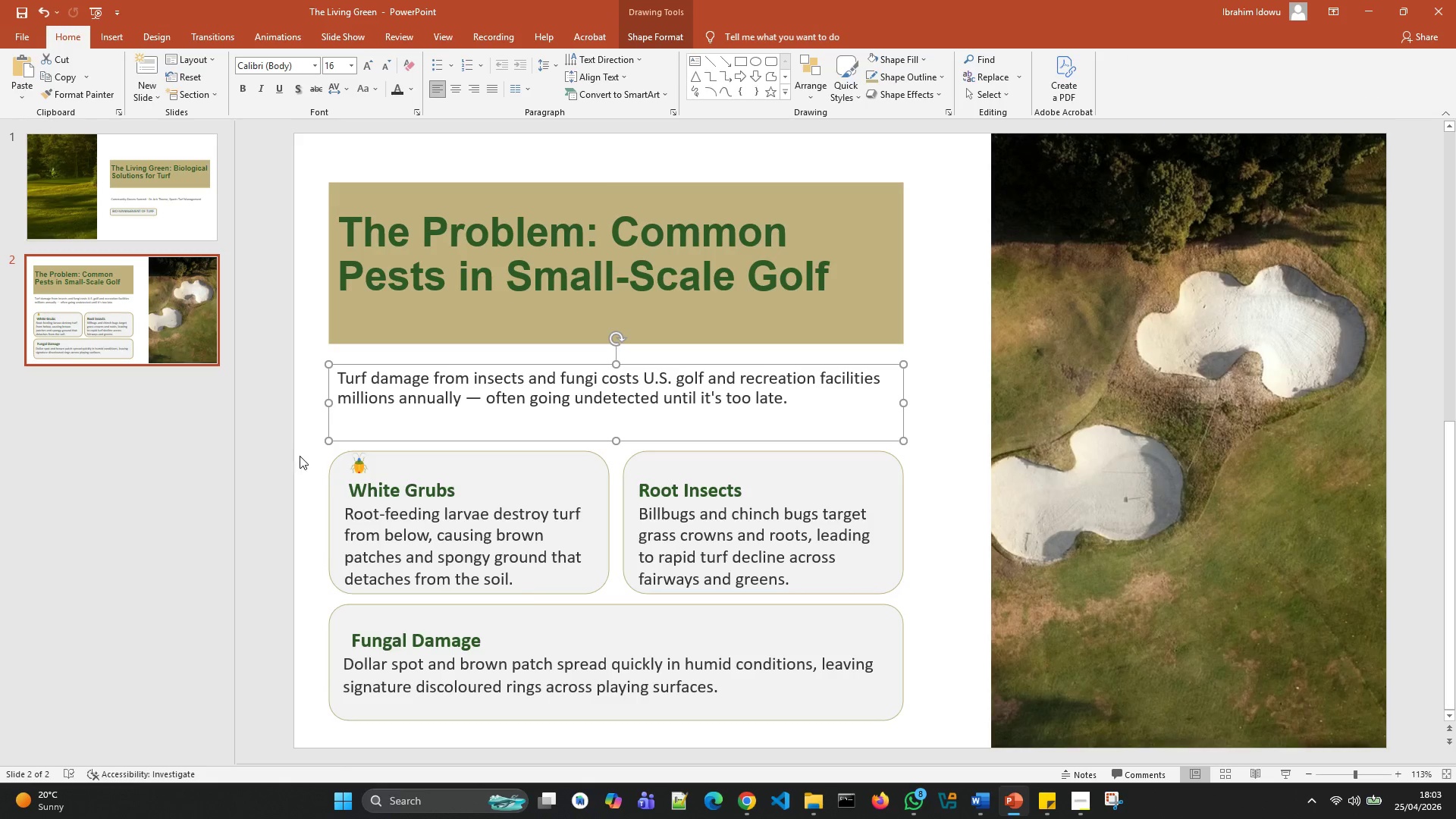 
left_click([305, 456])
 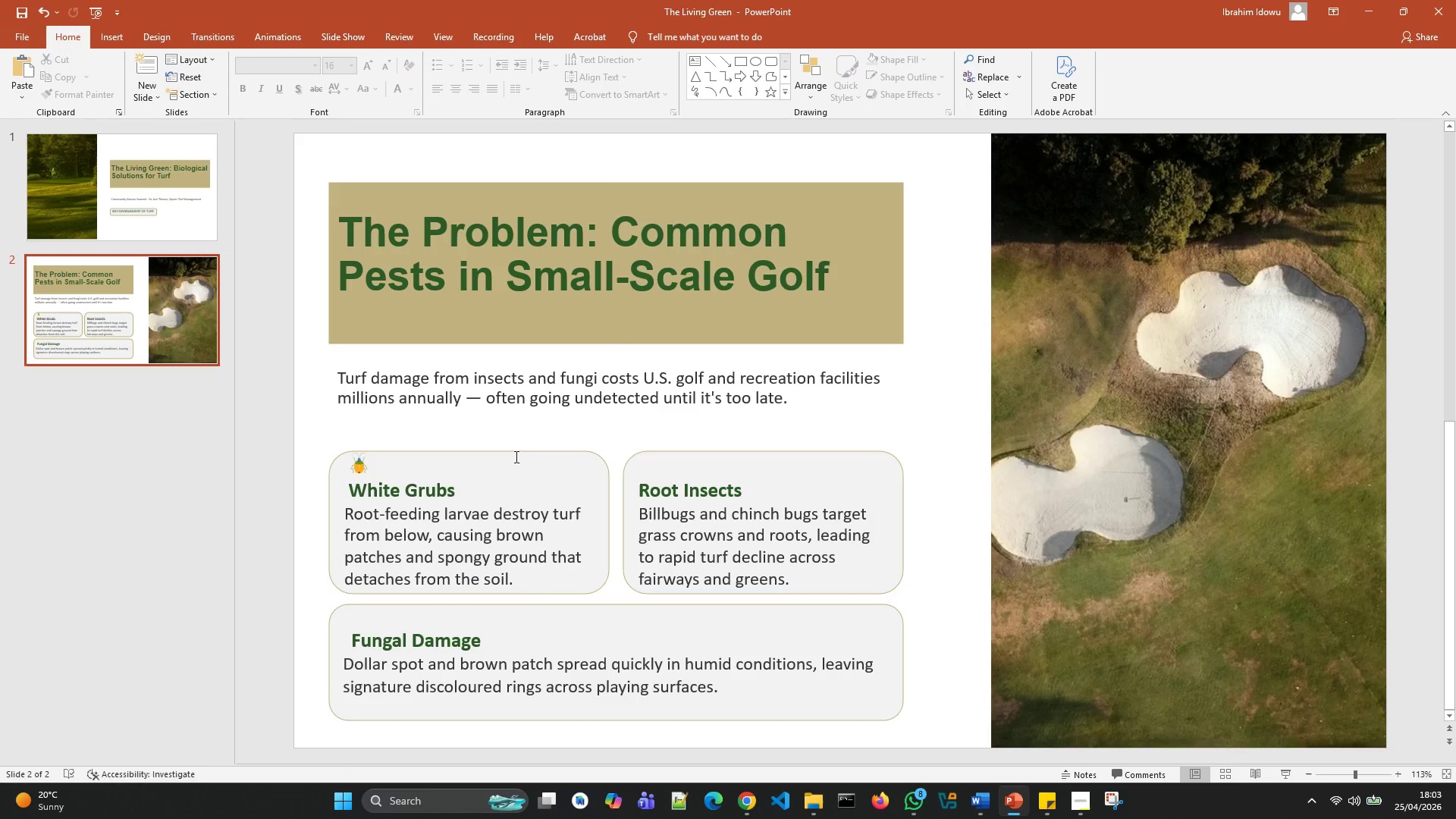 
wait(8.72)
 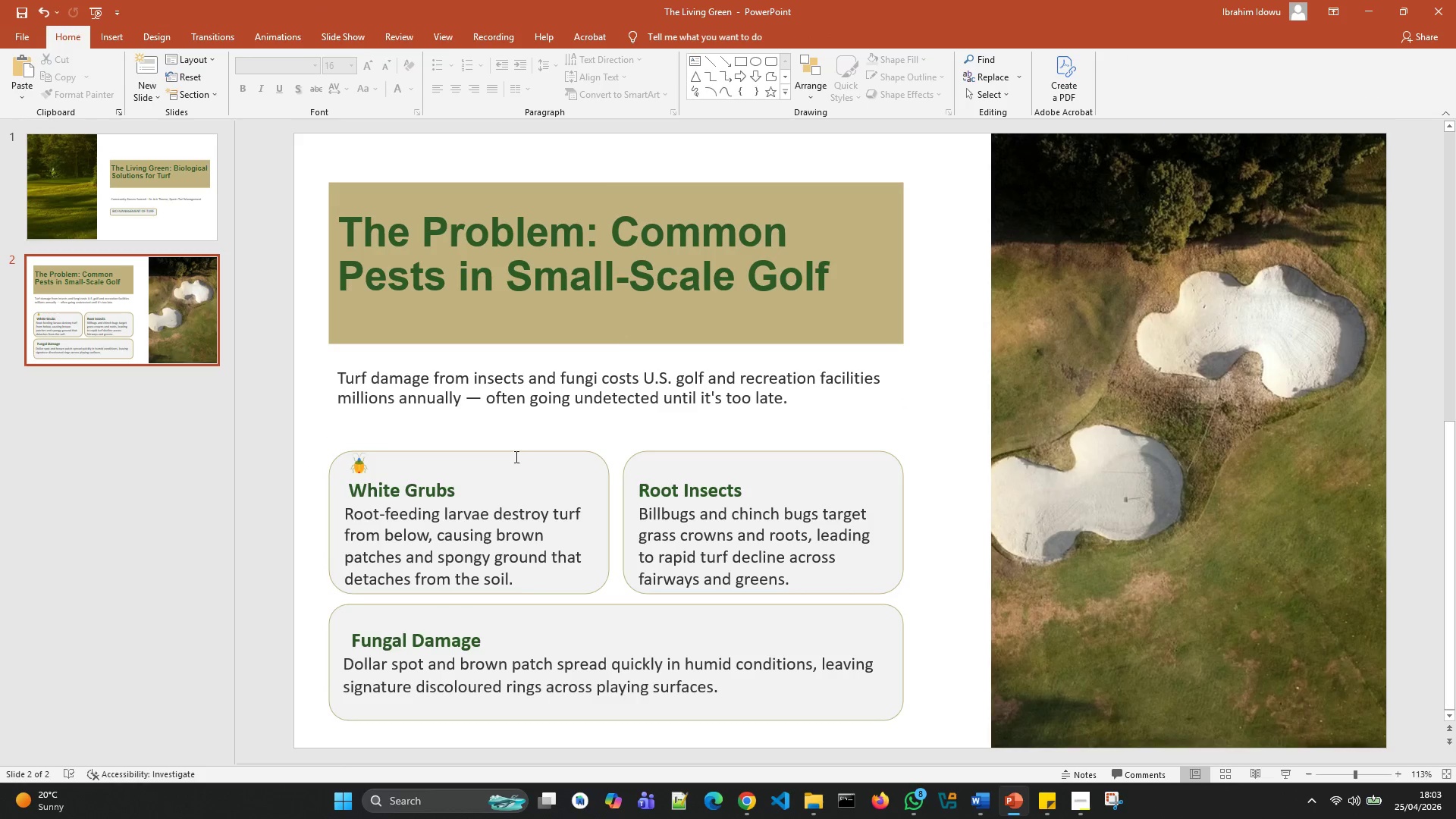 
left_click([353, 491])
 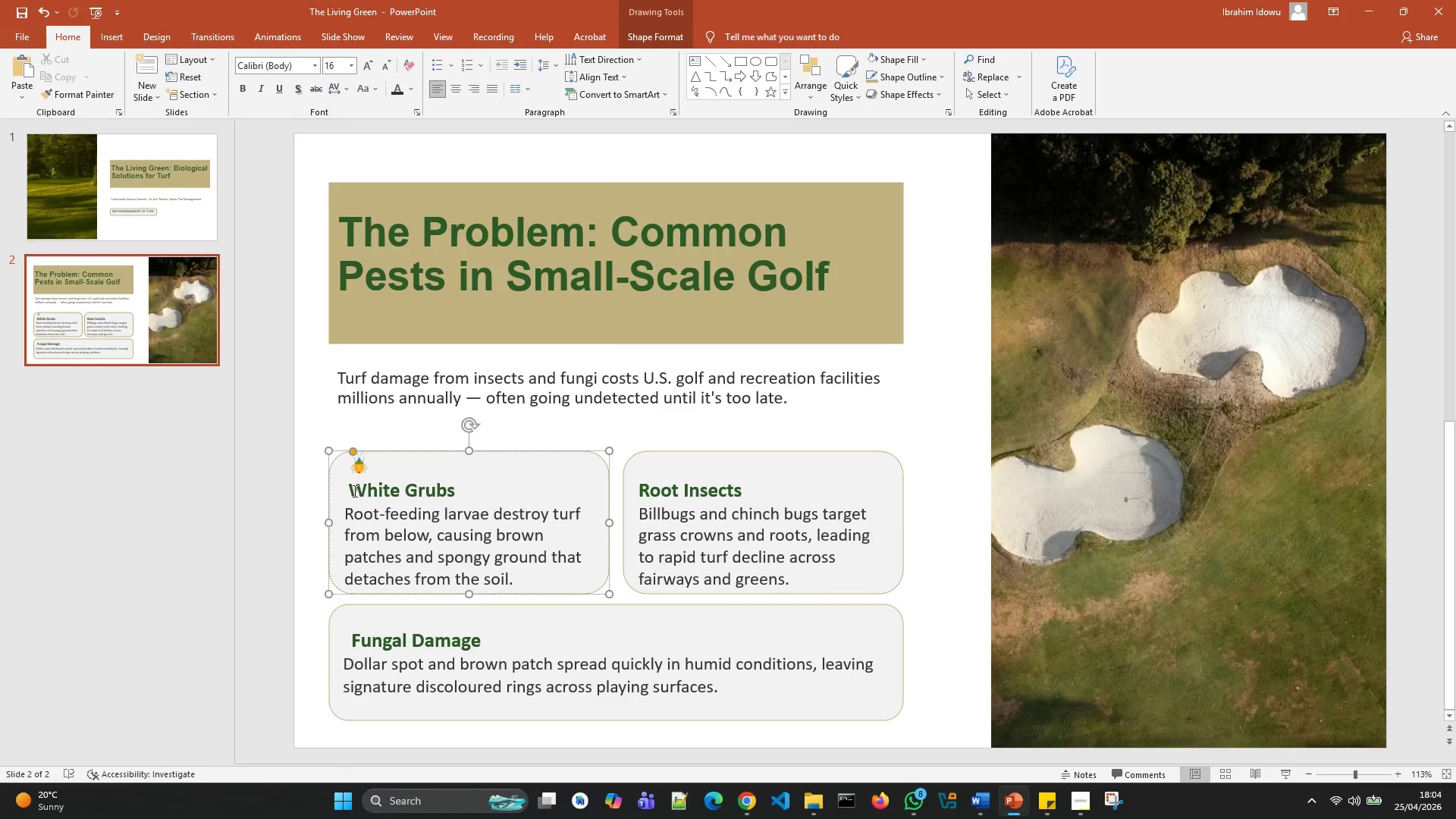 
key(Space)
 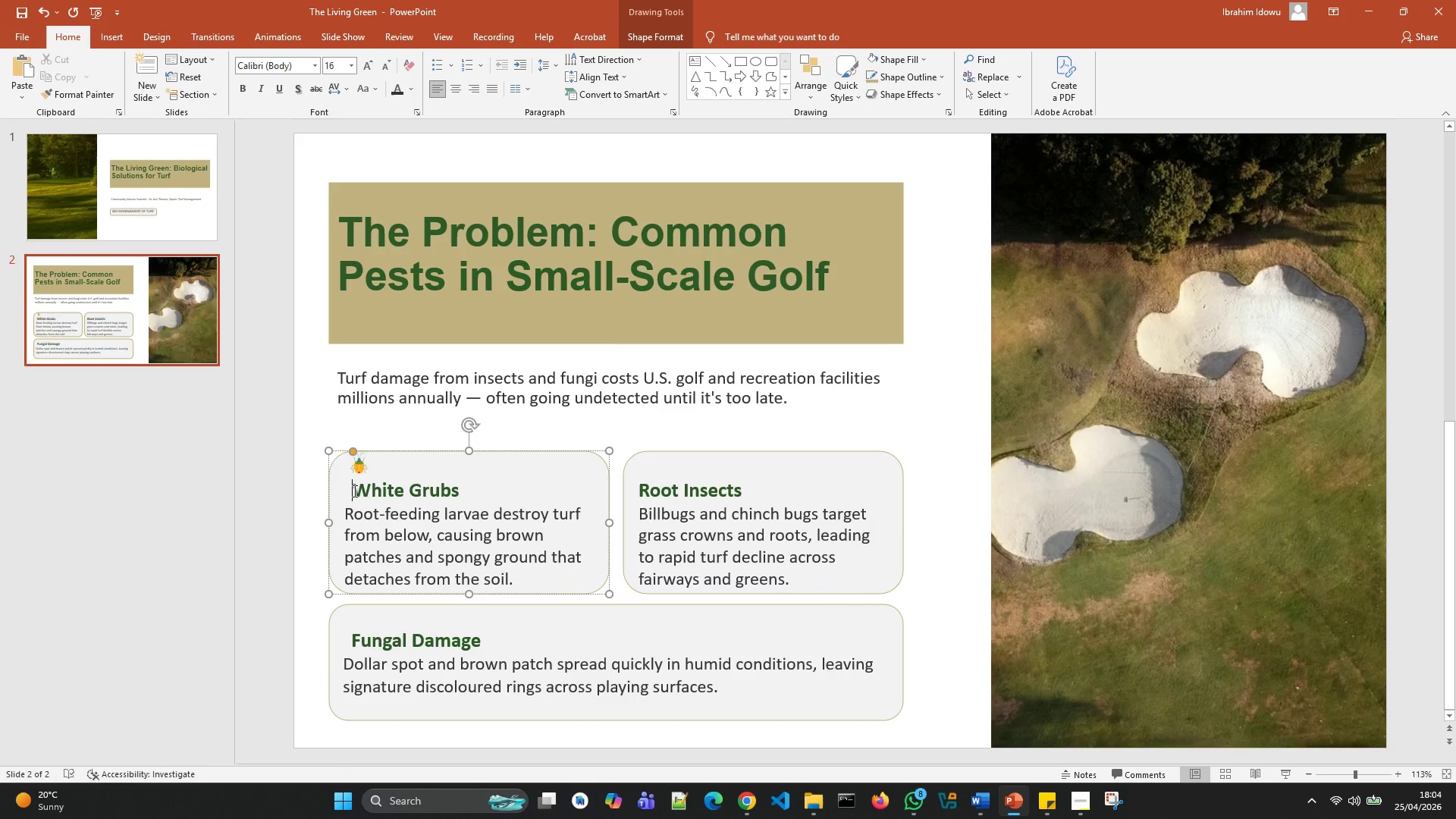 
key(Space)
 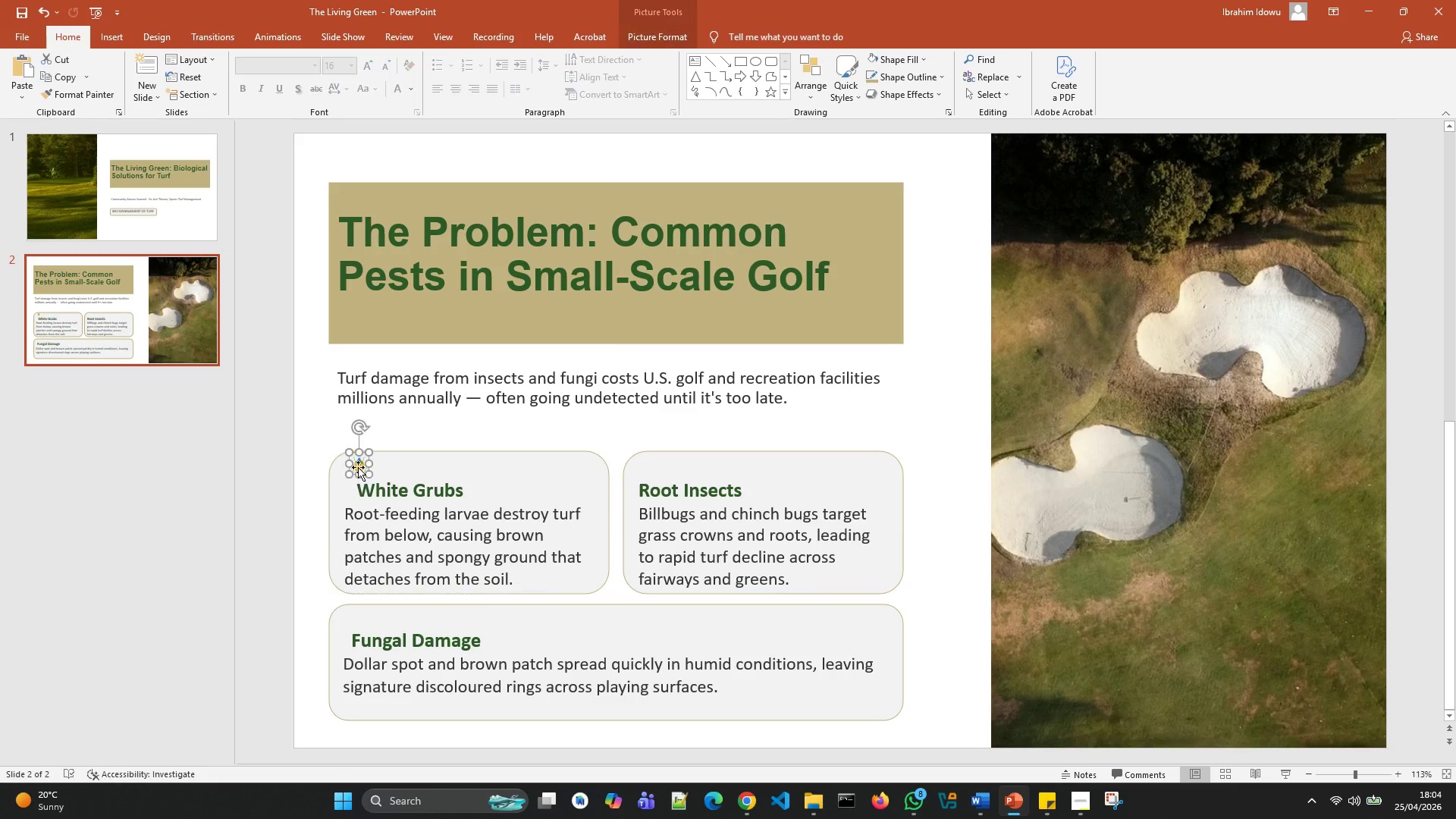 
left_click_drag(start_coordinate=[358, 467], to_coordinate=[346, 491])
 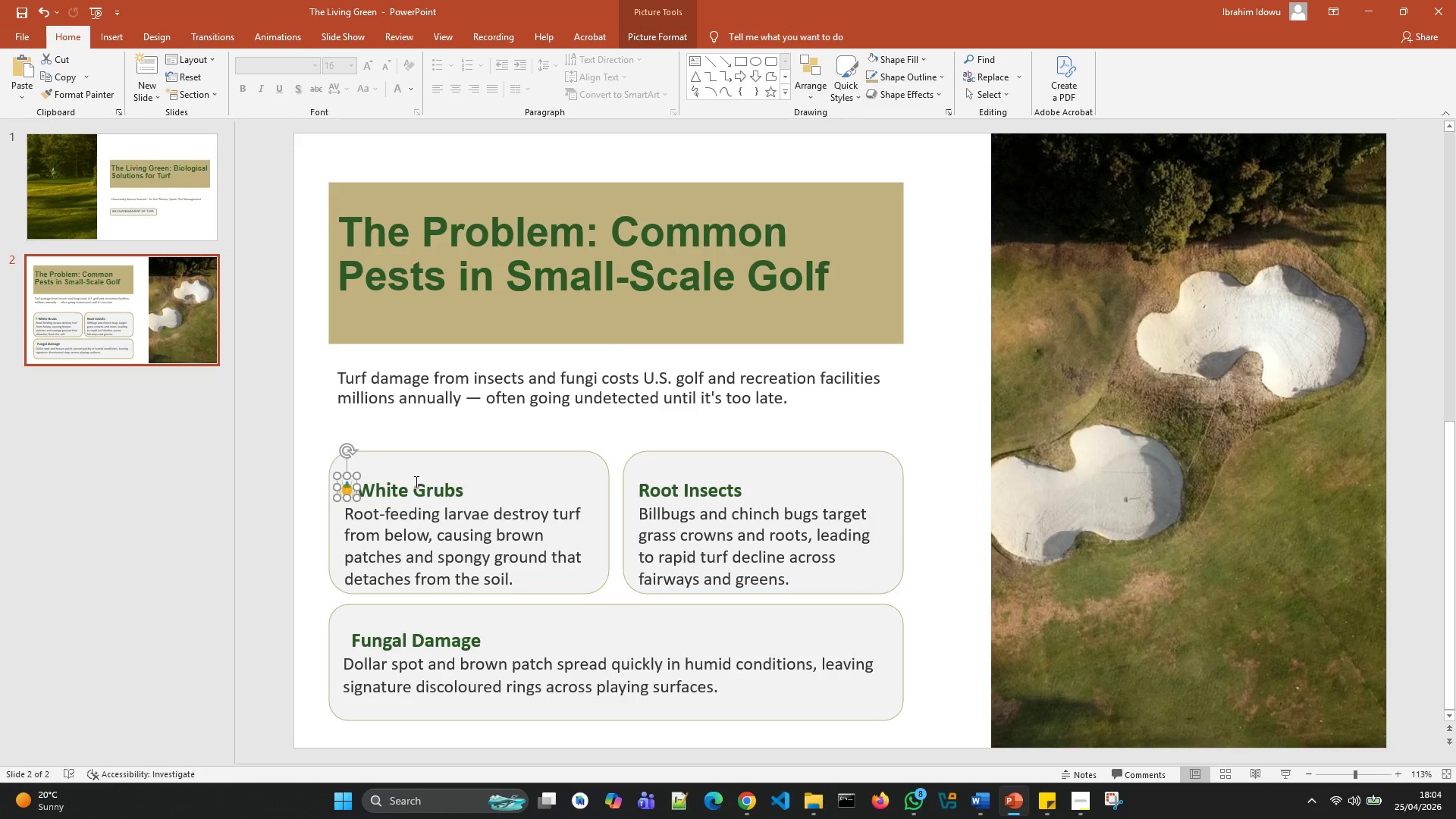 
left_click([415, 482])
 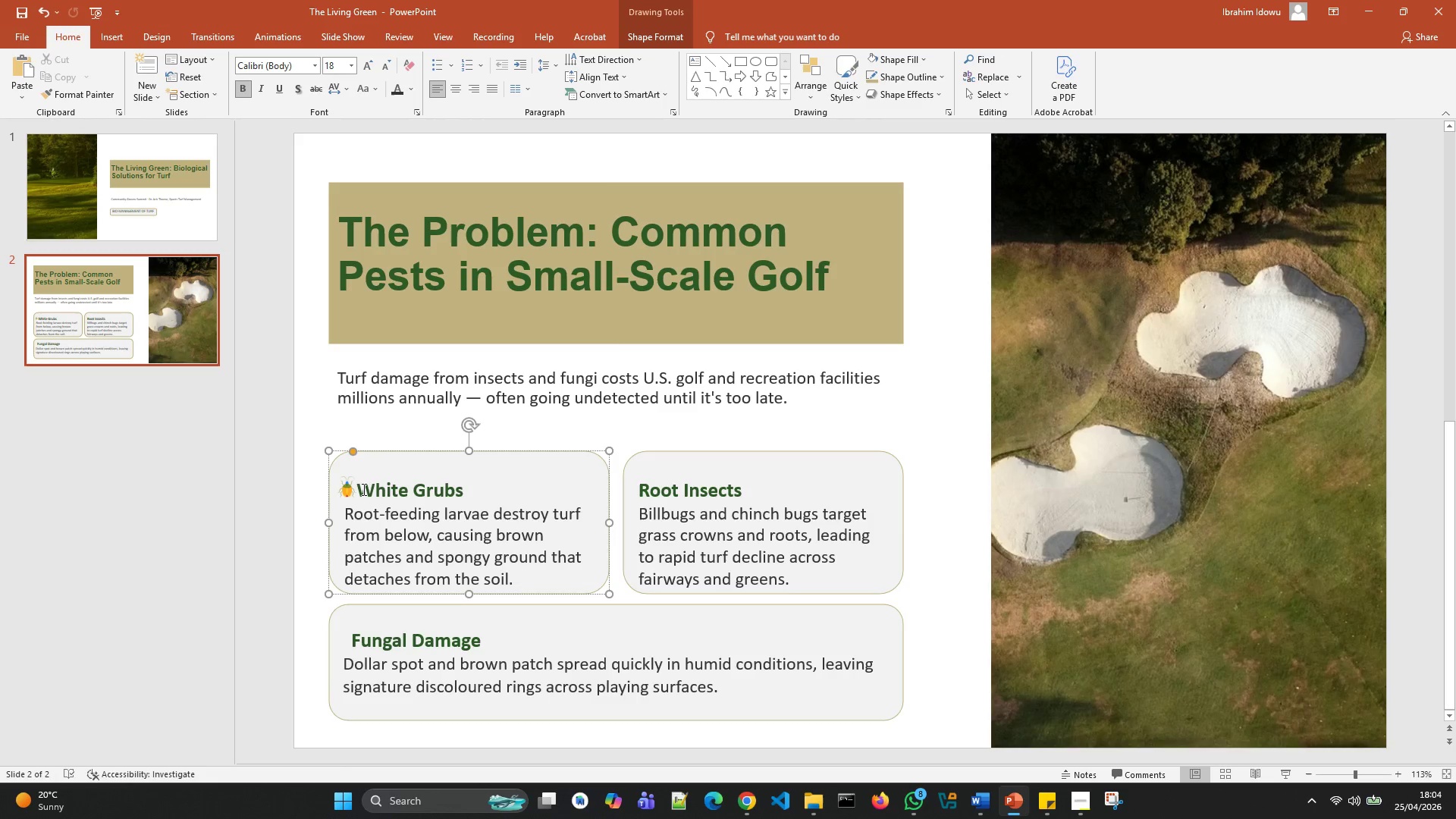 
left_click([362, 488])
 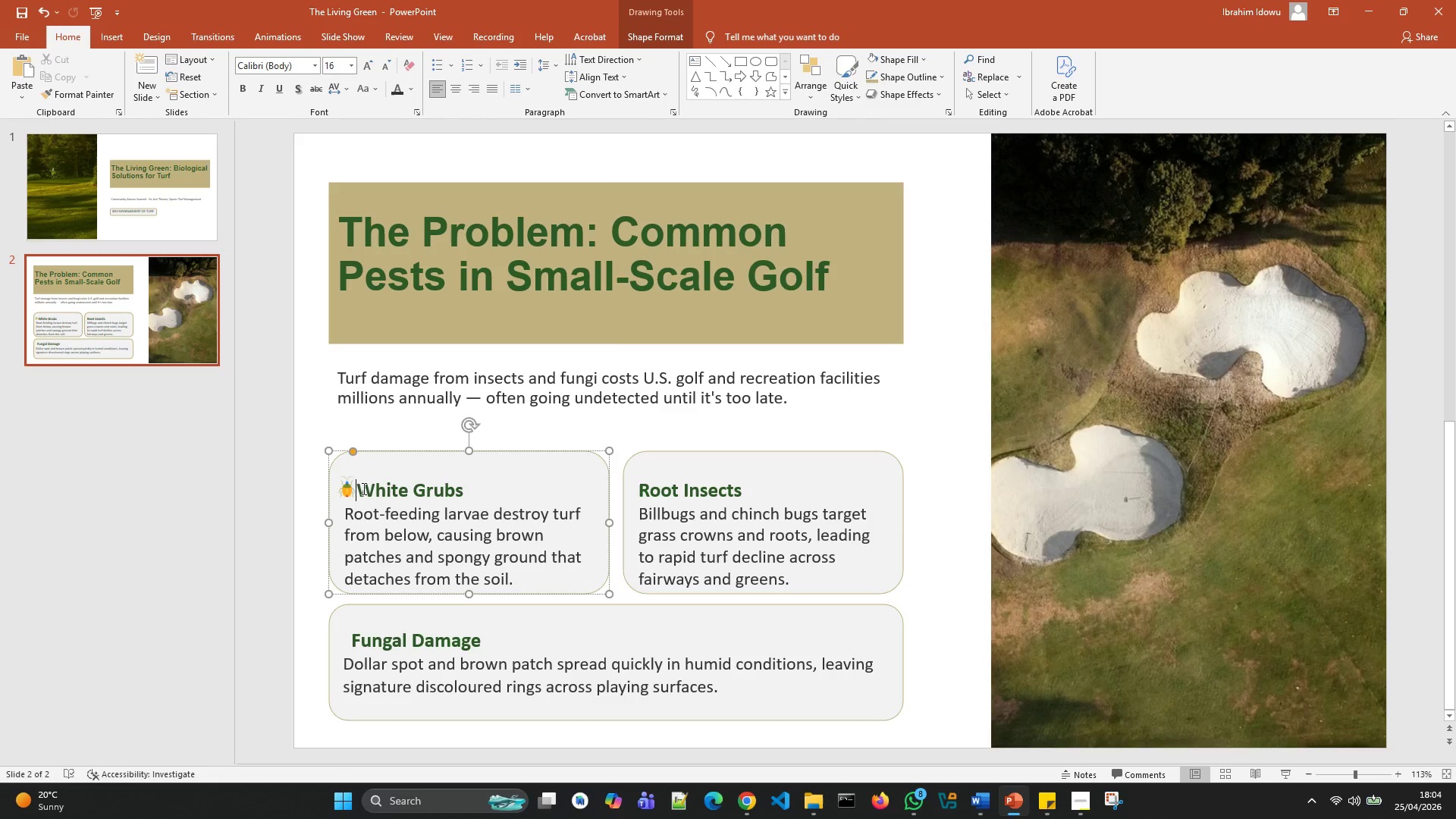 
key(Space)
 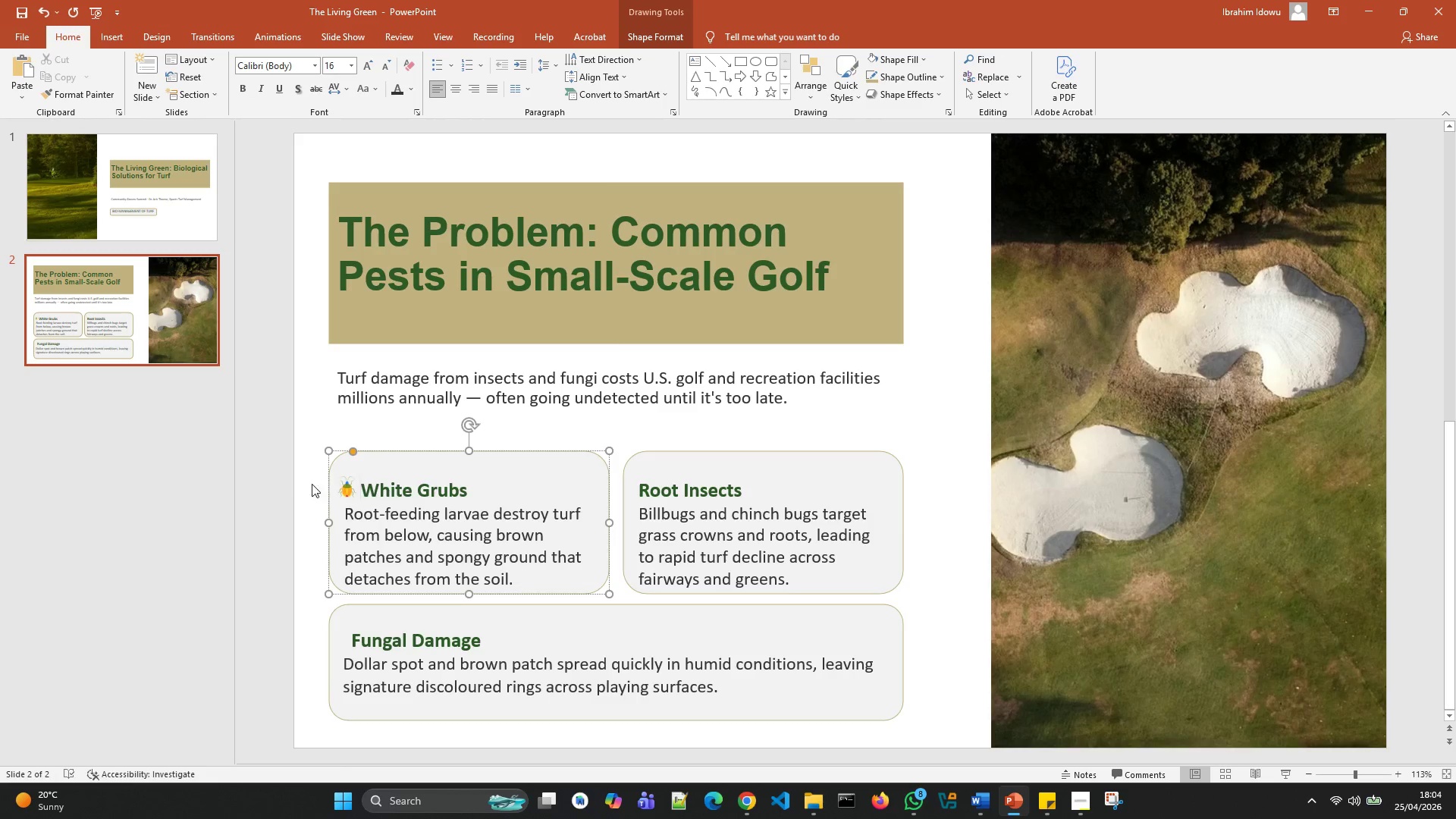 
left_click([305, 481])
 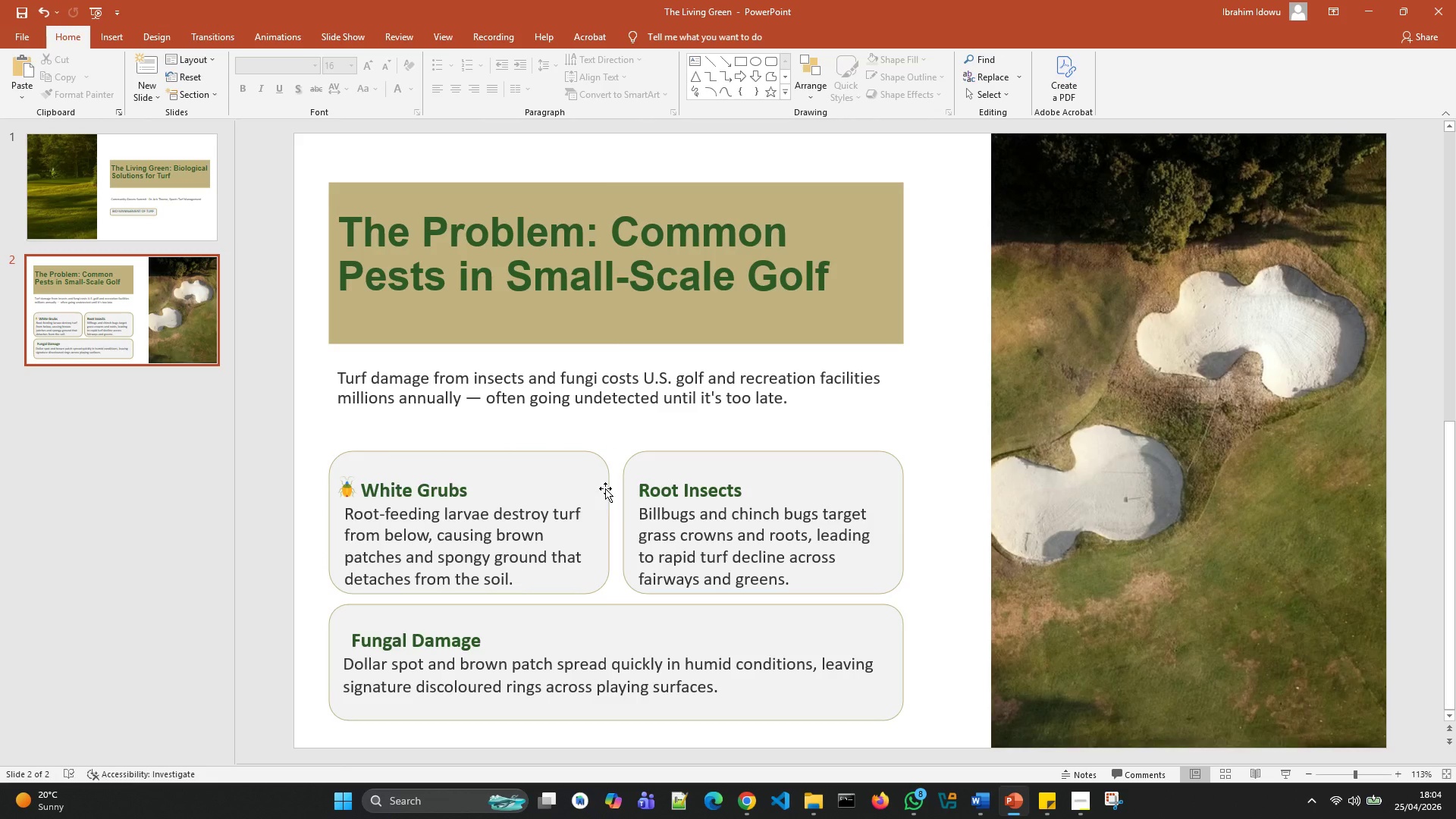 
left_click([639, 491])
 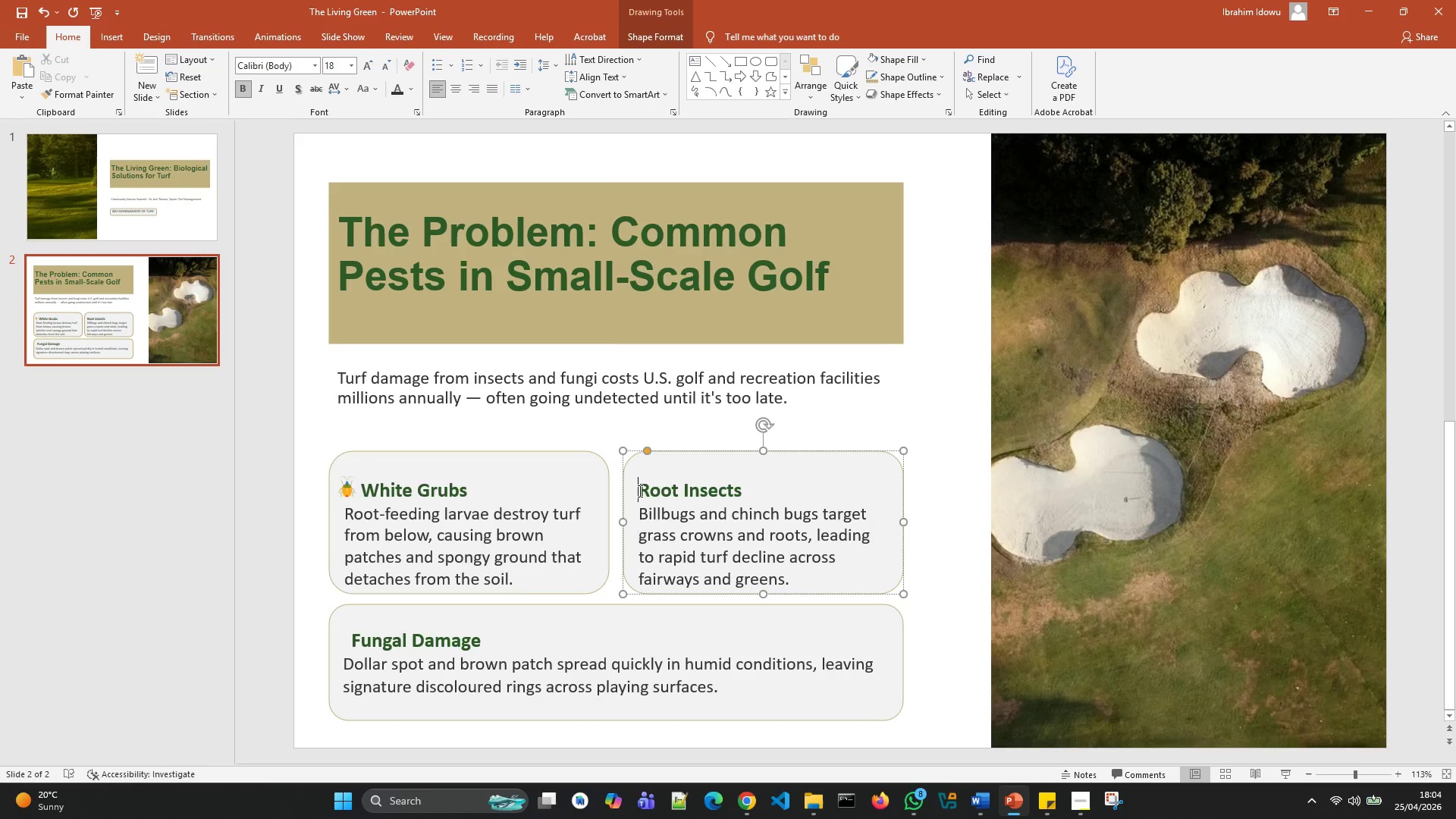 
key(Space)
 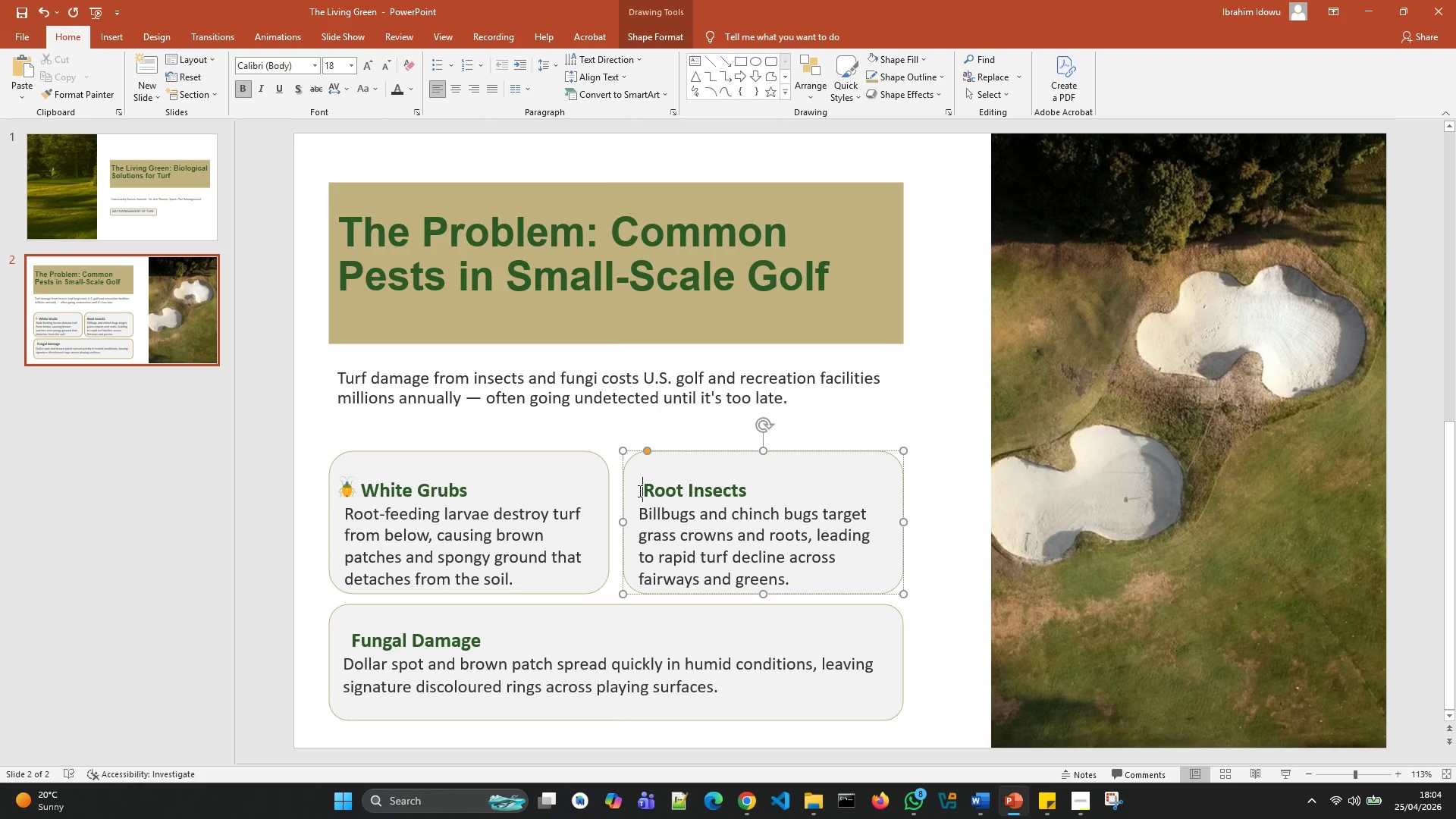 
key(Space)
 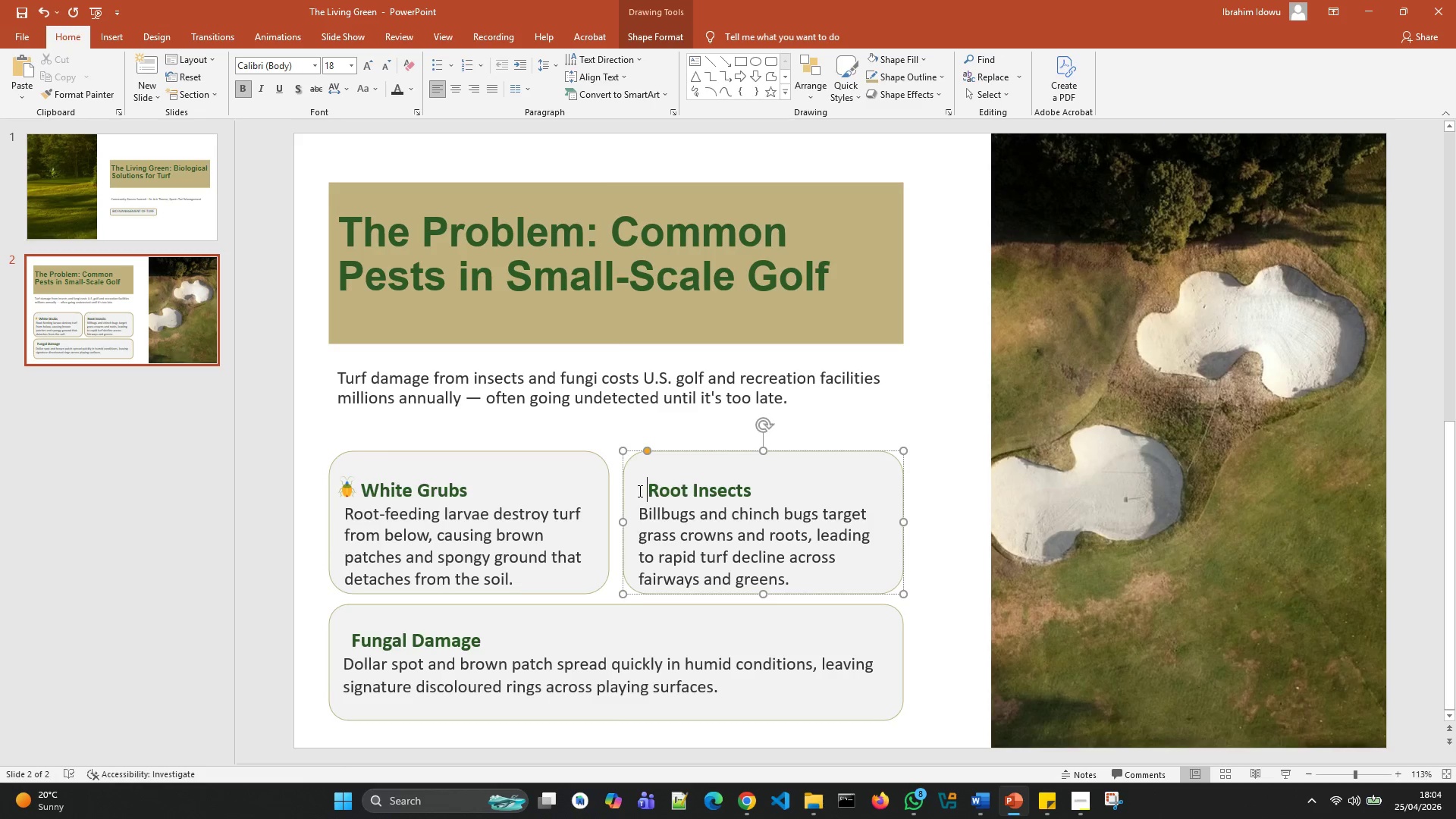 
key(Space)
 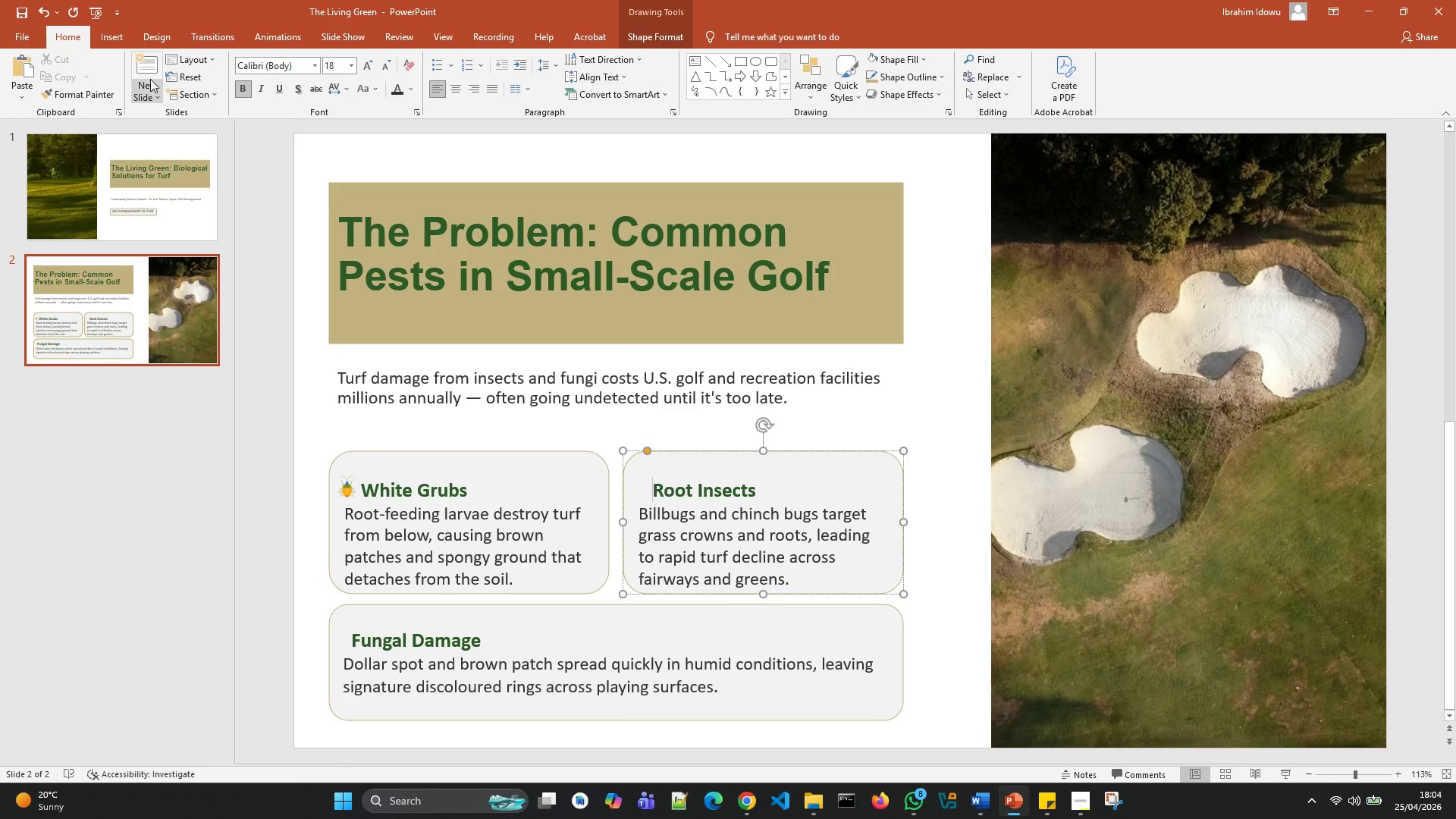 
left_click([112, 45])
 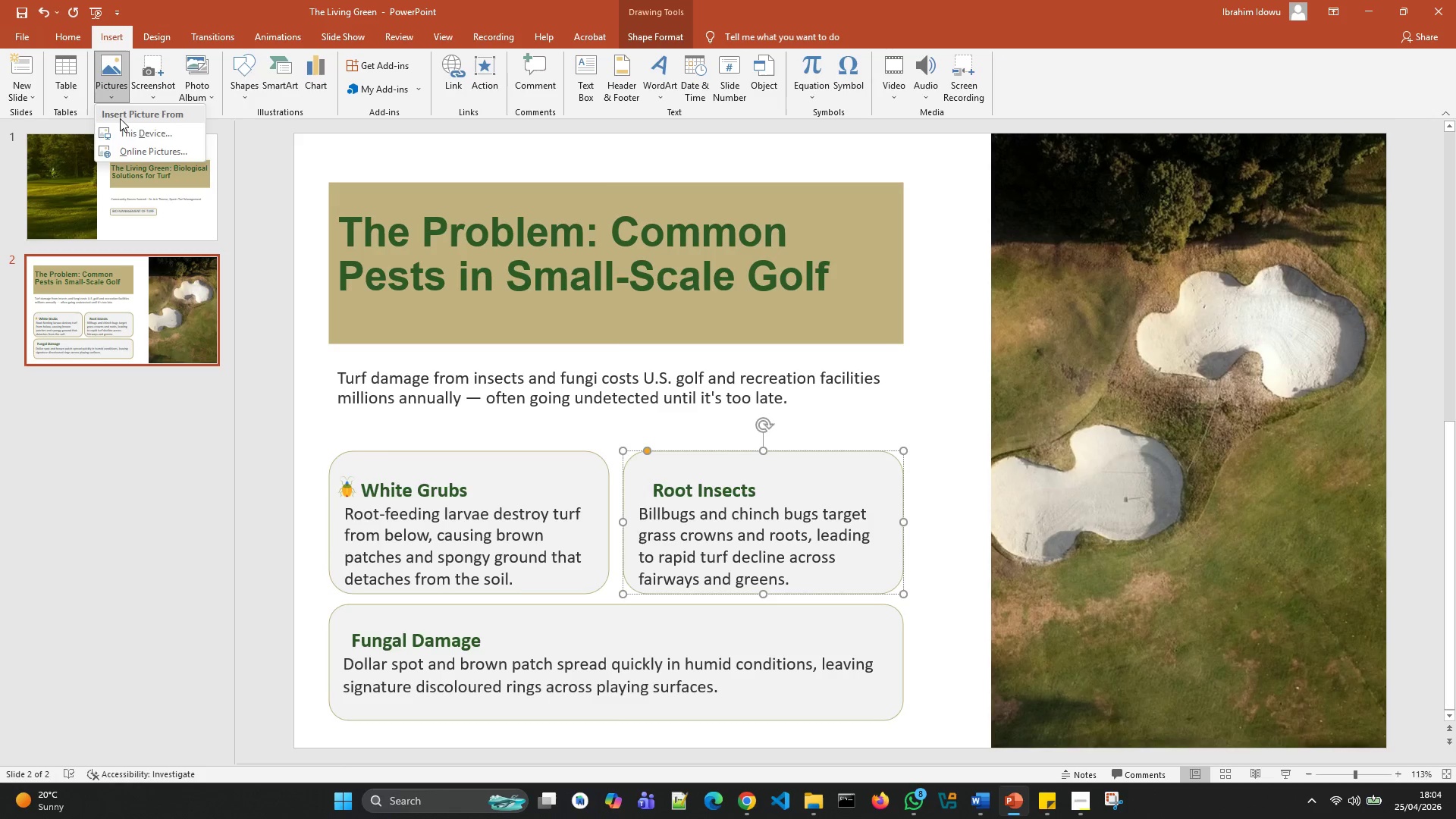 
left_click([127, 152])
 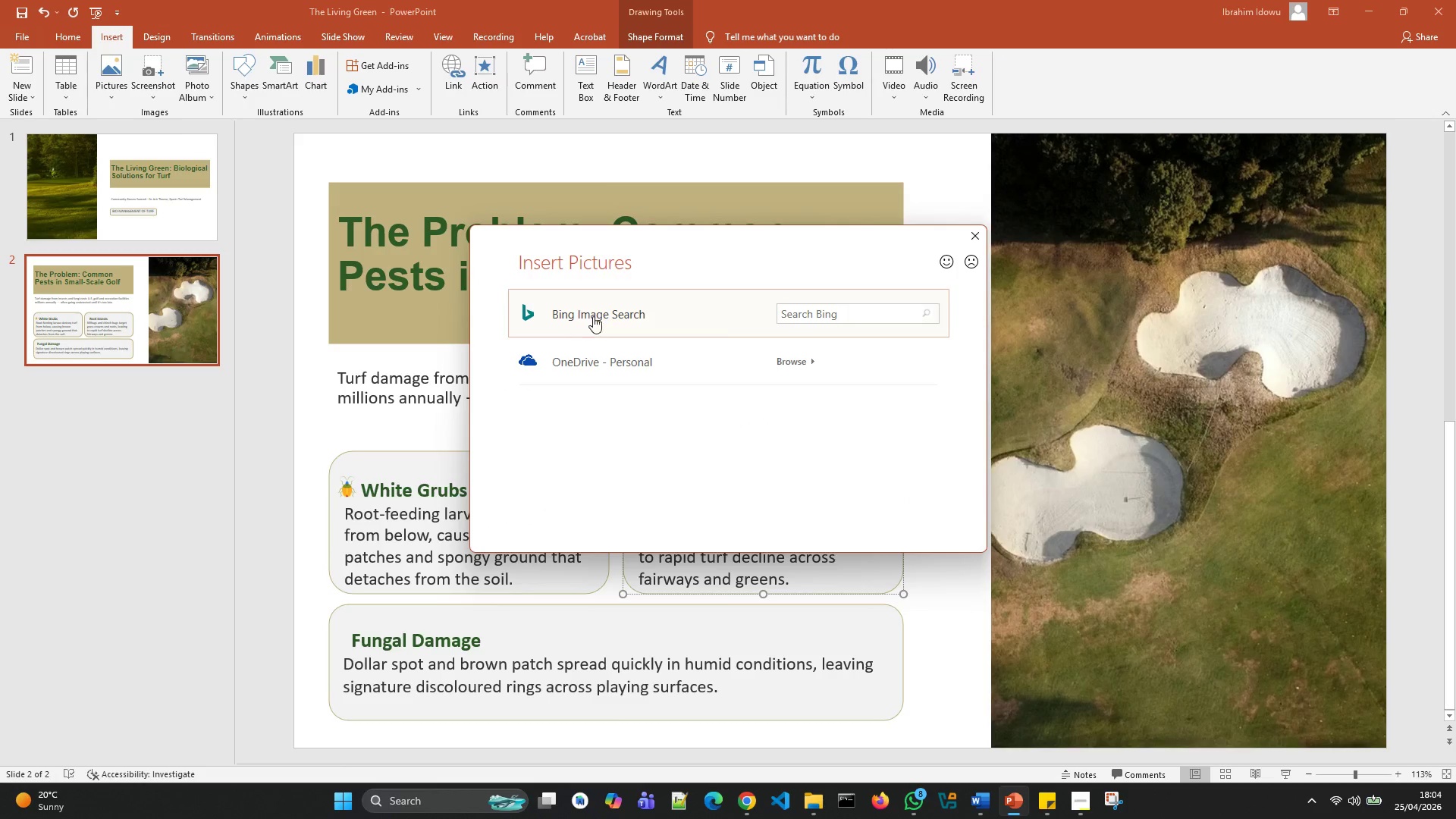 
double_click([595, 314])
 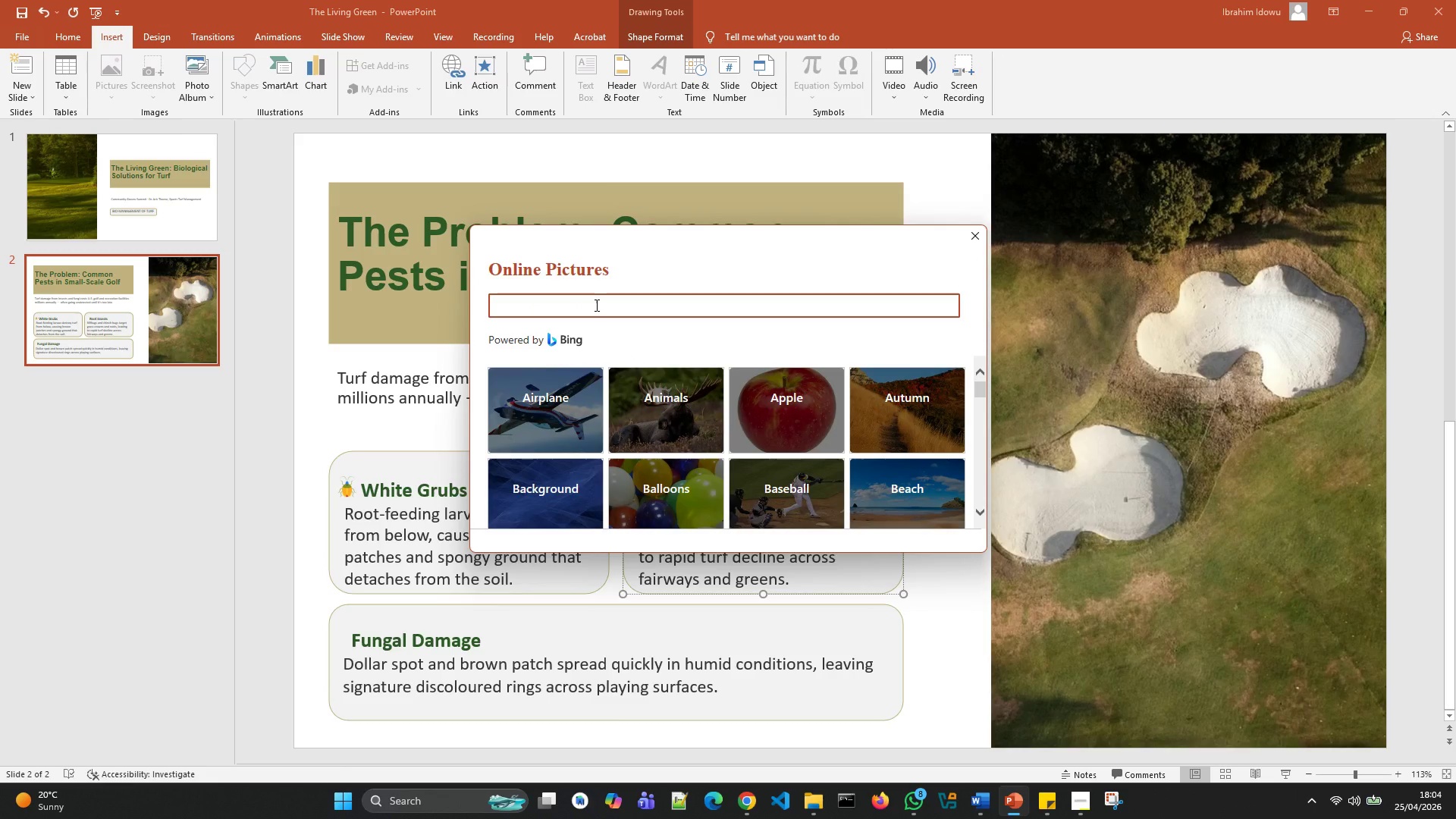 
type(root insect graphic)
 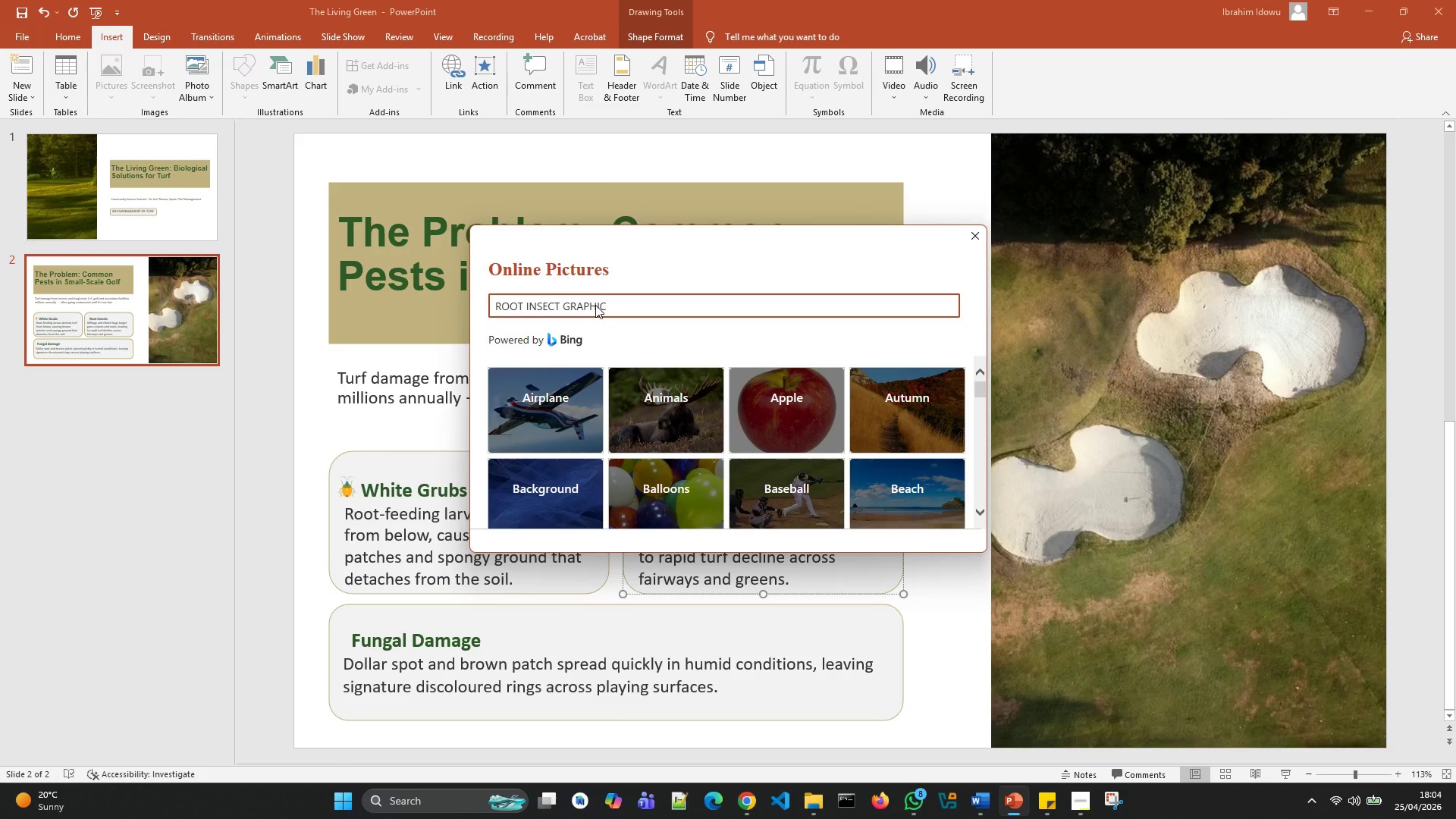 
key(Enter)
 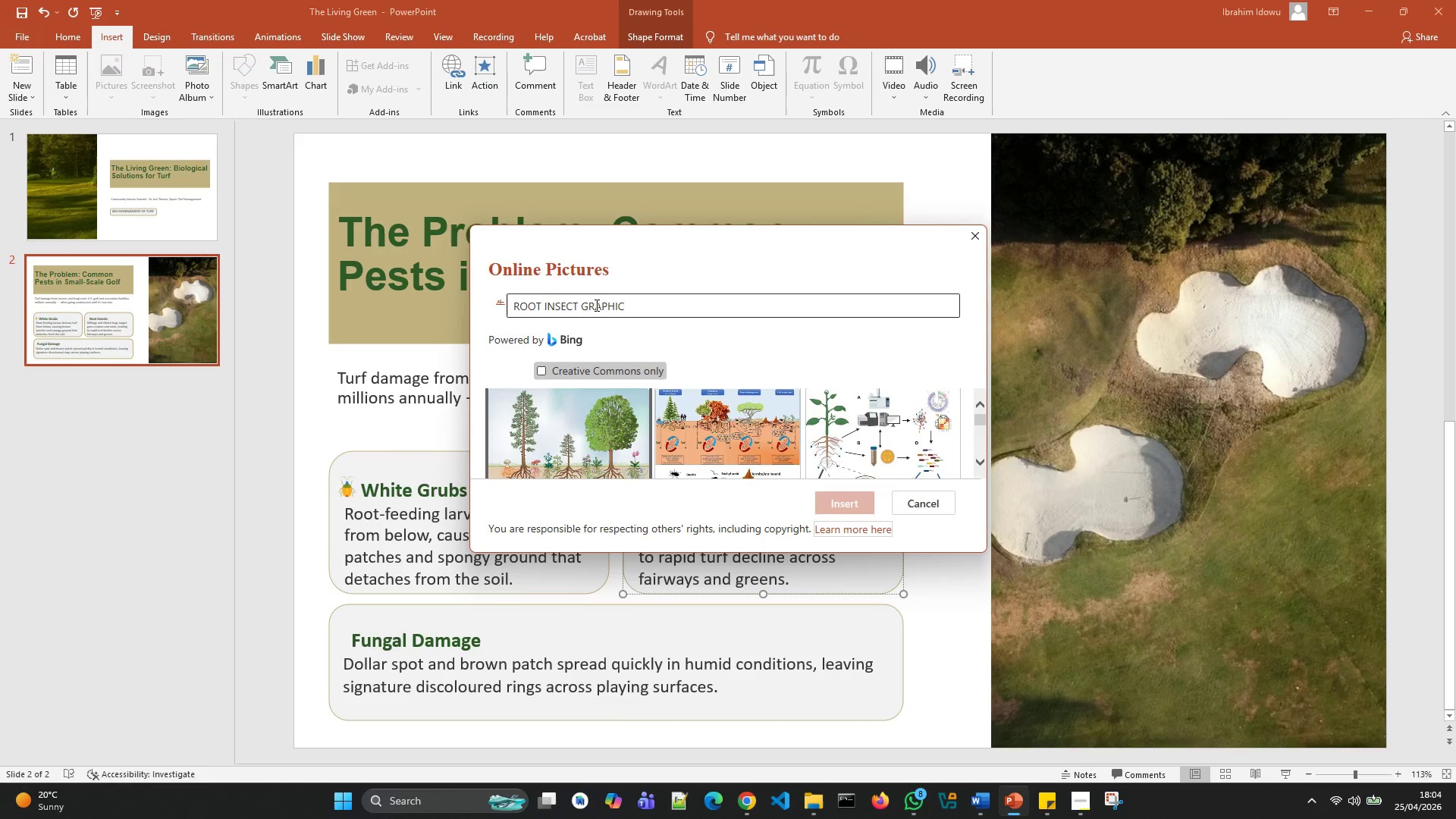 
scroll: coordinate [795, 400], scroll_direction: down, amount: 94.0
 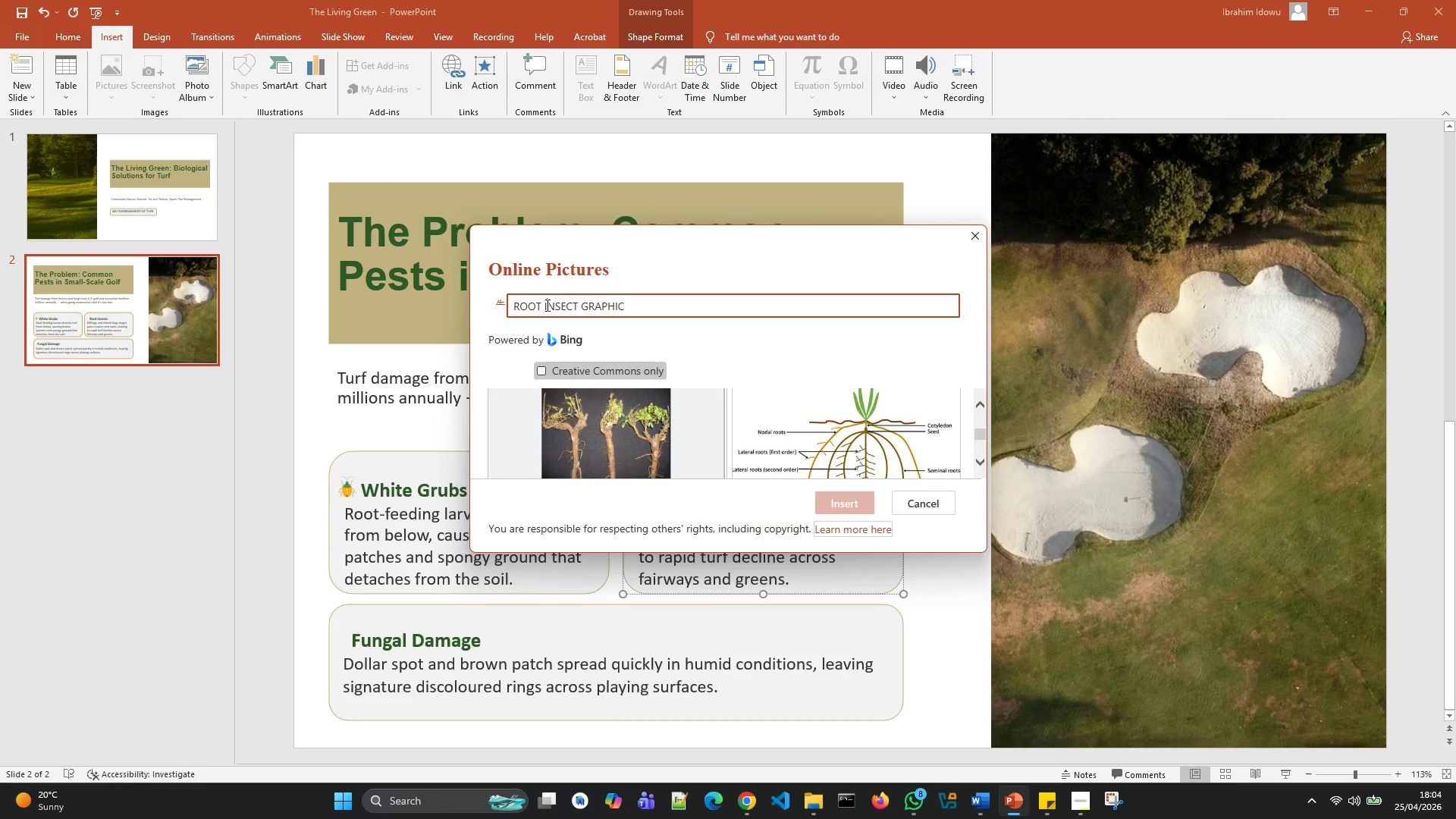 
key(ArrowLeft)
 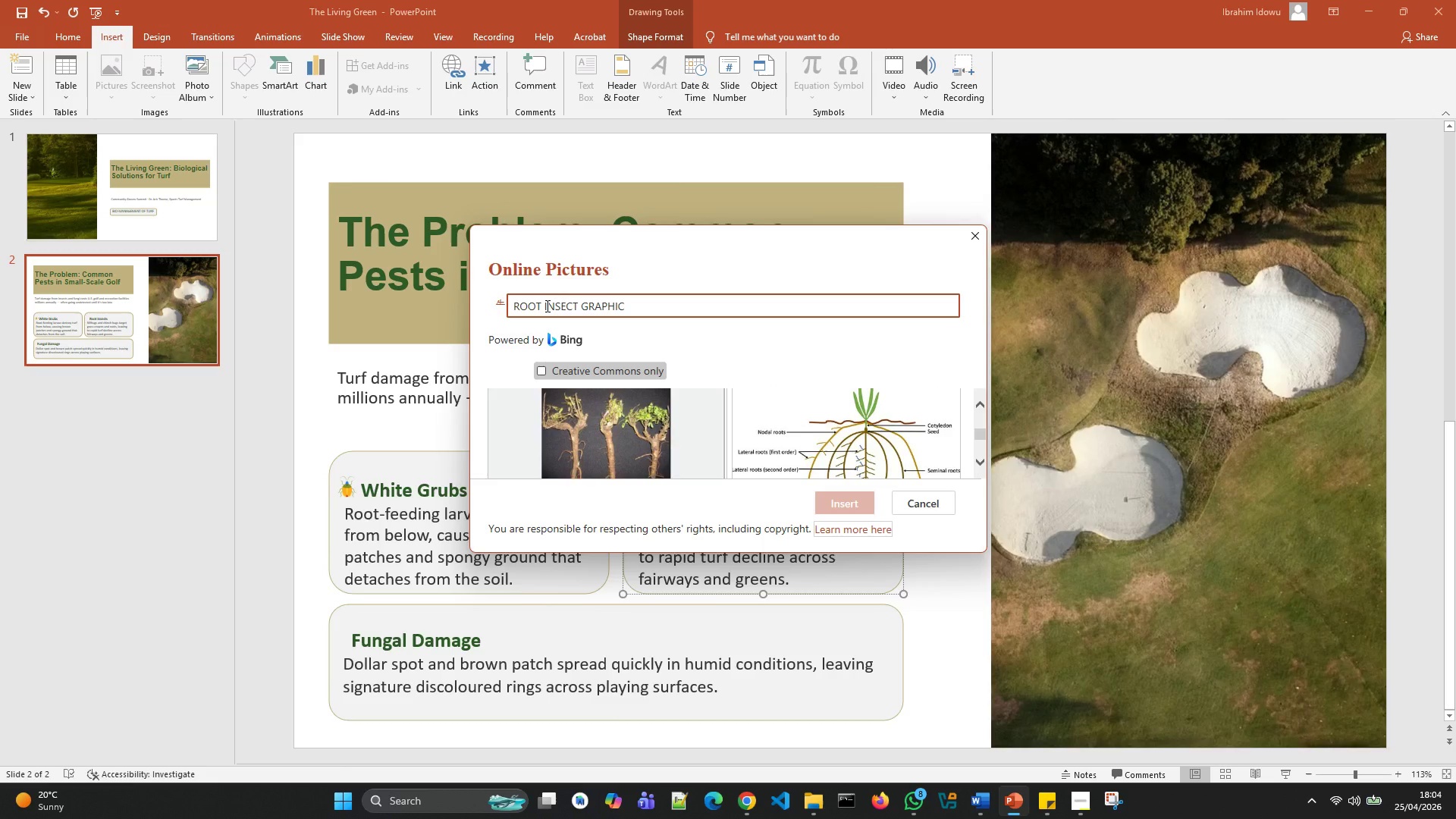 
hold_key(key=Backspace, duration=0.86)
 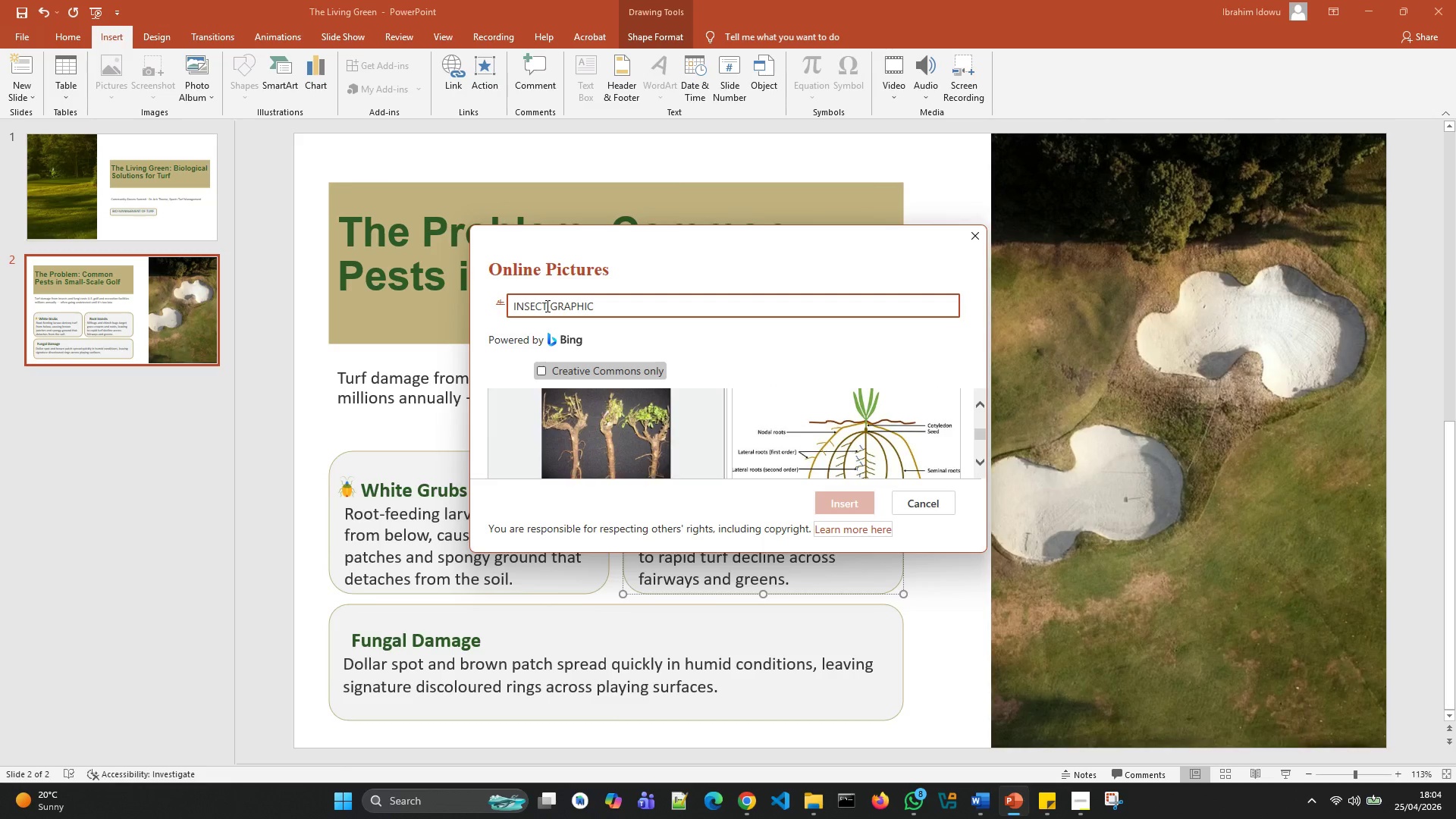 
key(Enter)
 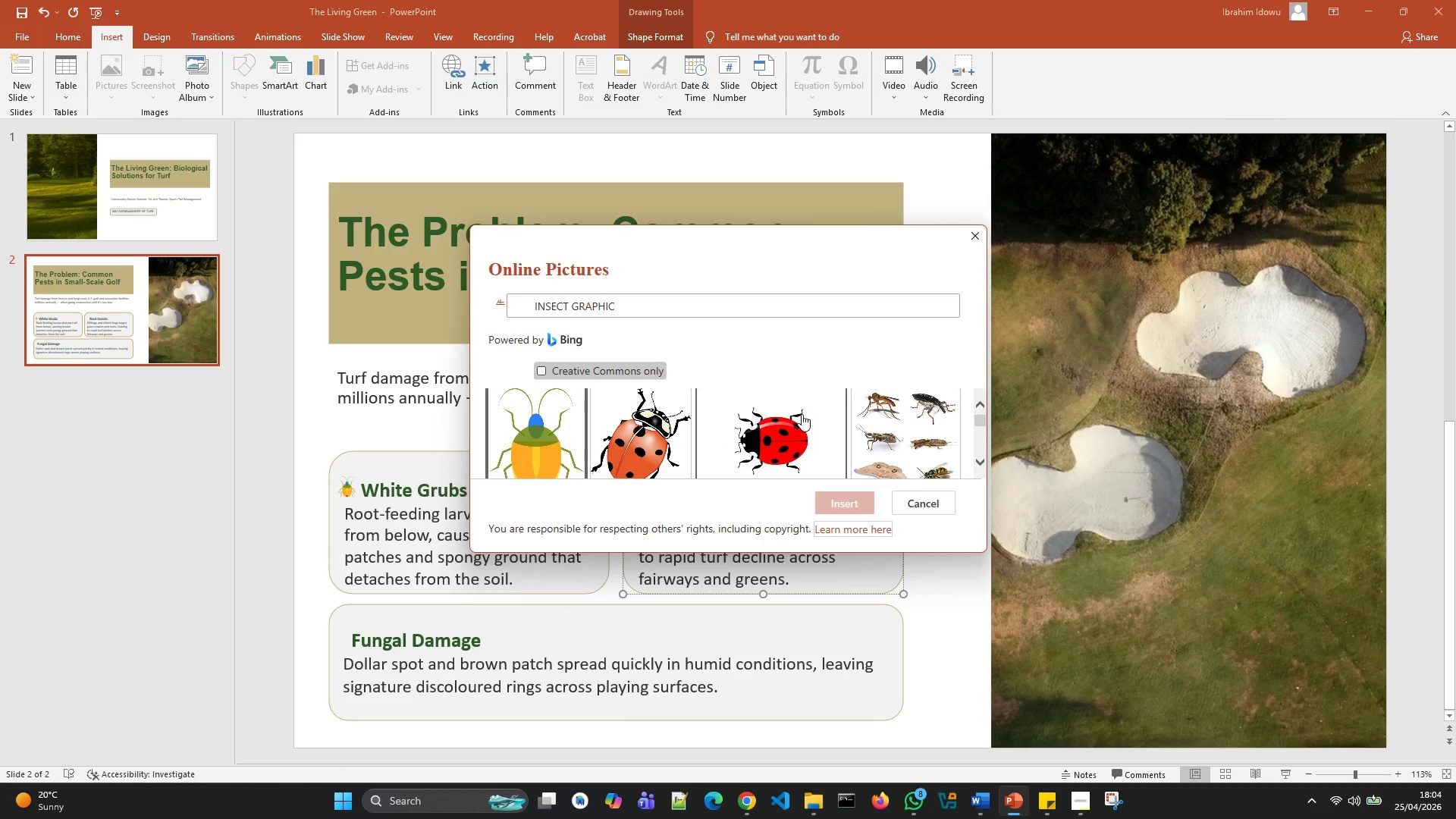 
scroll: coordinate [813, 413], scroll_direction: down, amount: 17.0
 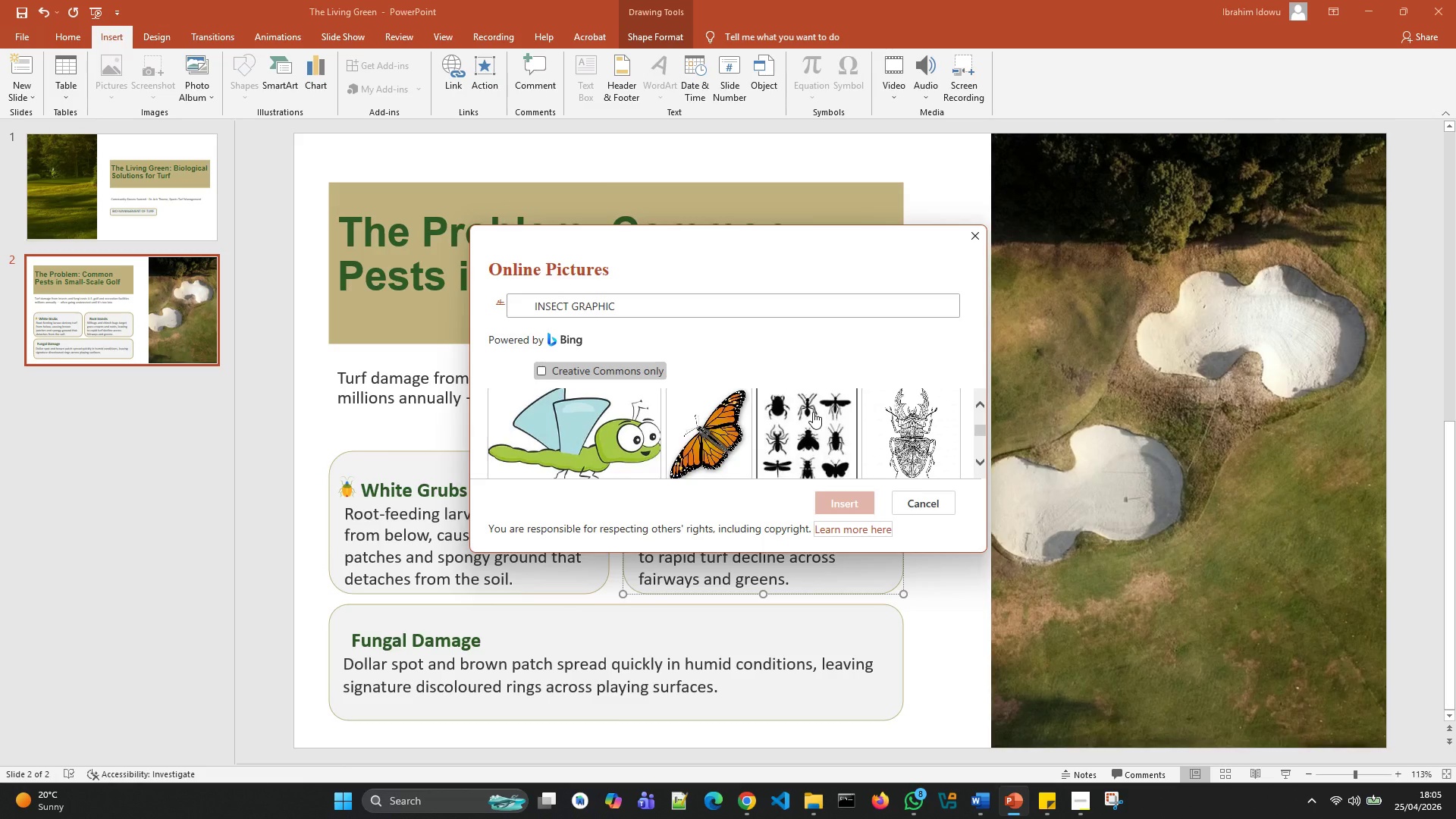 
scroll: coordinate [812, 408], scroll_direction: up, amount: 9.0
 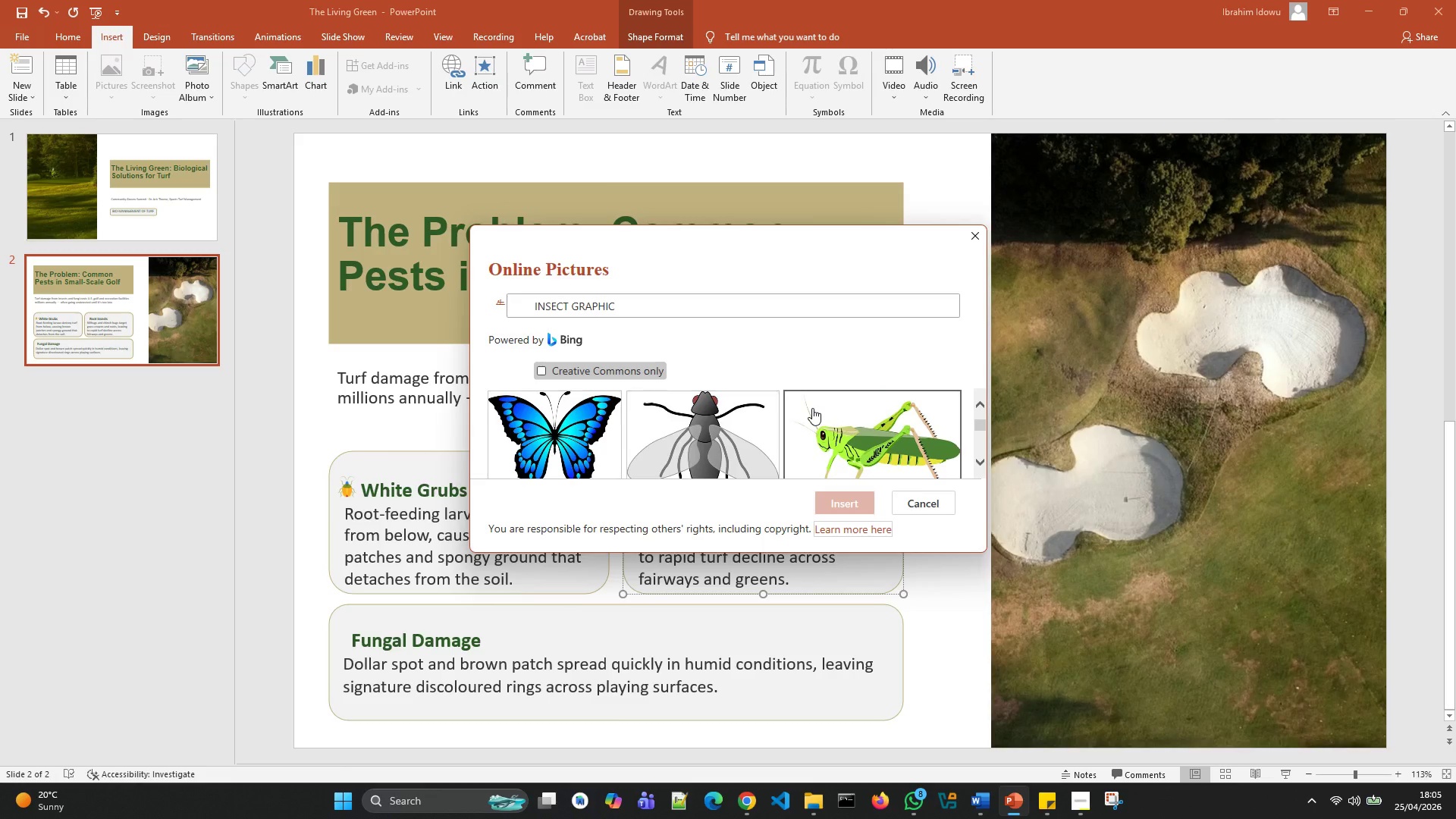 
scroll: coordinate [761, 431], scroll_direction: down, amount: 39.0
 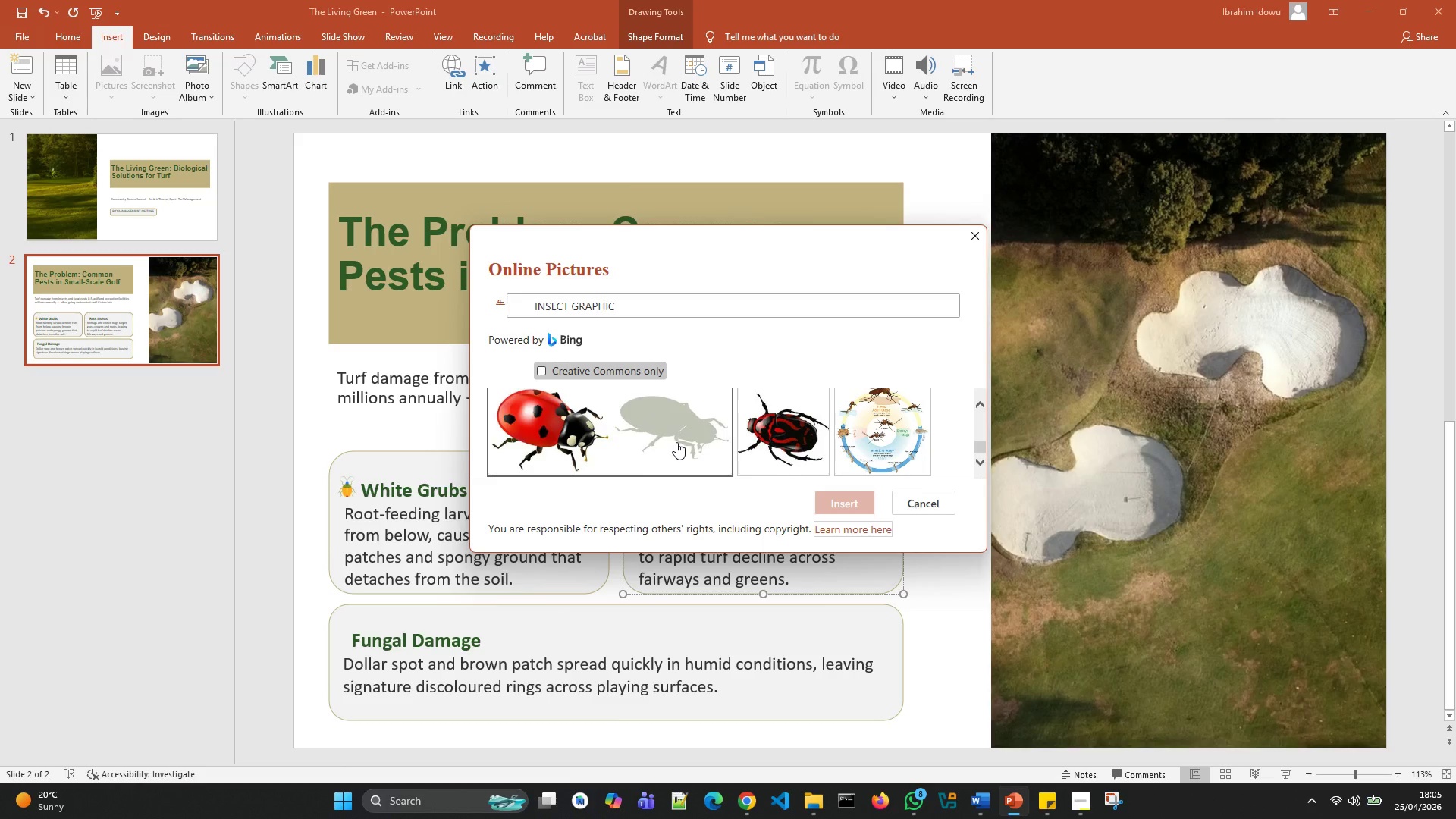 
scroll: coordinate [668, 421], scroll_direction: up, amount: 26.0
 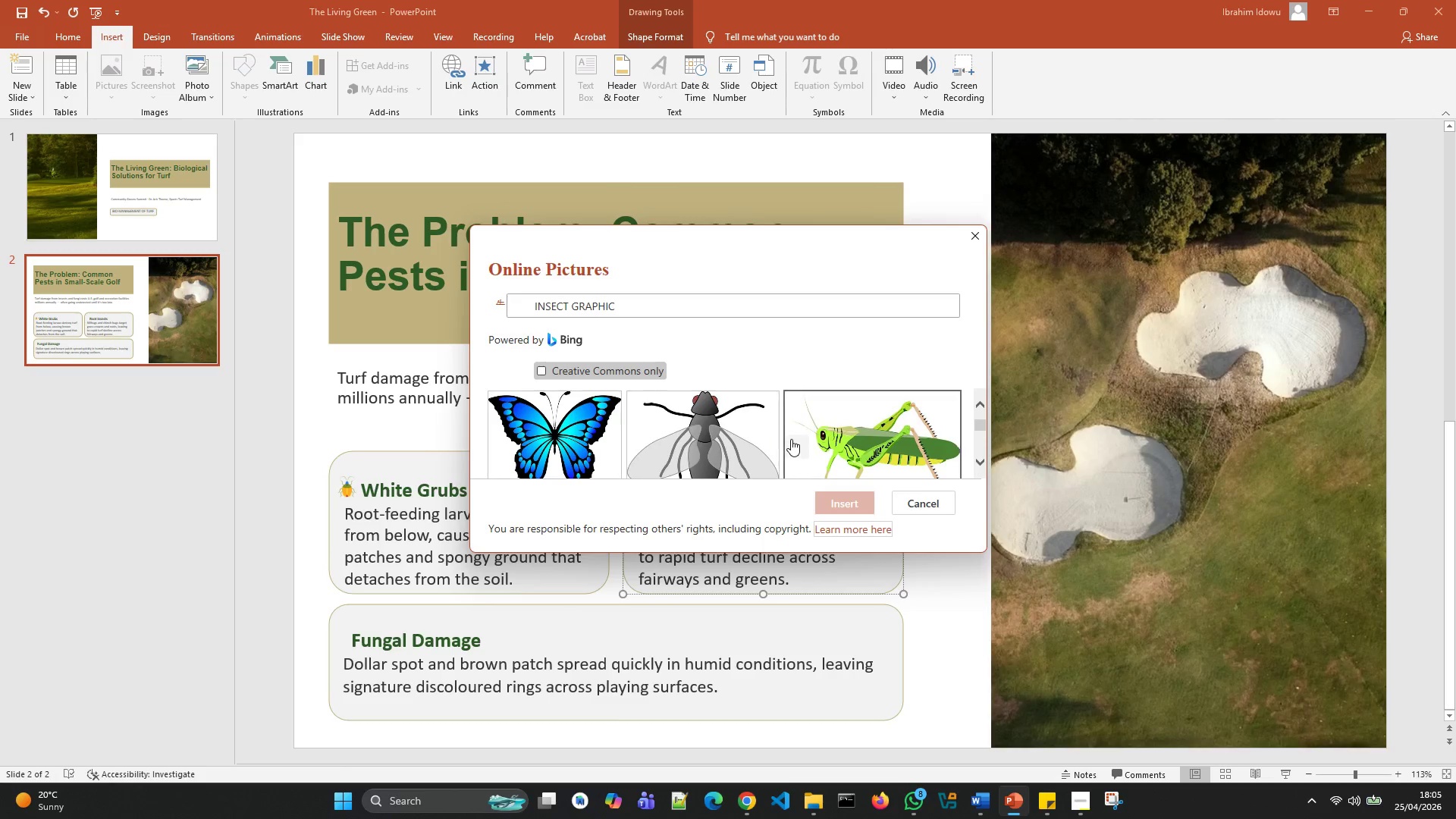 
left_click([792, 439])
 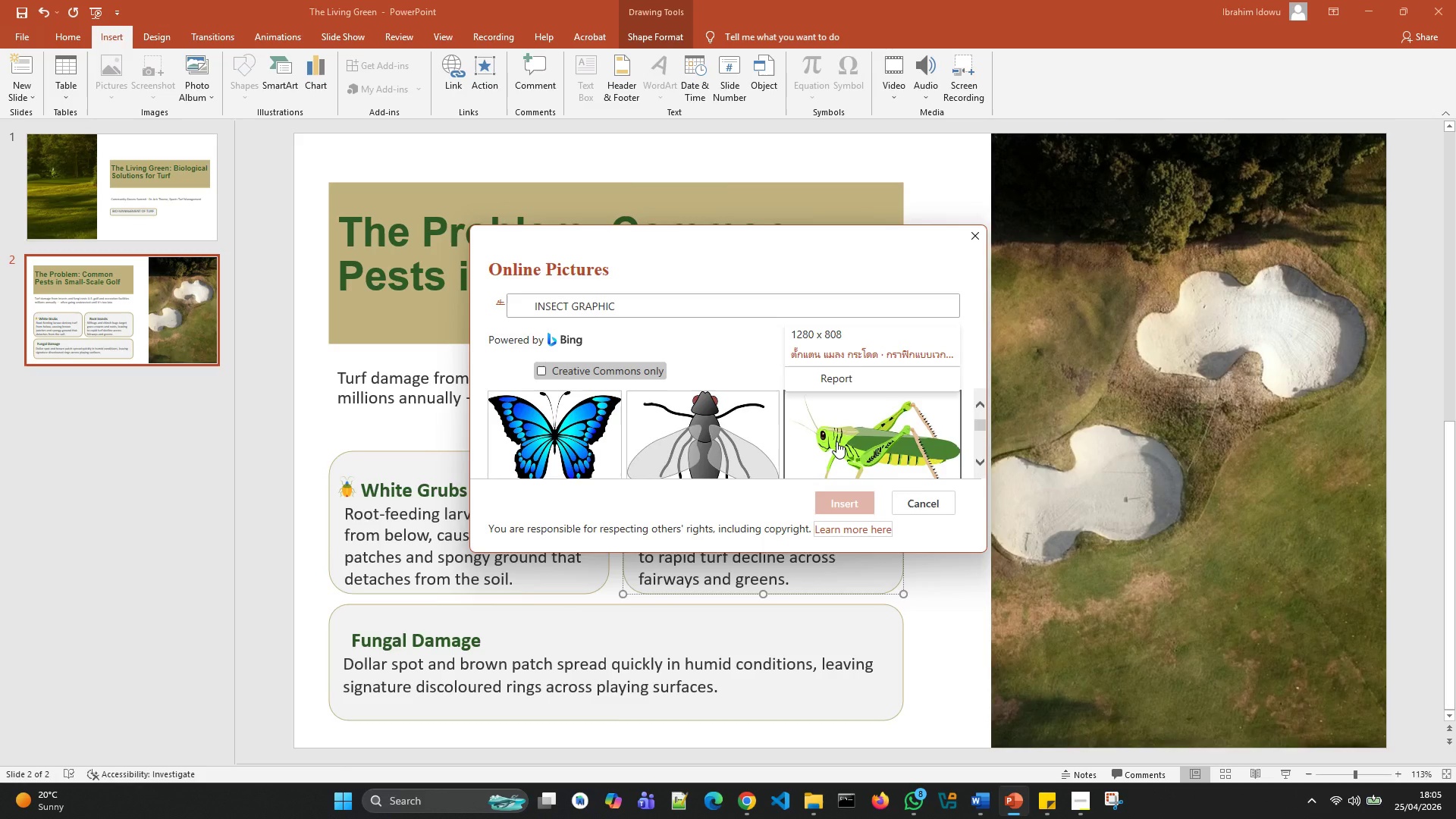 
left_click([836, 441])
 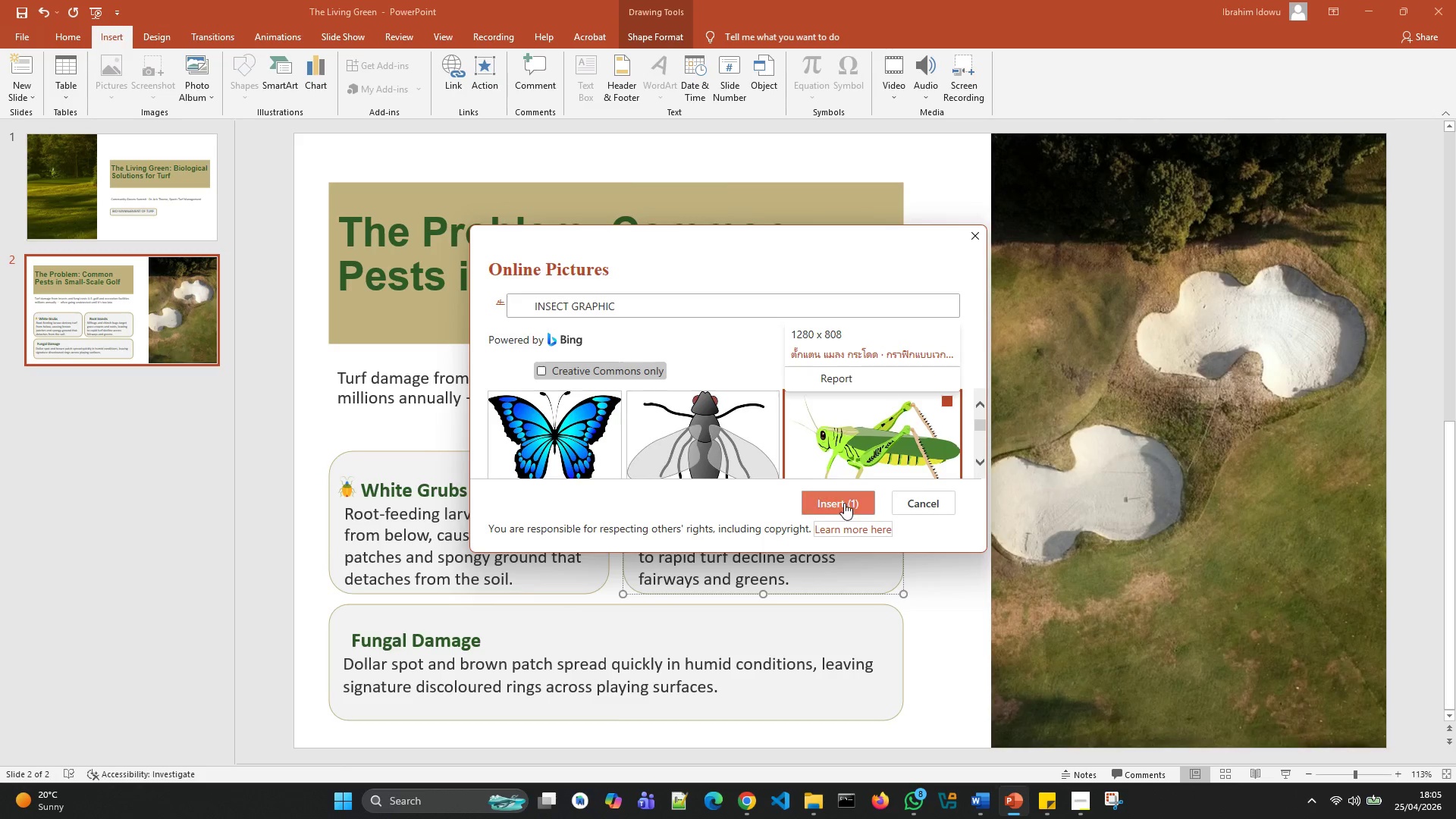 
left_click([844, 503])
 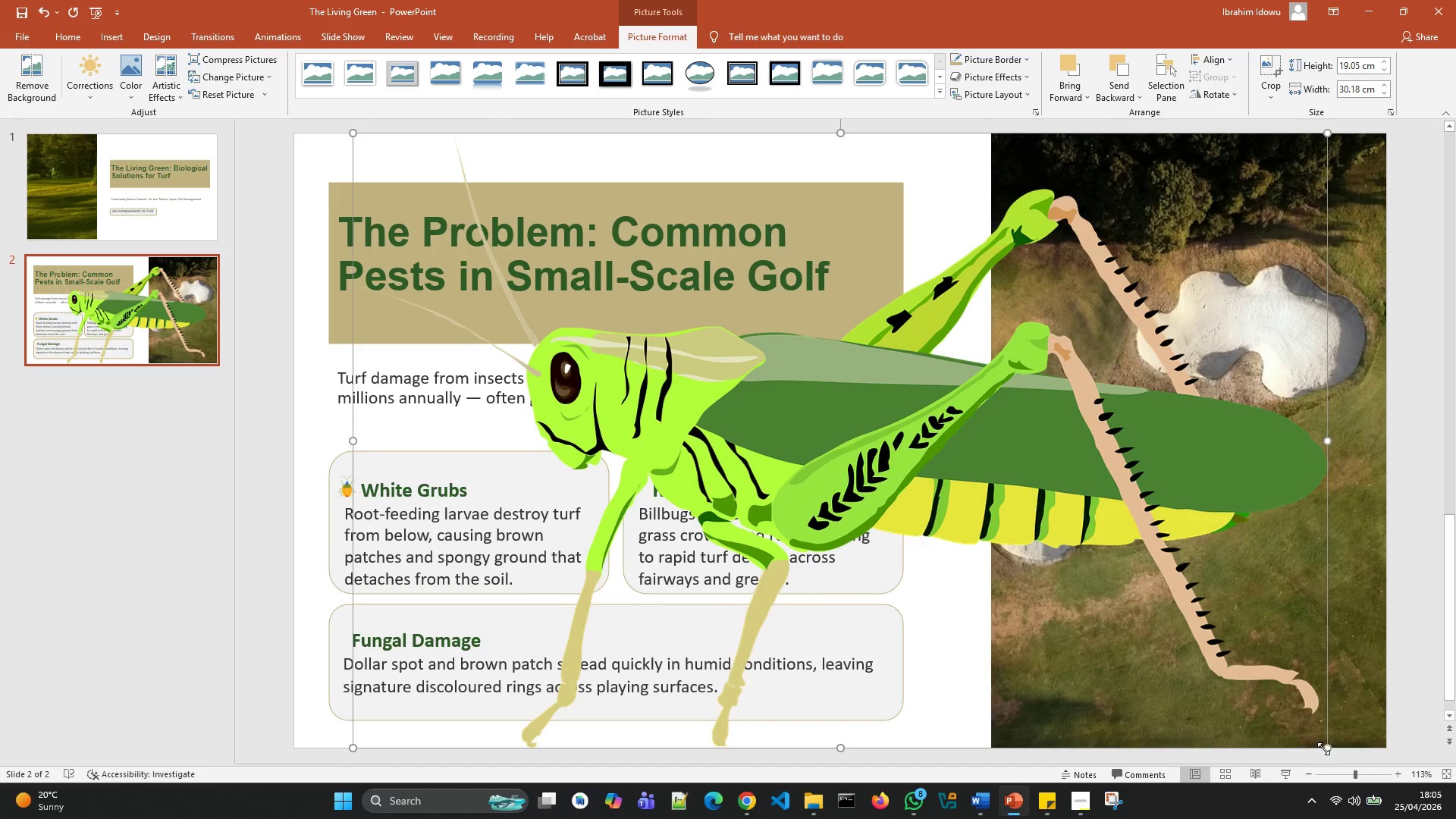 
left_click_drag(start_coordinate=[1328, 743], to_coordinate=[370, 288])
 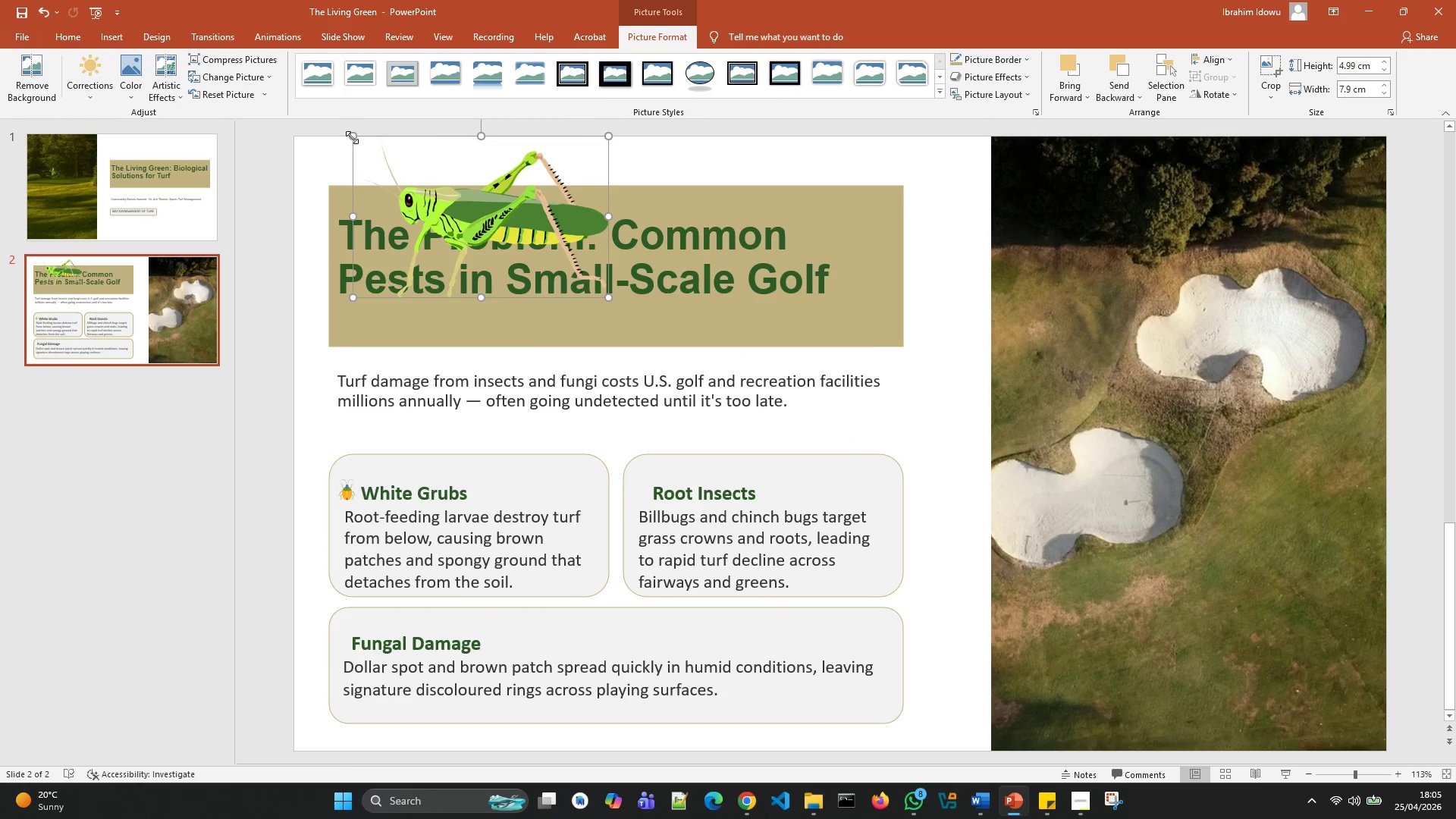 
left_click_drag(start_coordinate=[352, 136], to_coordinate=[586, 302])
 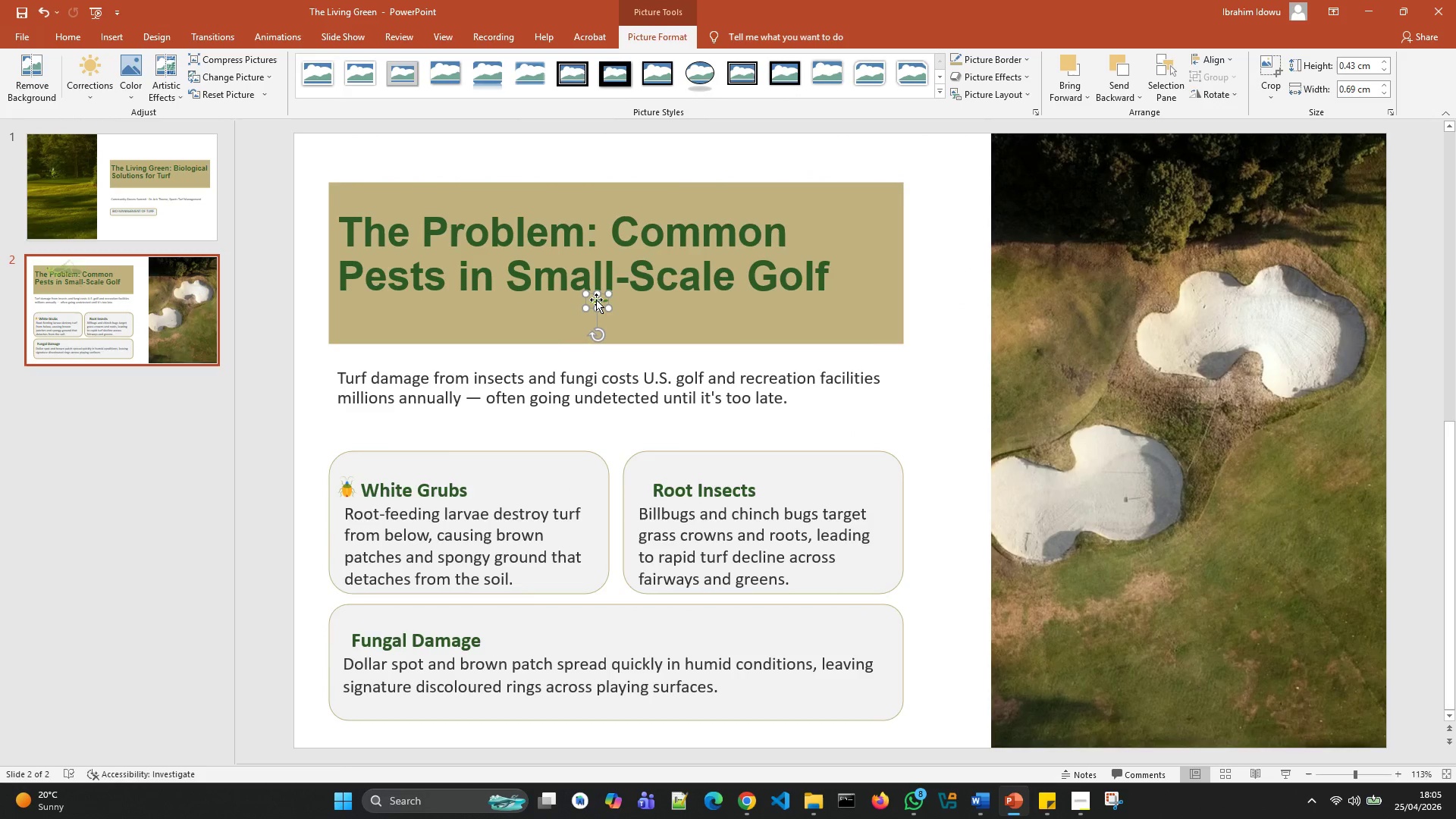 
left_click_drag(start_coordinate=[597, 300], to_coordinate=[637, 488])
 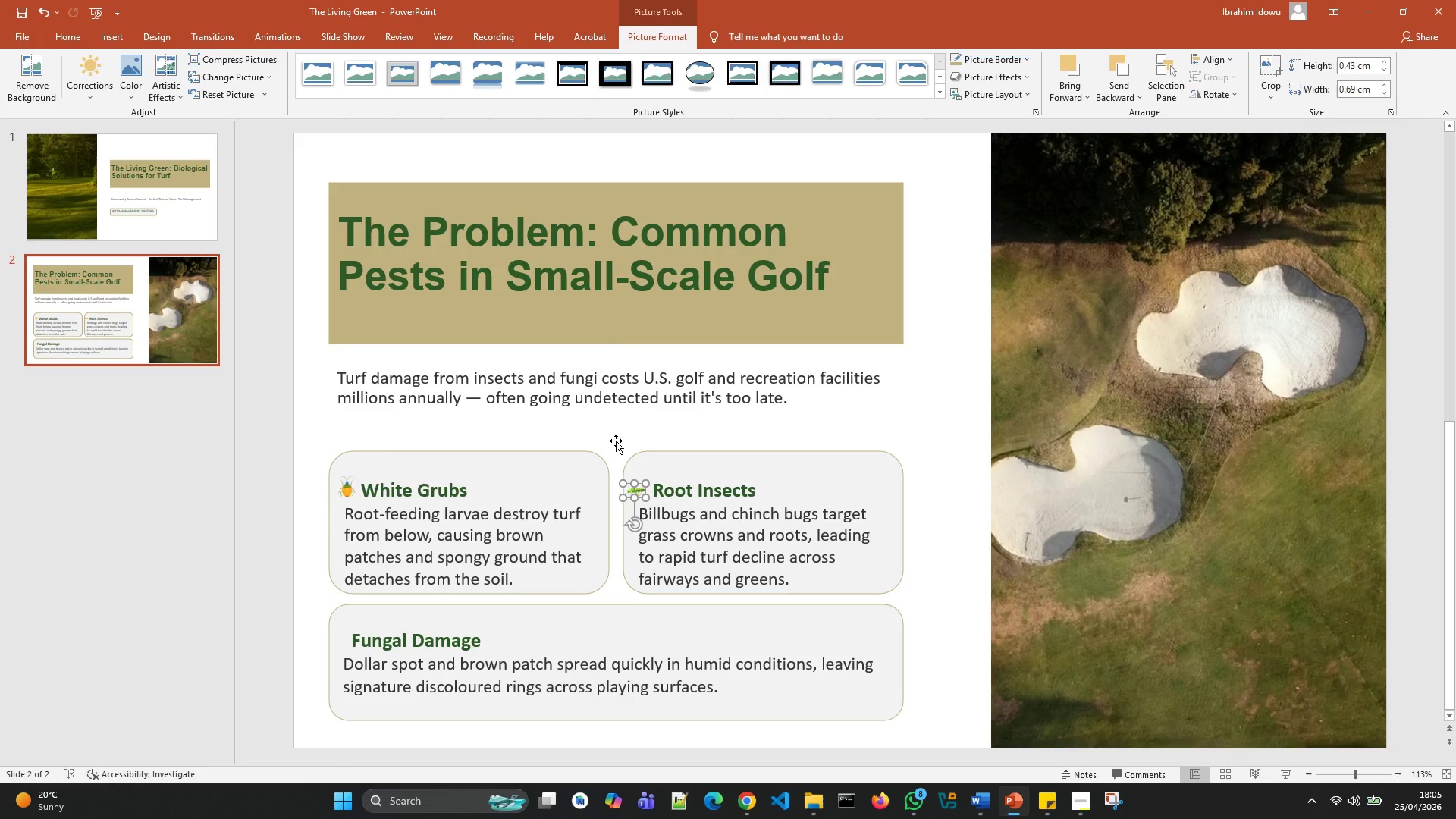 
left_click([616, 440])
 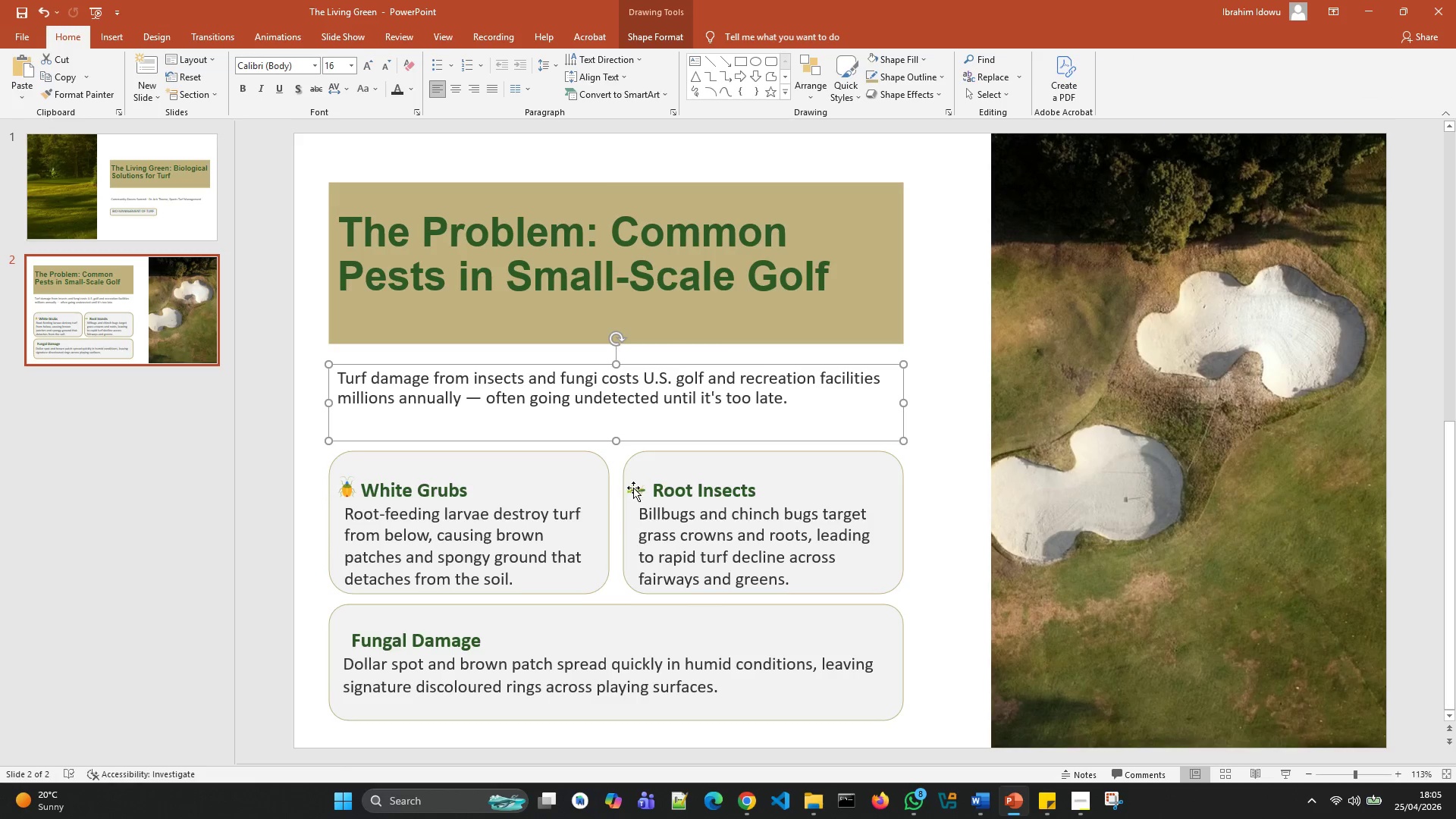 
left_click([633, 488])
 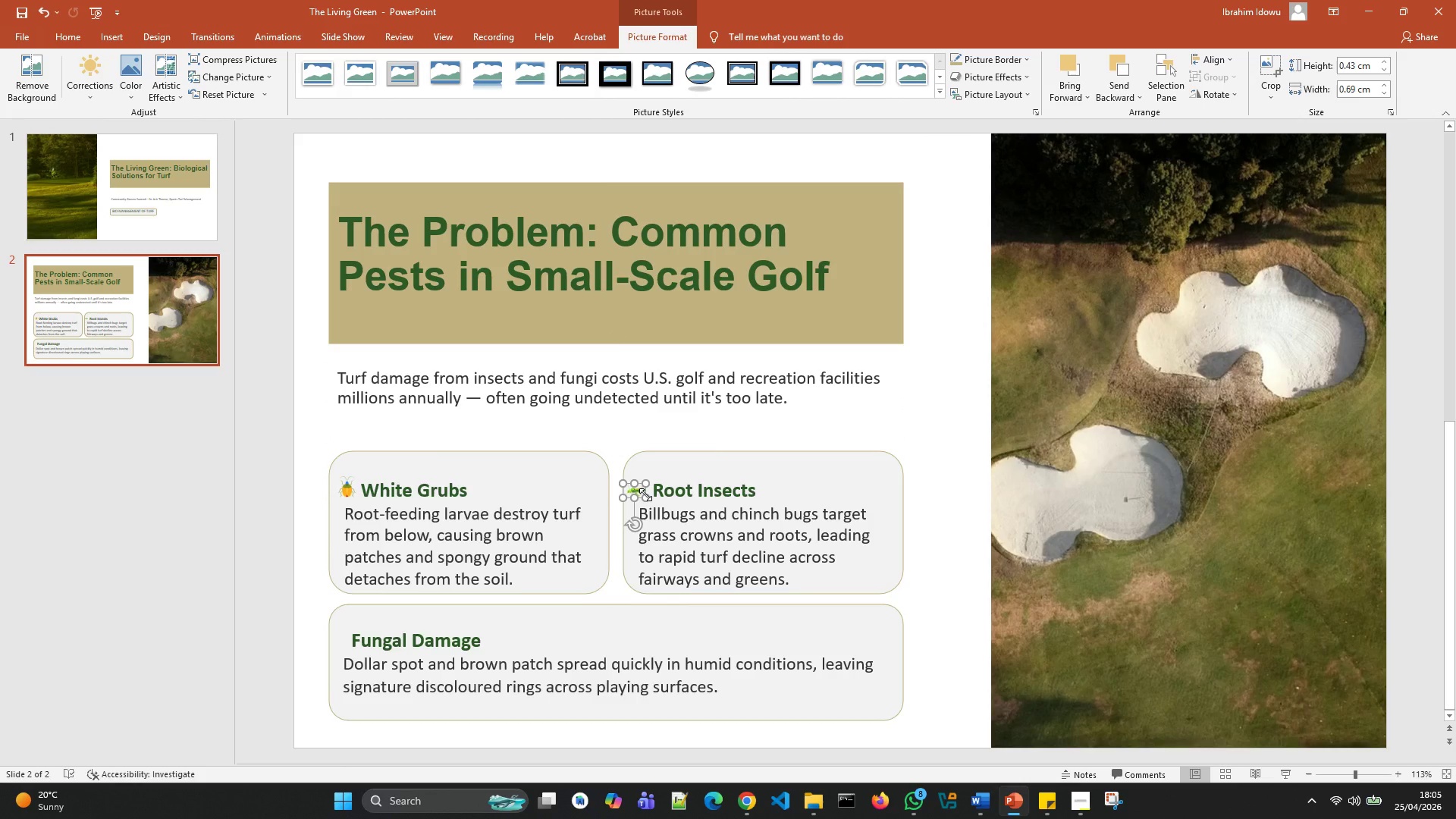 
left_click_drag(start_coordinate=[645, 494], to_coordinate=[649, 494])
 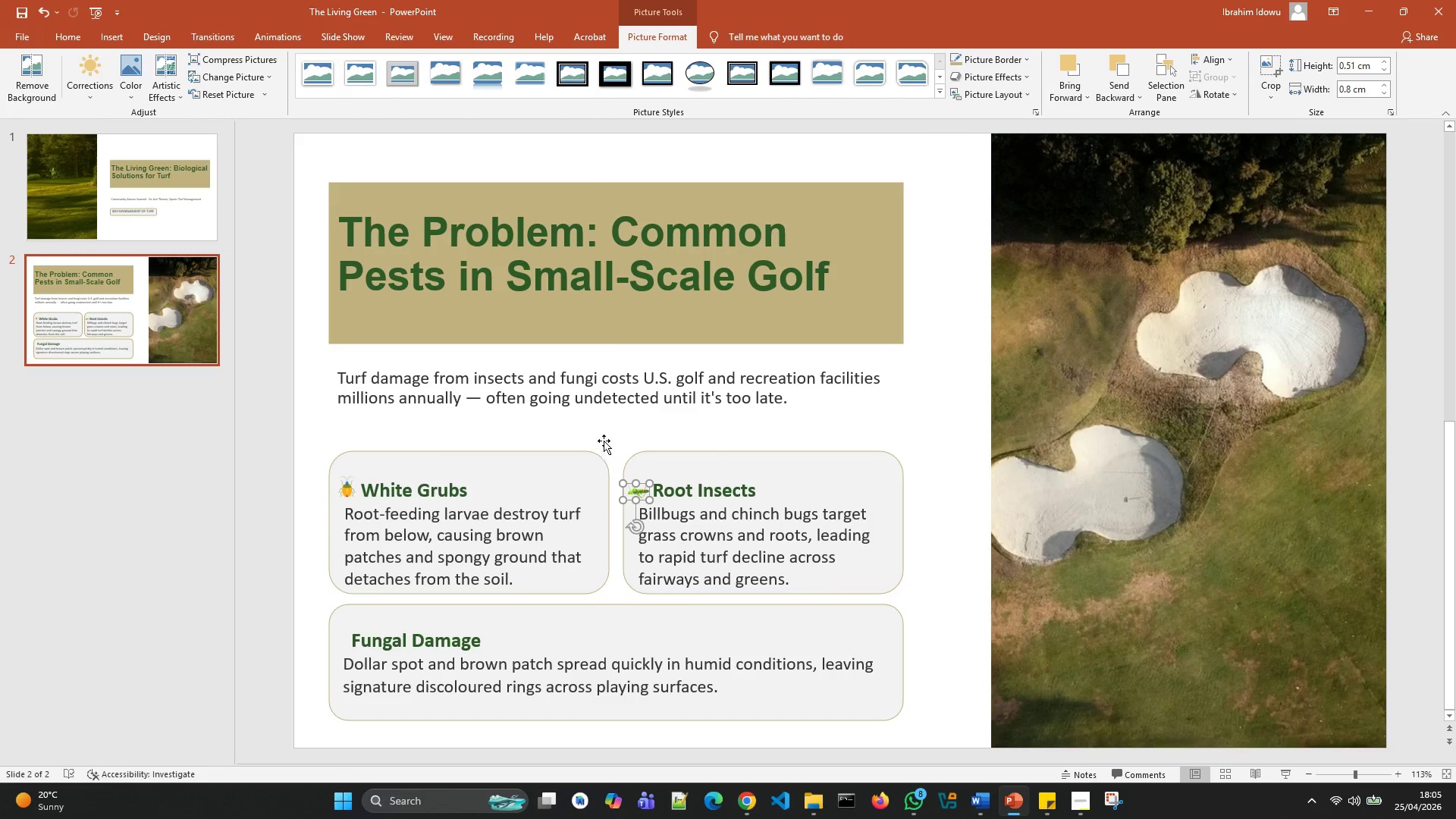 
left_click([605, 438])
 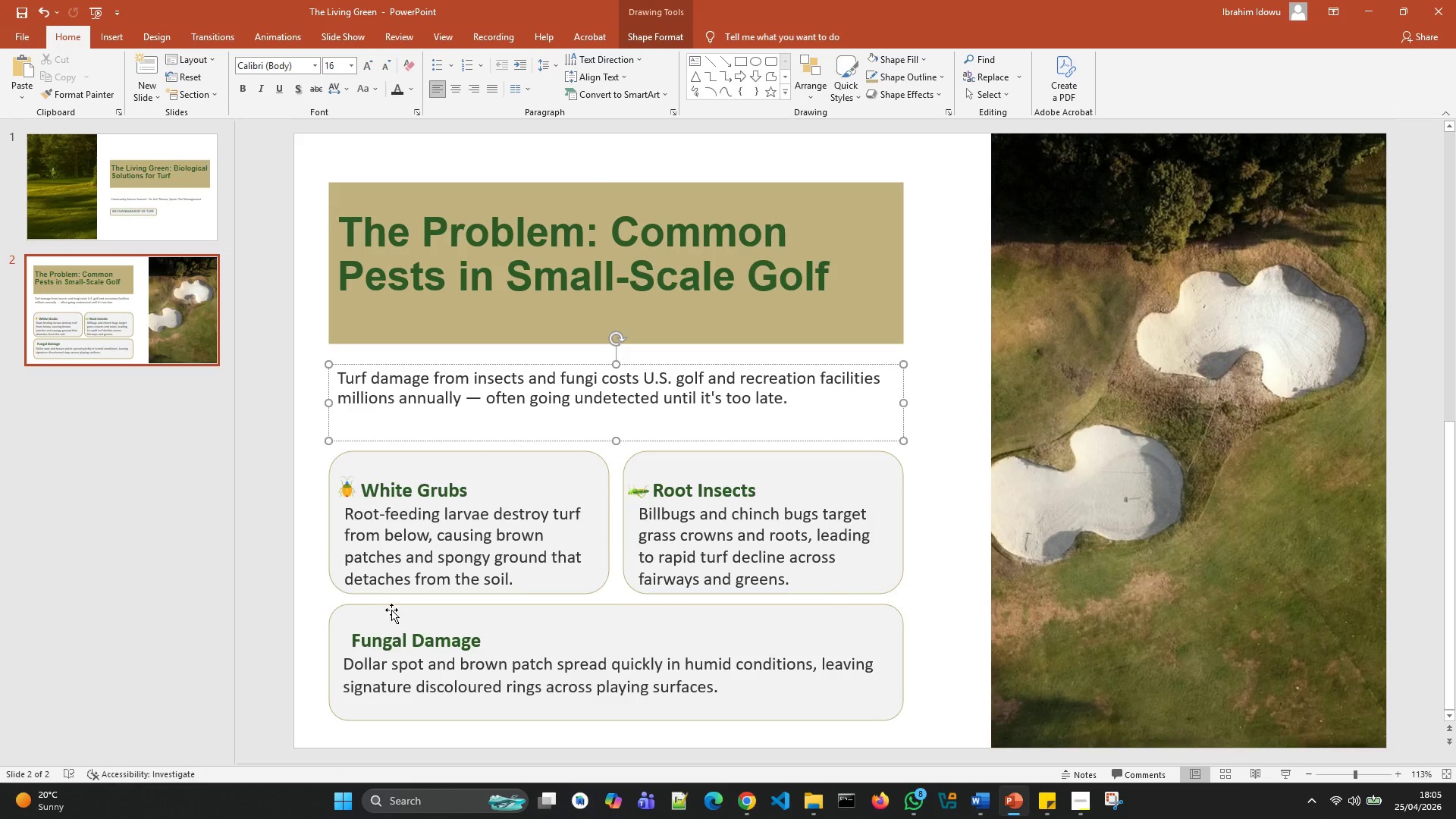 
left_click([346, 632])
 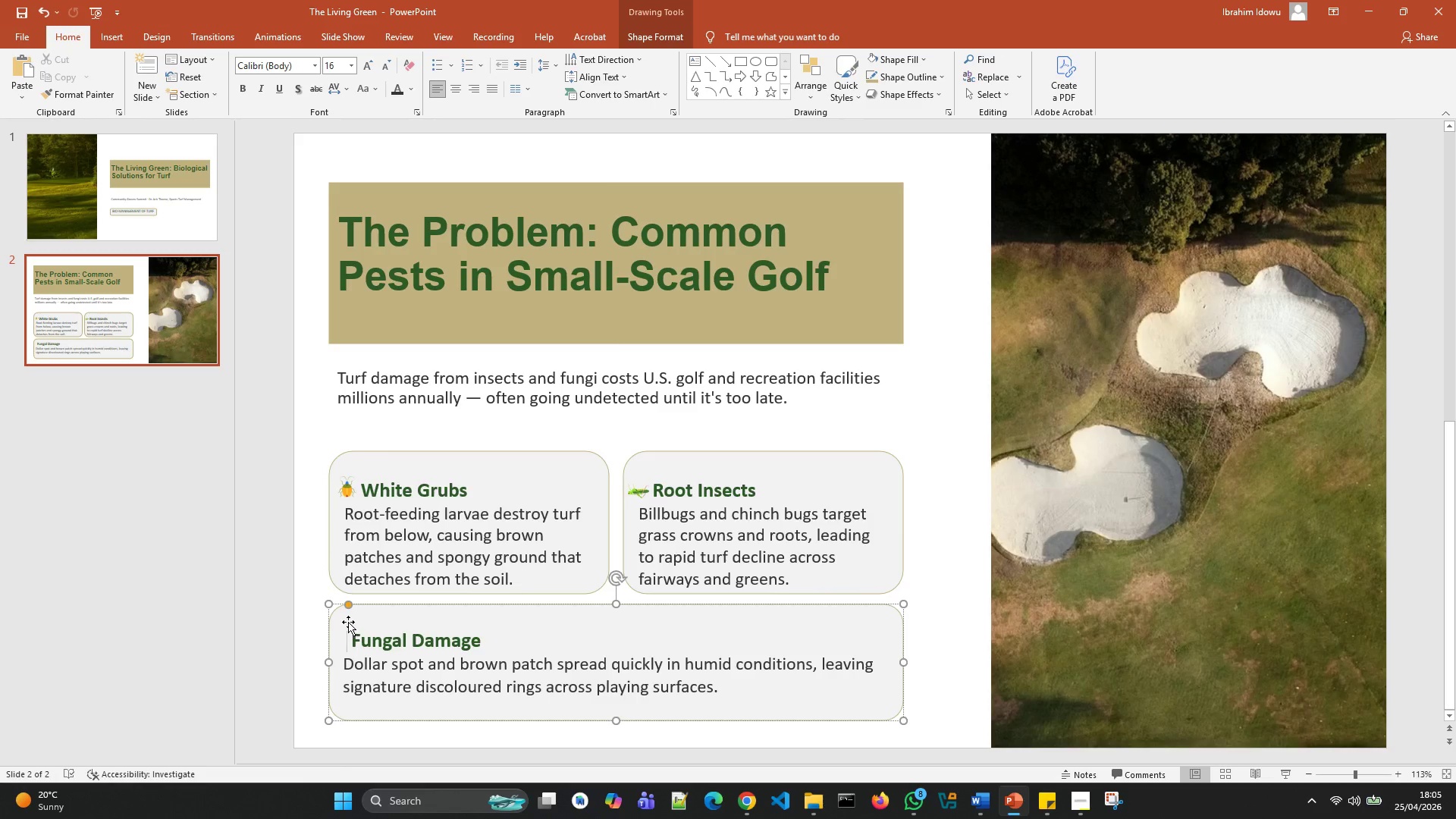 
key(Space)
 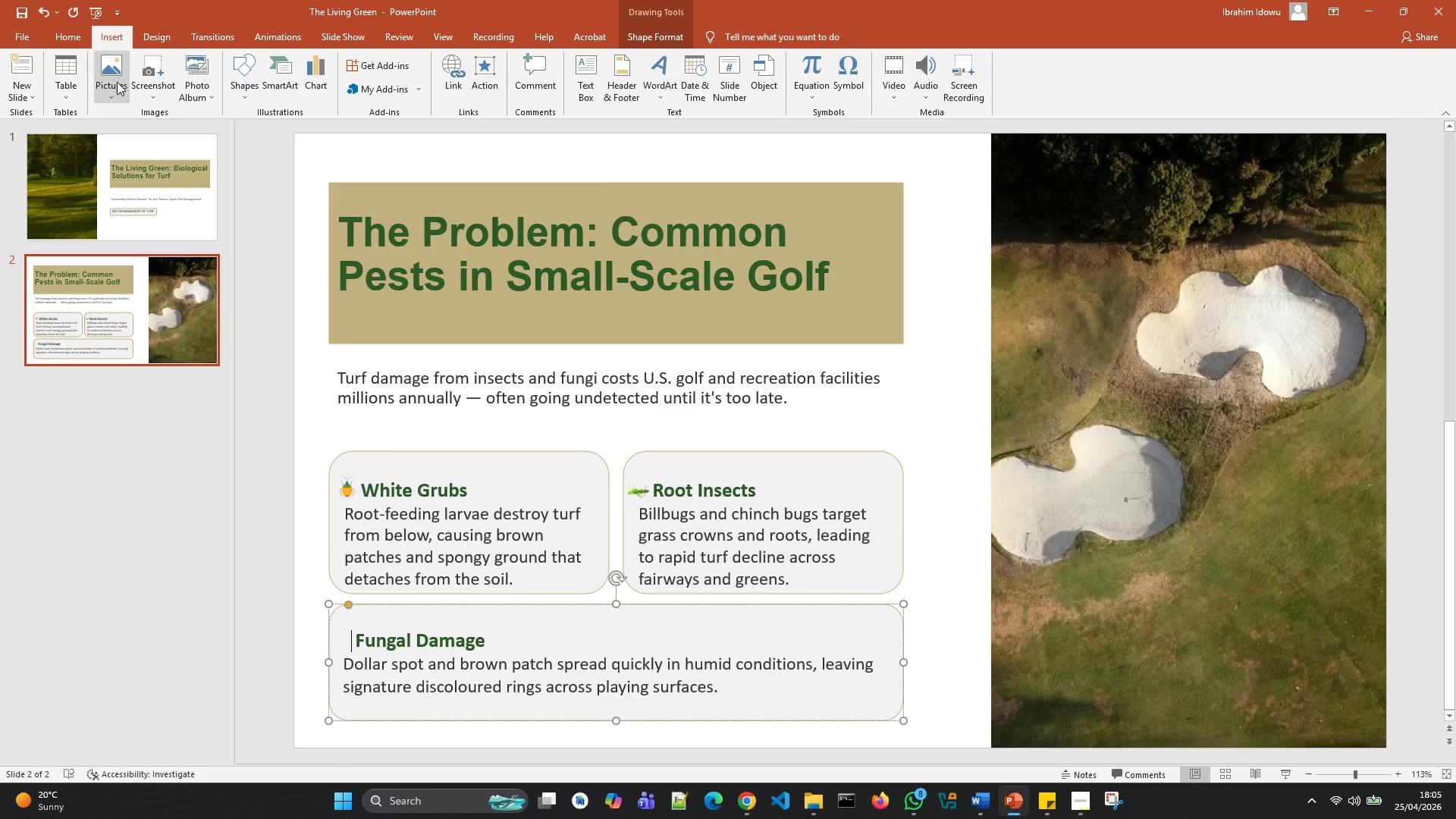 
wait(5.61)
 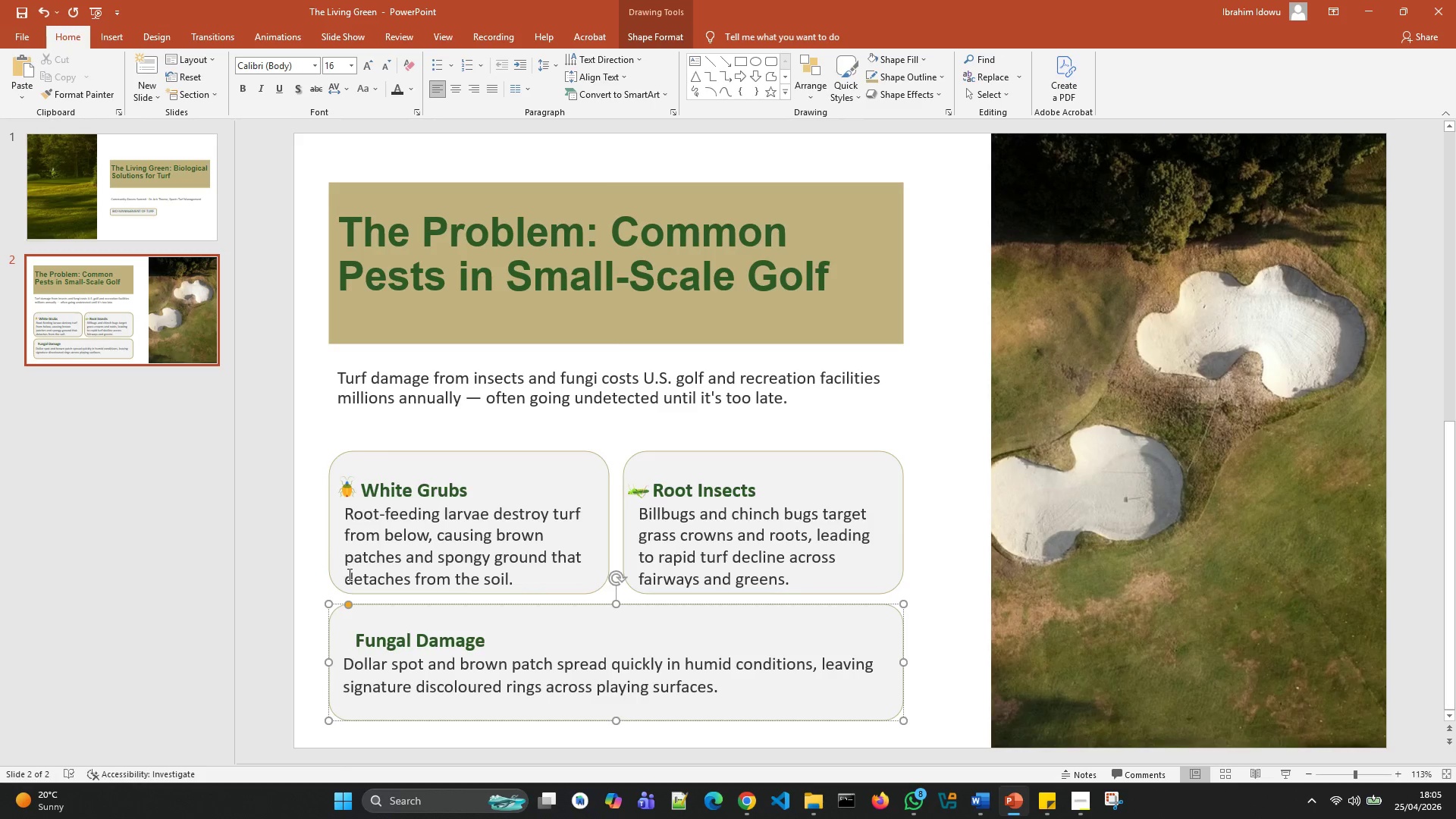 
left_click([135, 153])
 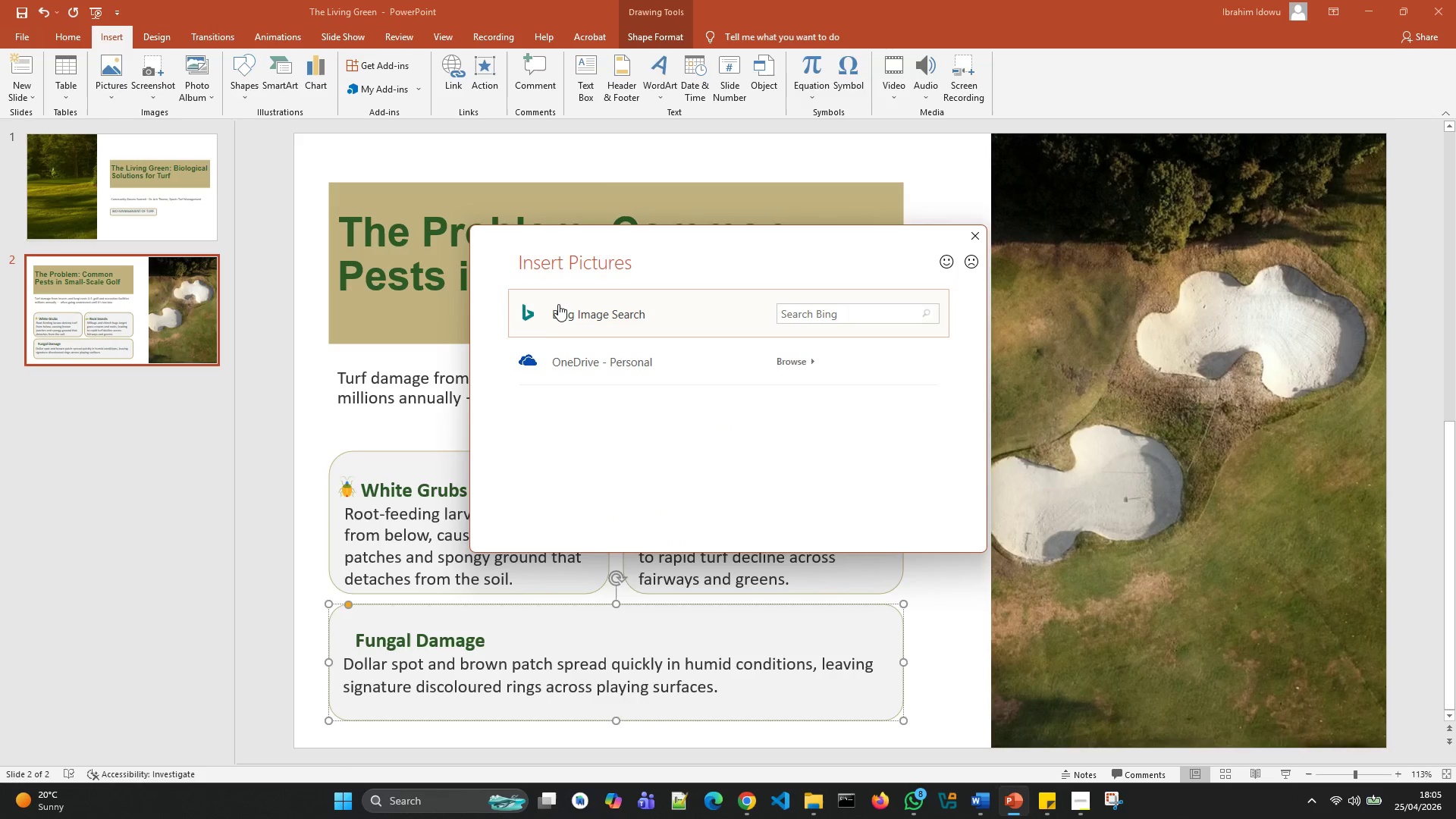 
double_click([559, 303])
 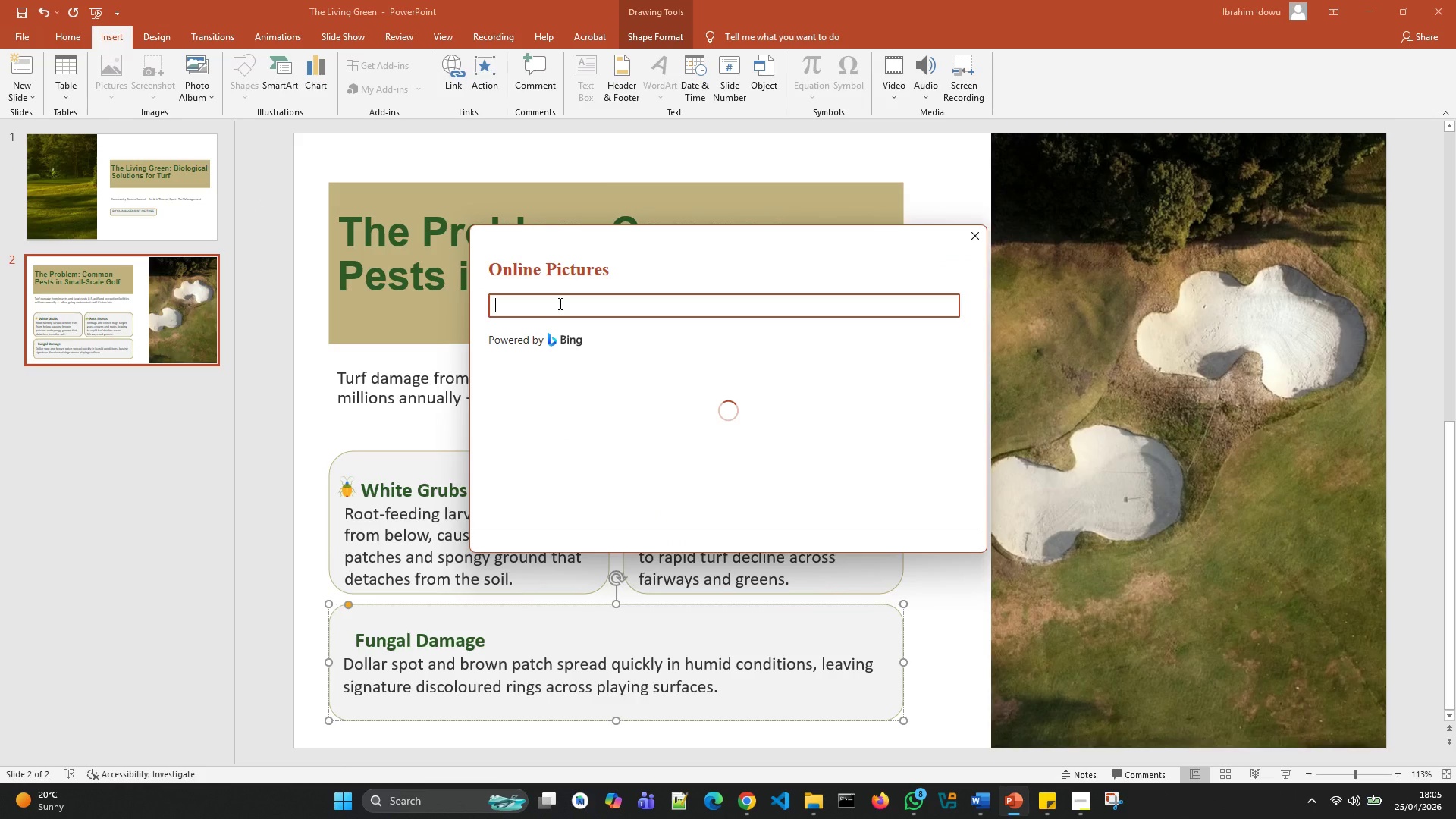 
left_click([559, 303])
 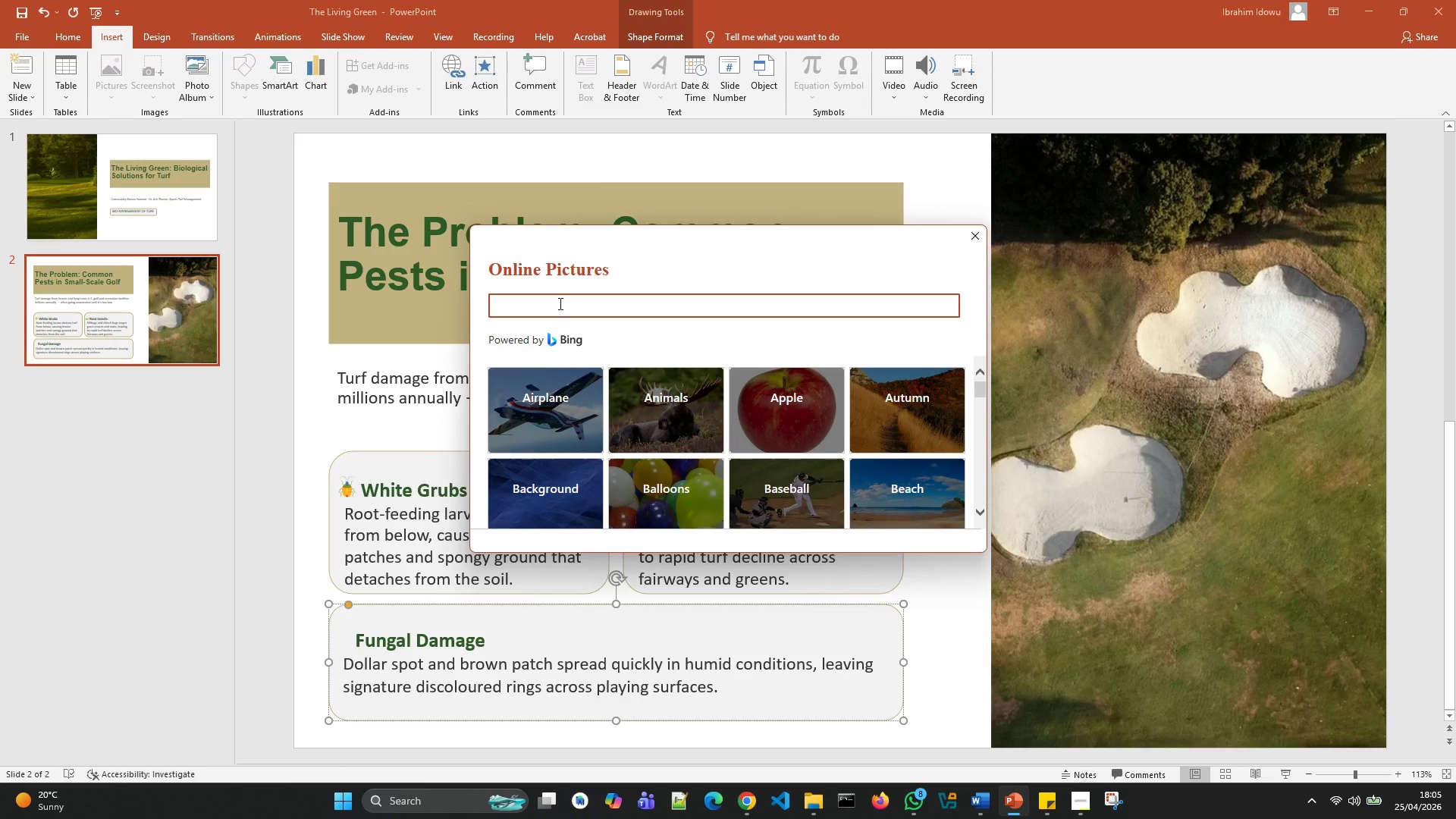 
type(fi)
key(Backspace)
type(ungi graphic)
 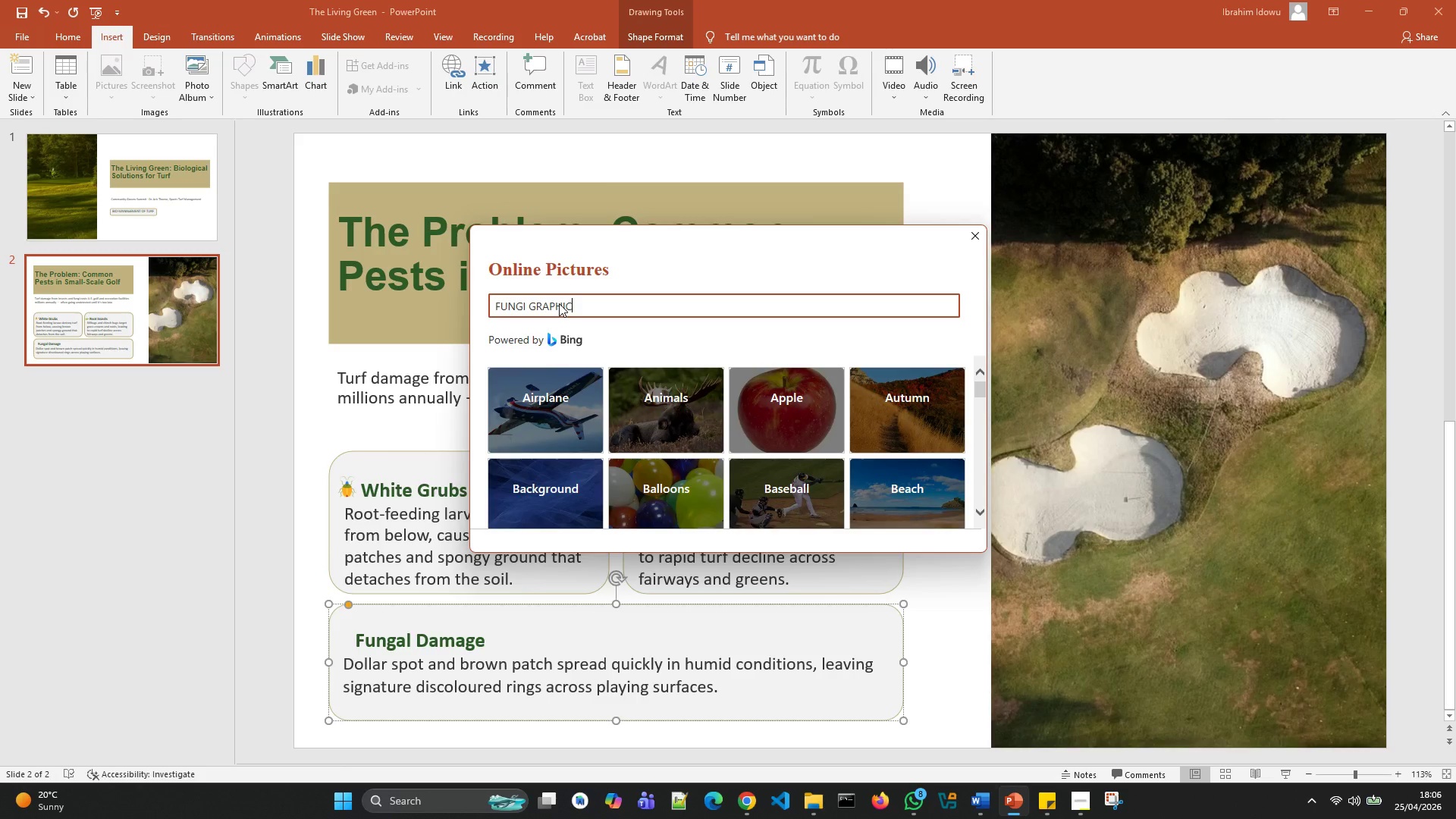 
key(Enter)
 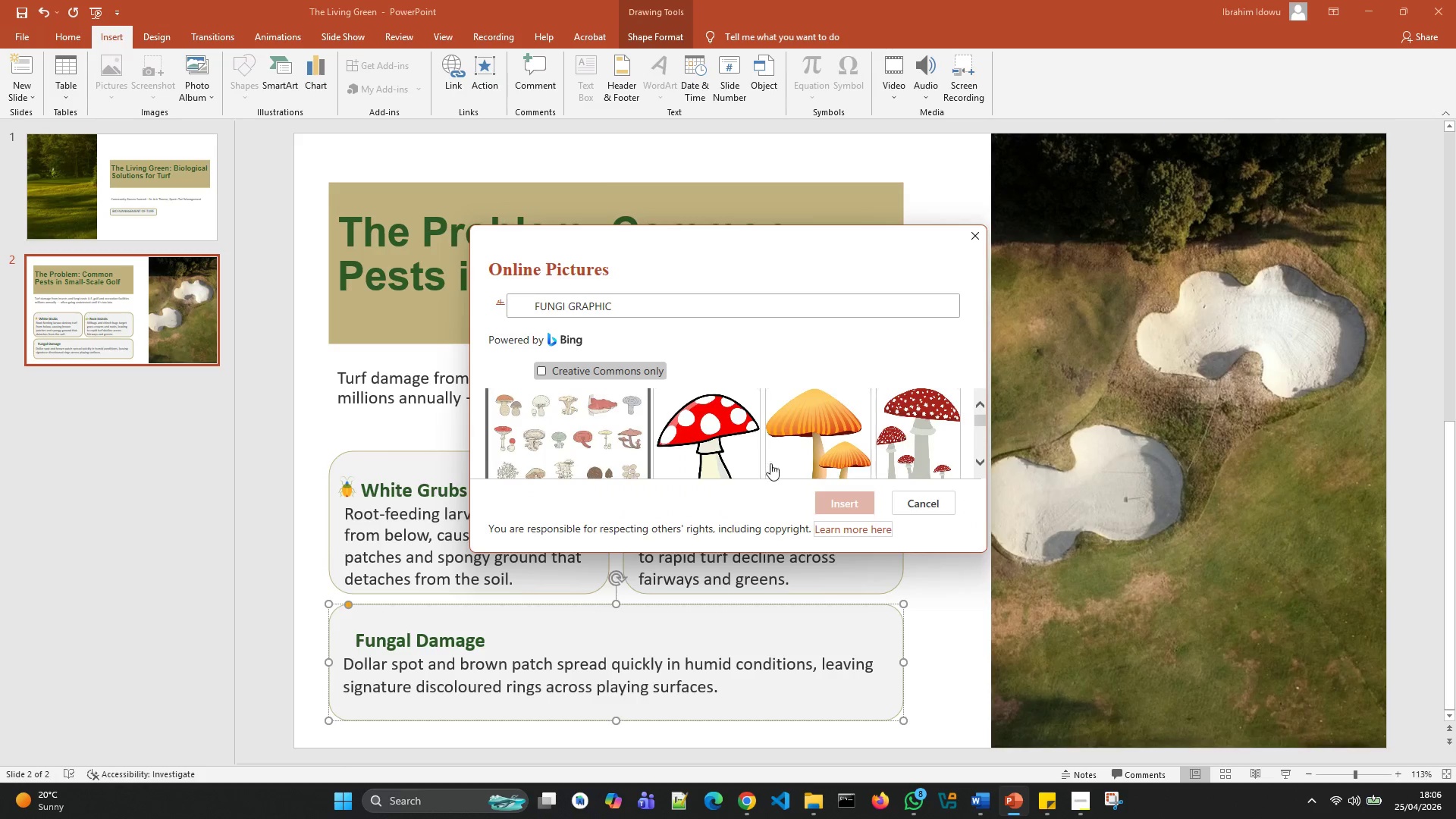 
scroll: coordinate [758, 441], scroll_direction: down, amount: 2.0
 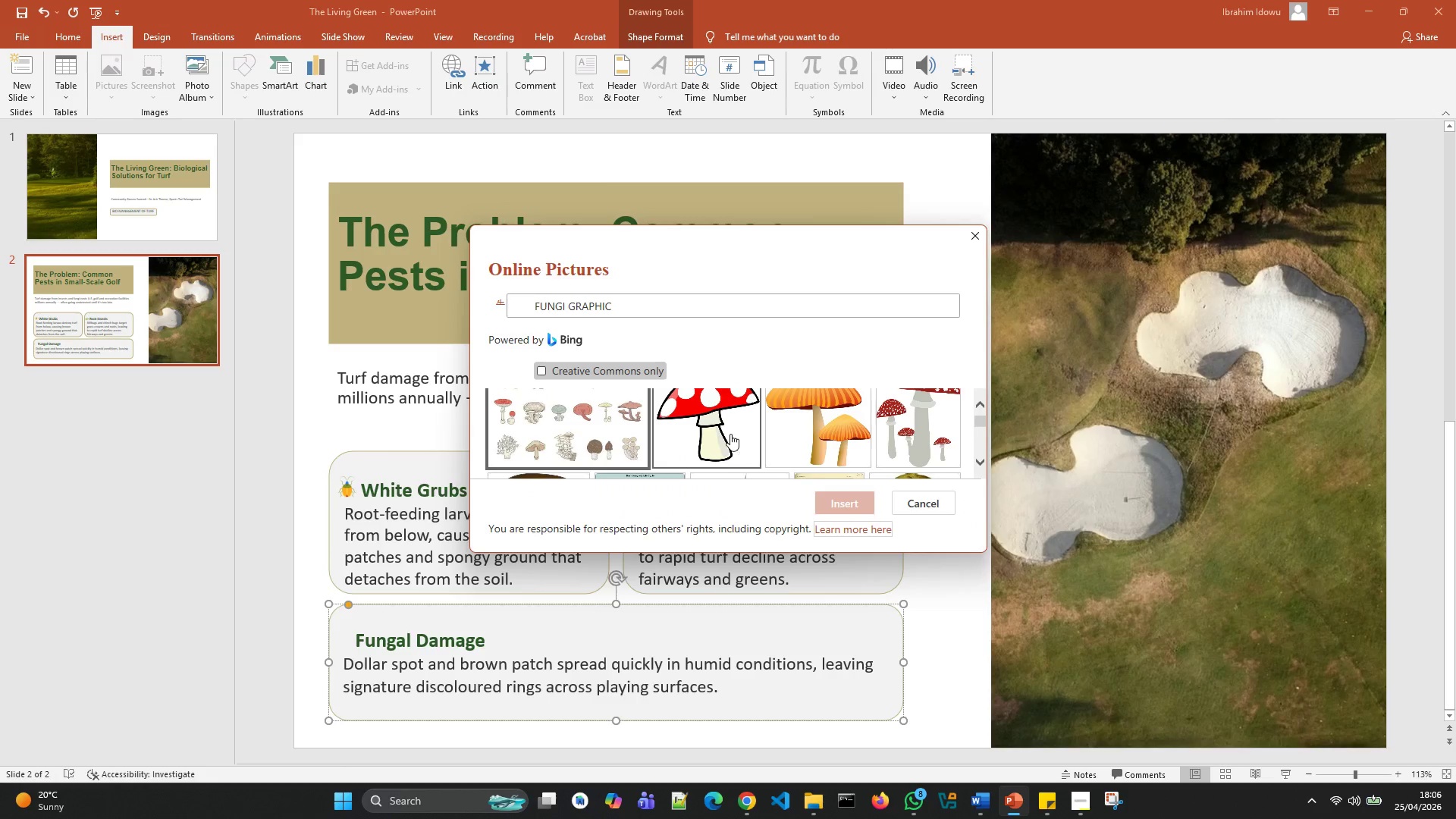 
left_click([730, 431])
 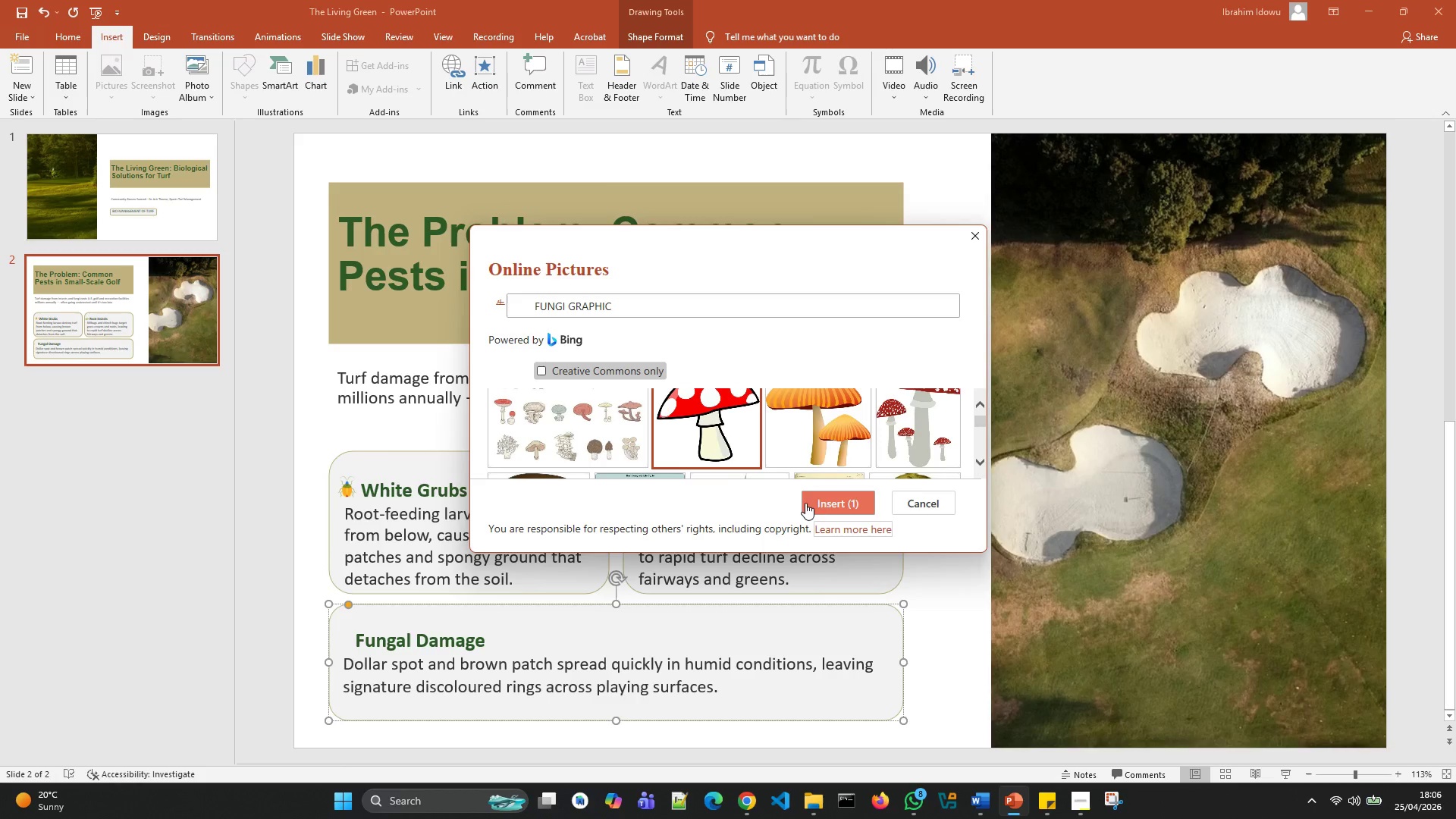 
left_click([808, 502])
 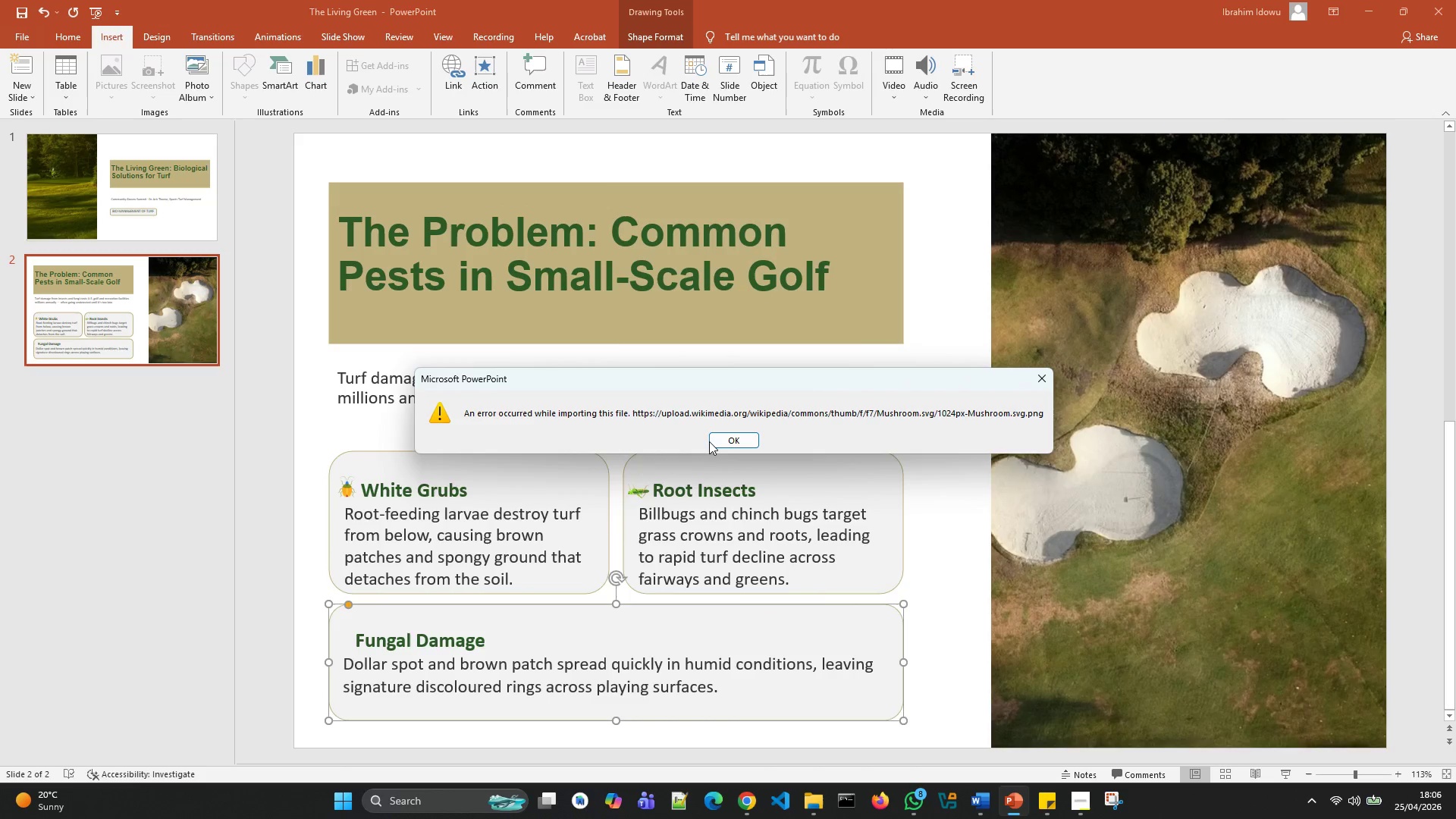 
left_click([723, 438])
 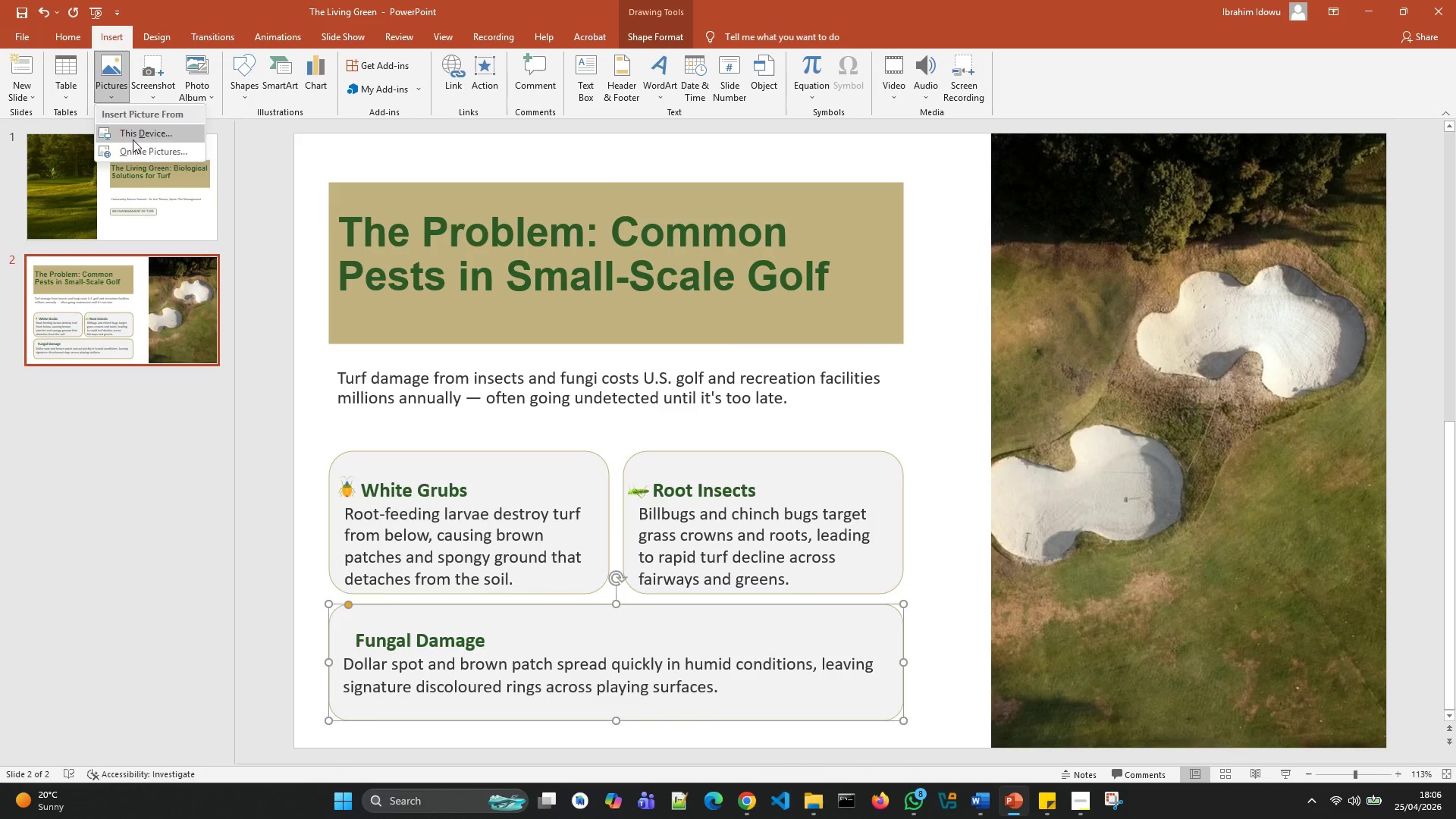 
left_click([144, 156])
 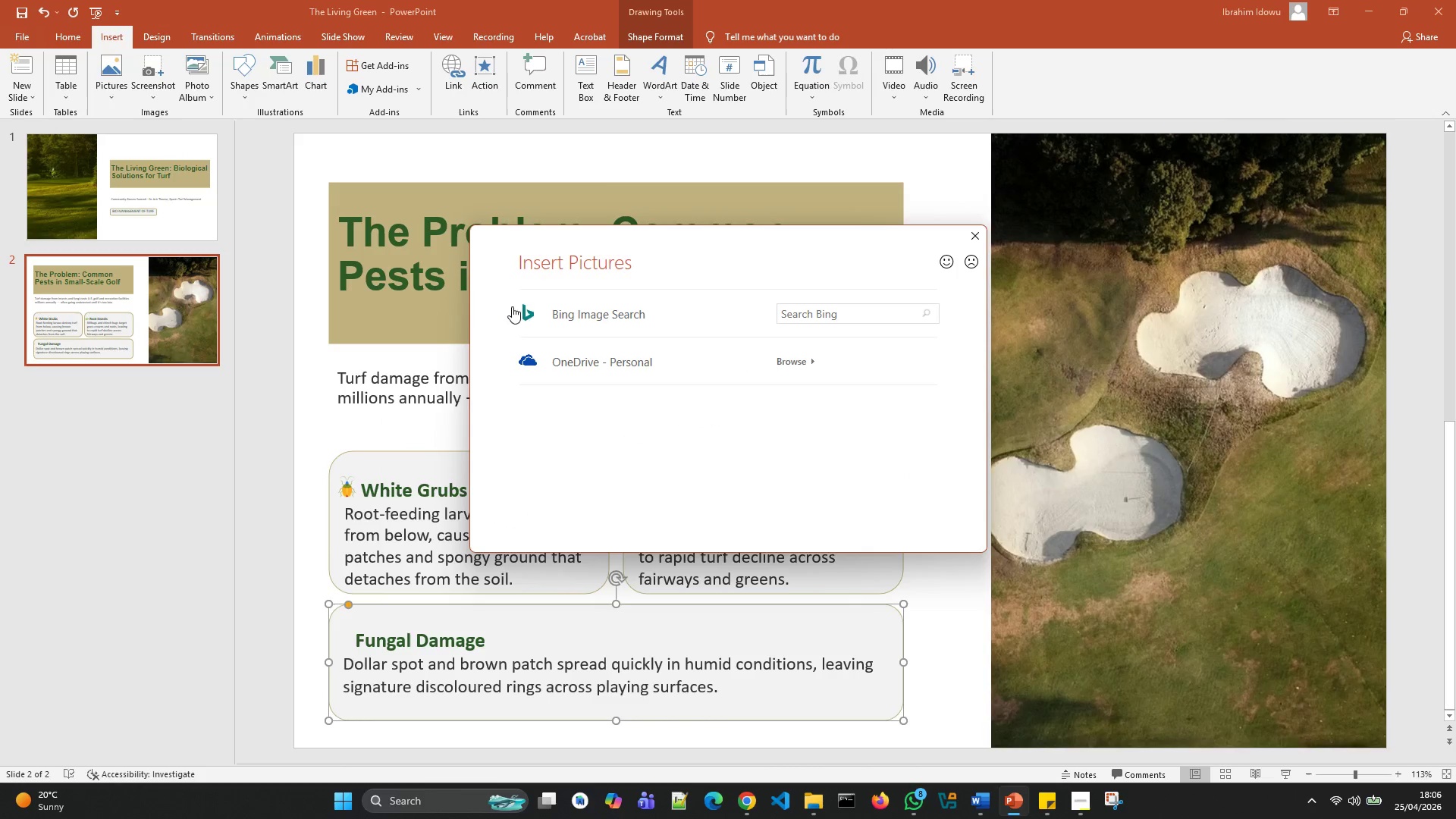 
left_click([553, 305])
 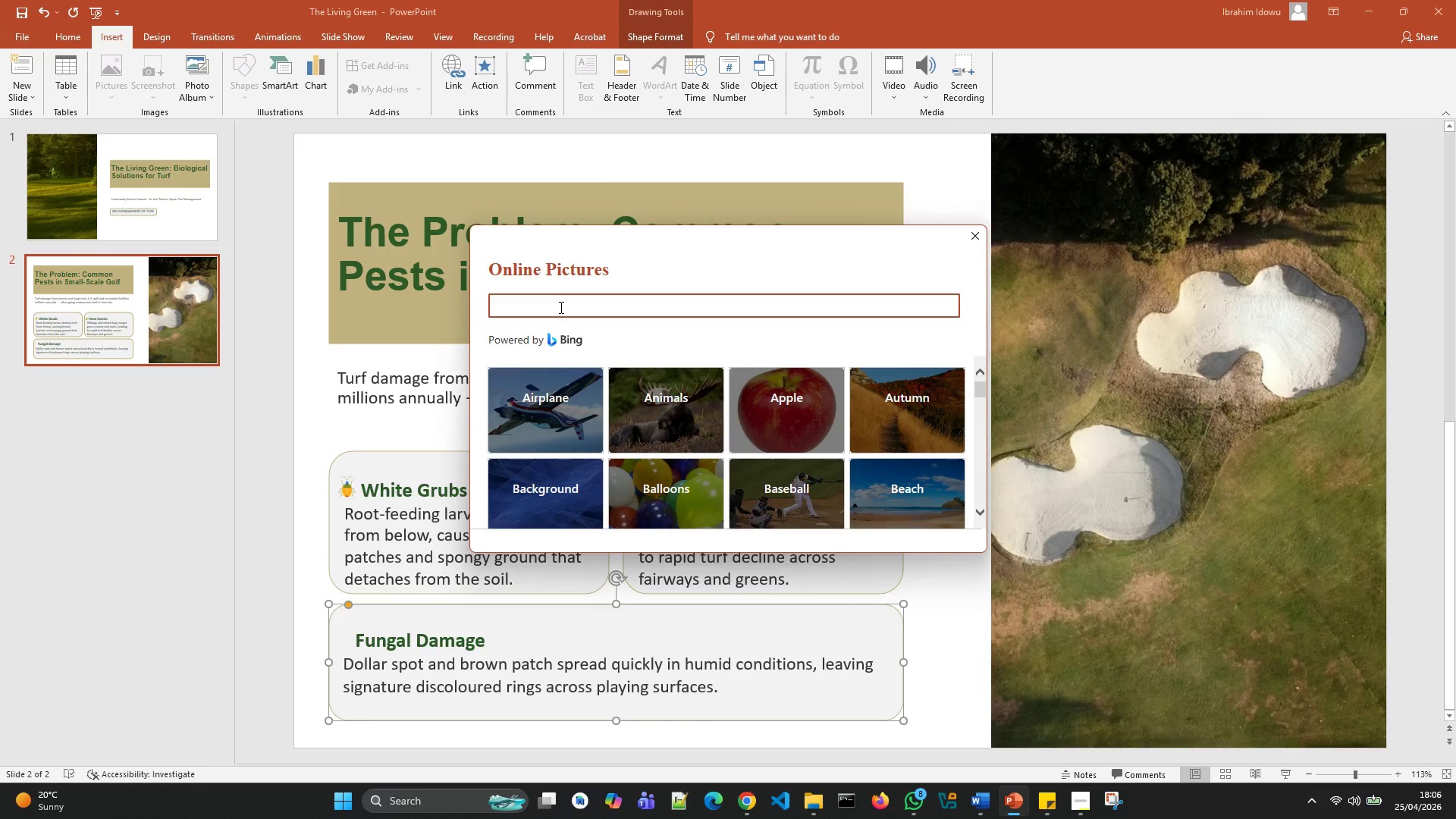 
type(fungi graphic)
 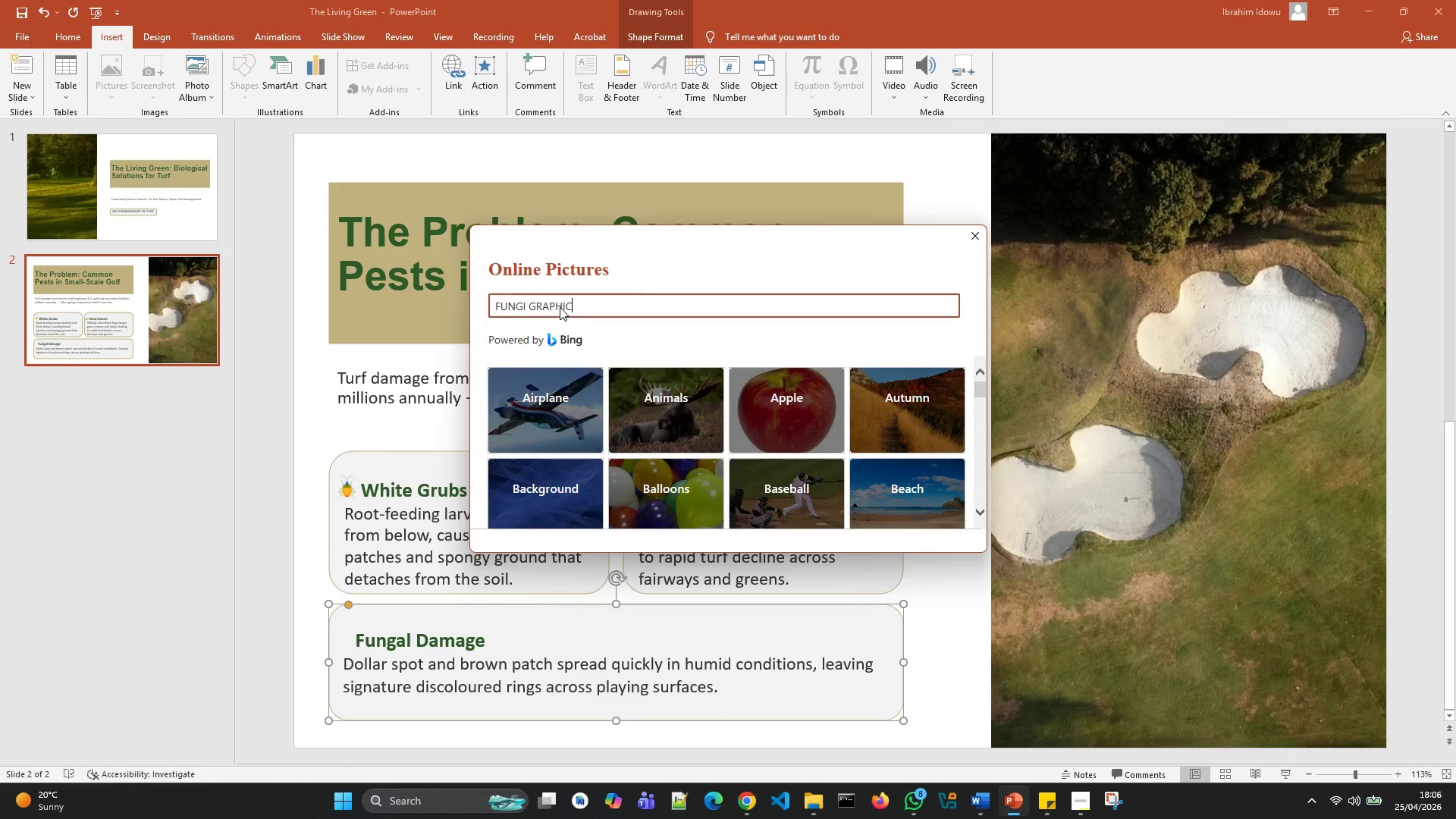 
key(Enter)
 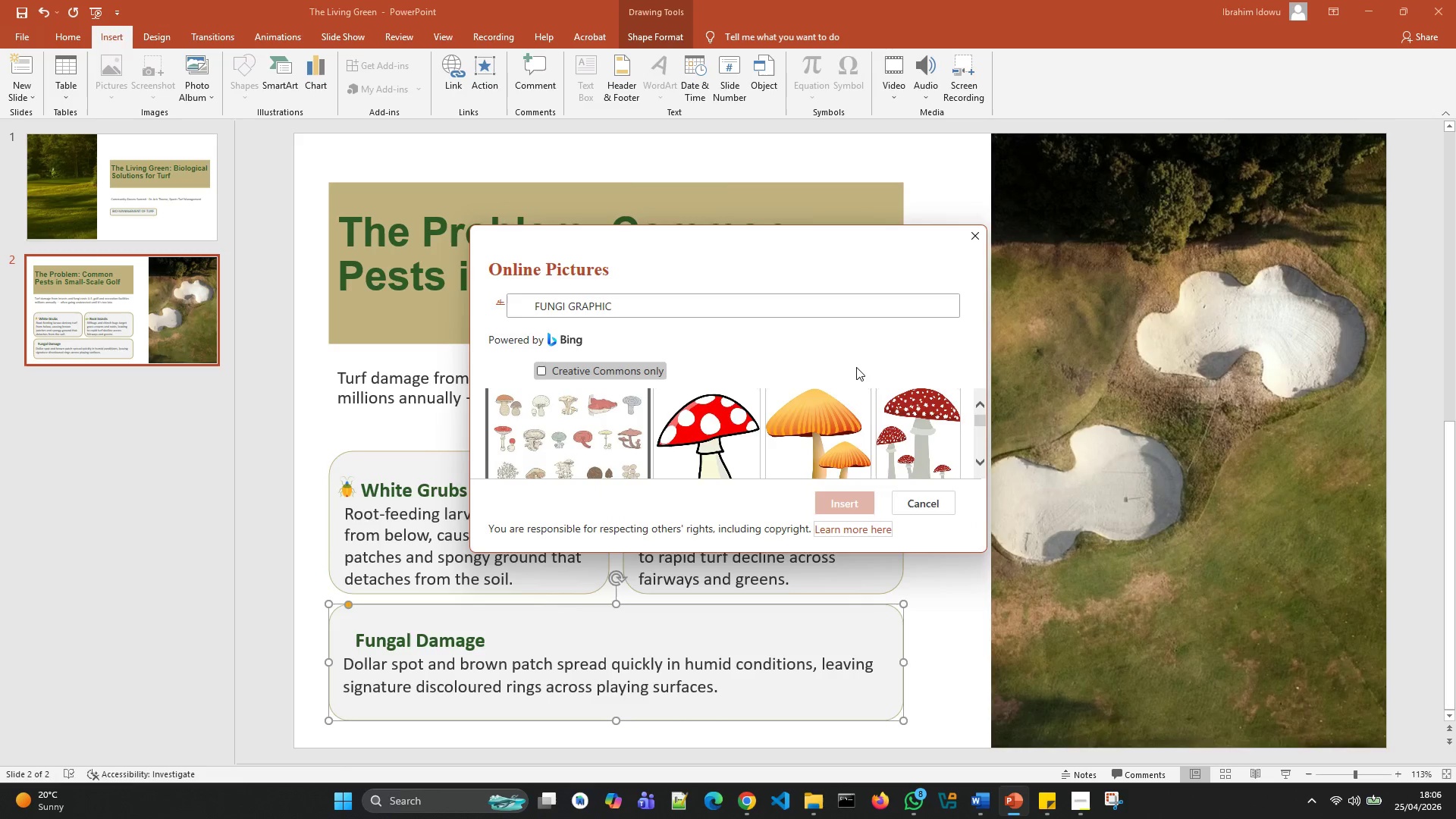 
scroll: coordinate [802, 430], scroll_direction: down, amount: 37.0
 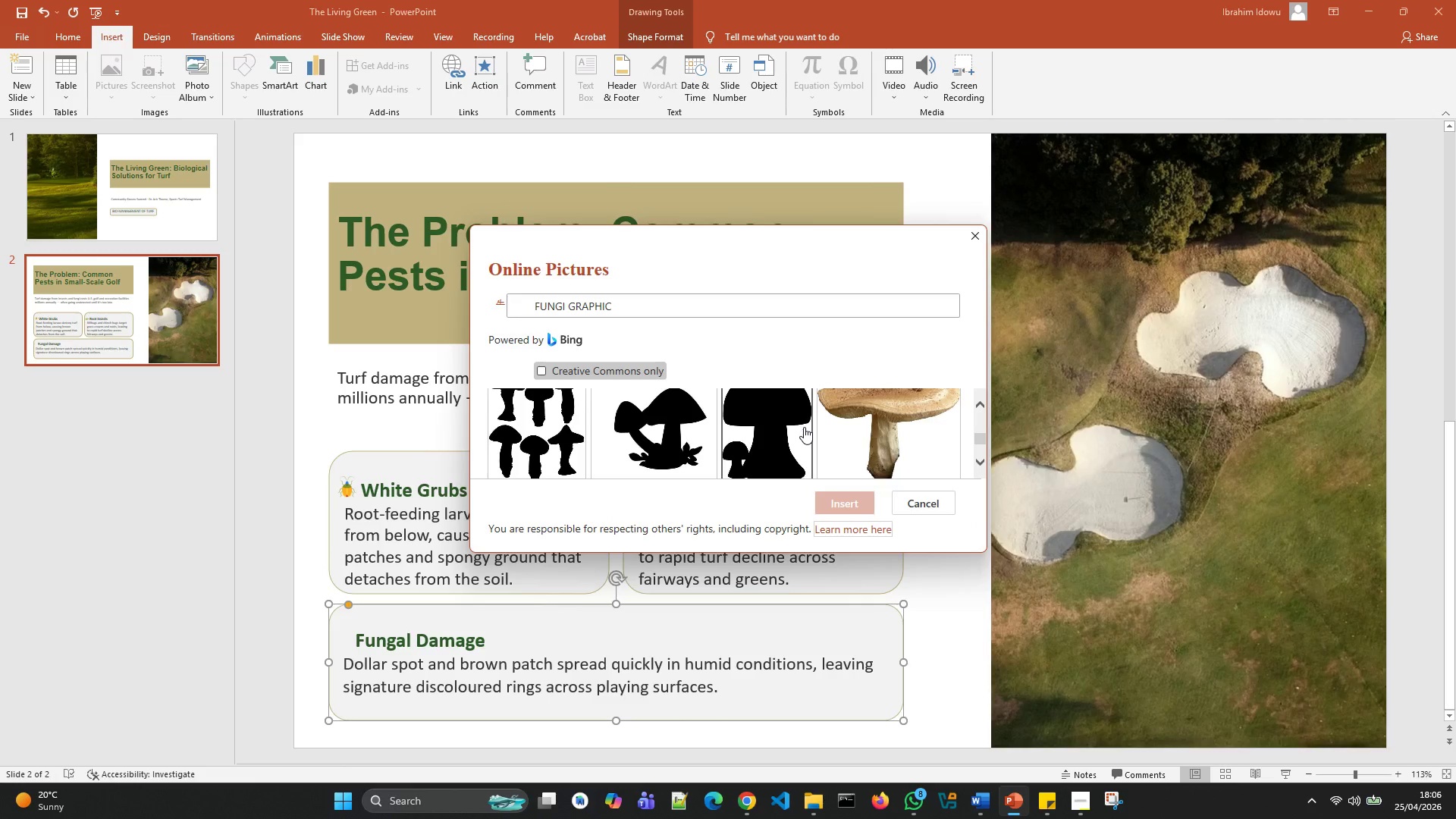 
scroll: coordinate [792, 421], scroll_direction: up, amount: 7.0
 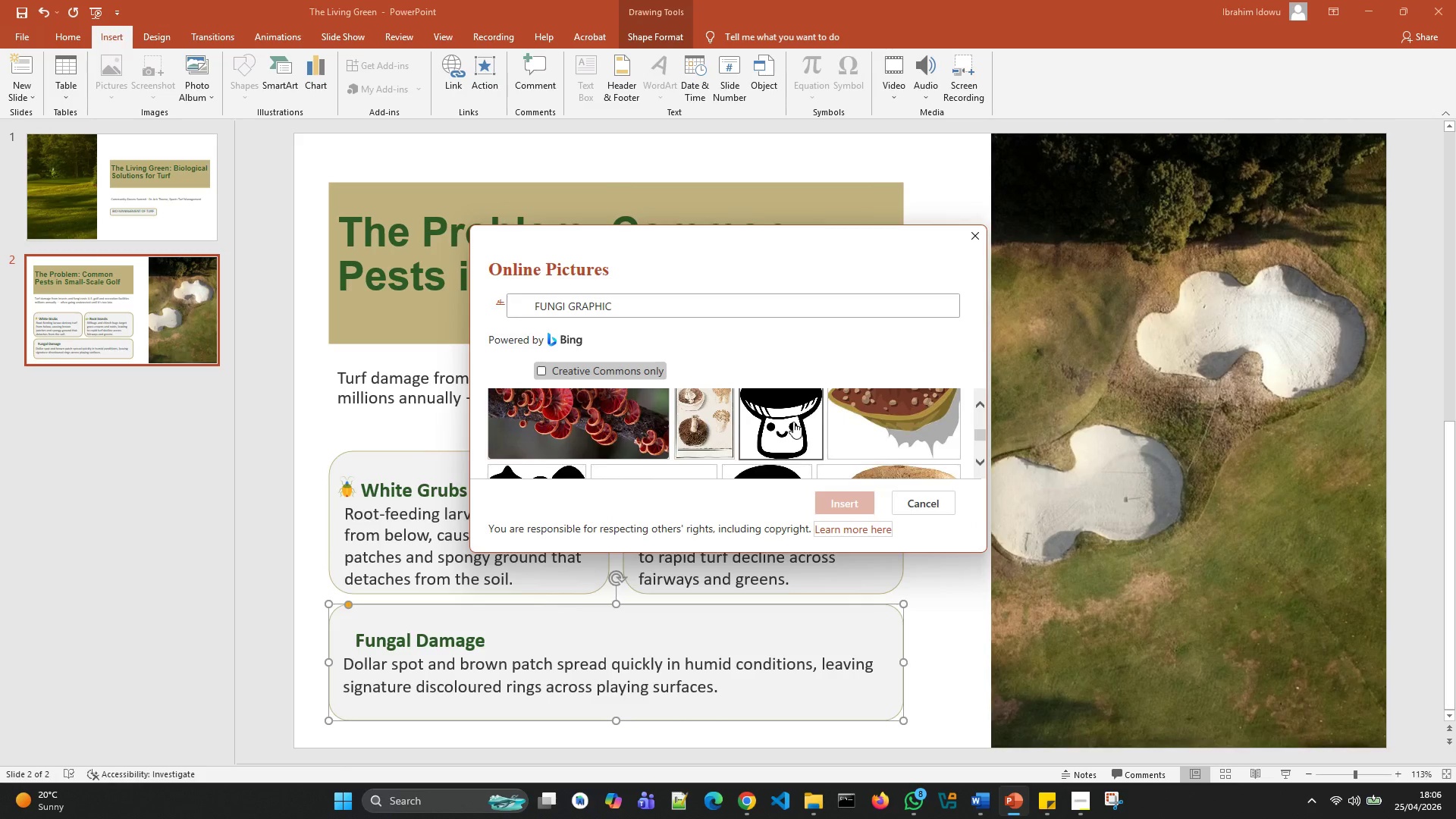 
scroll: coordinate [852, 412], scroll_direction: down, amount: 32.0
 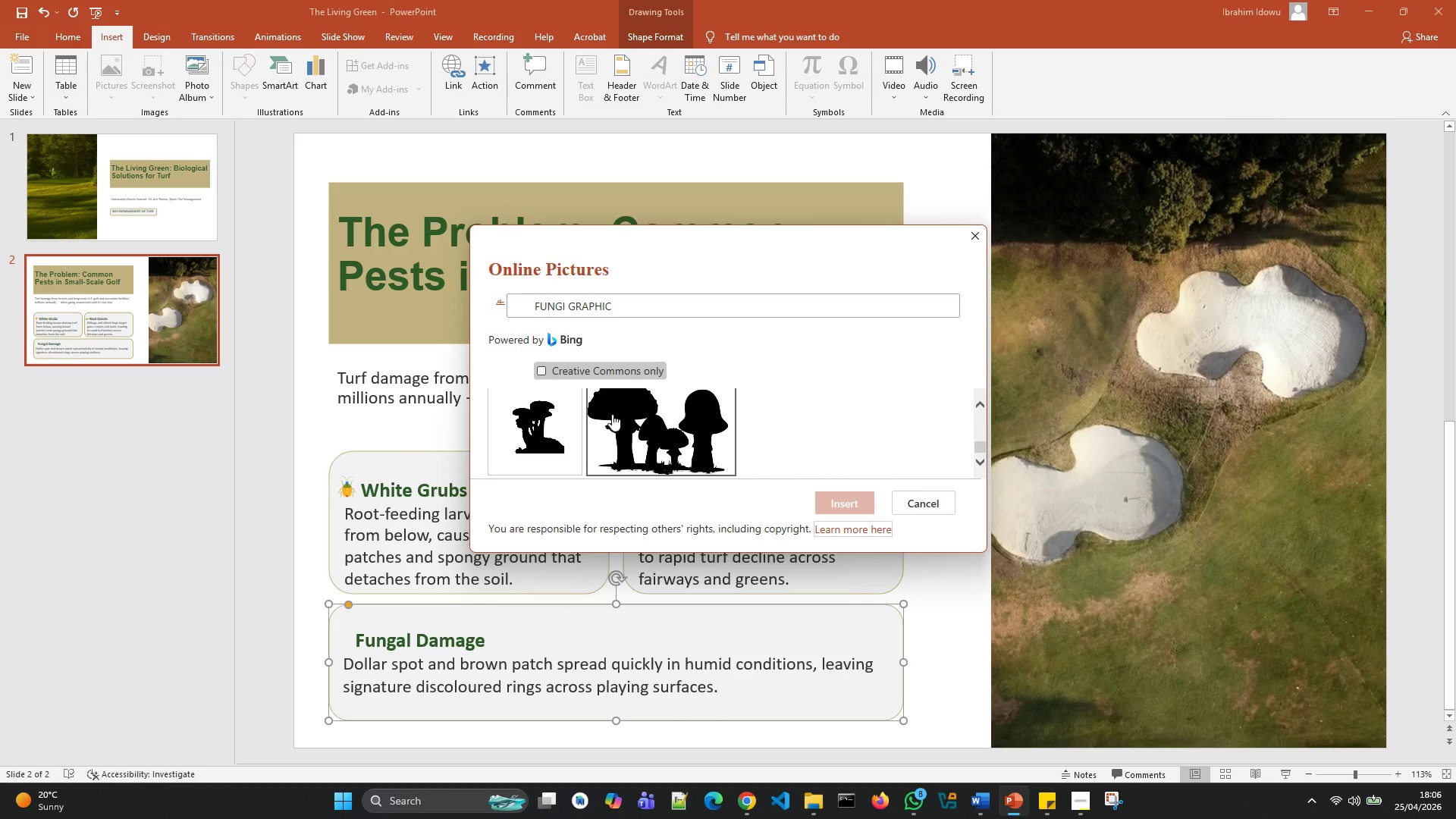 
scroll: coordinate [836, 420], scroll_direction: up, amount: 54.0
 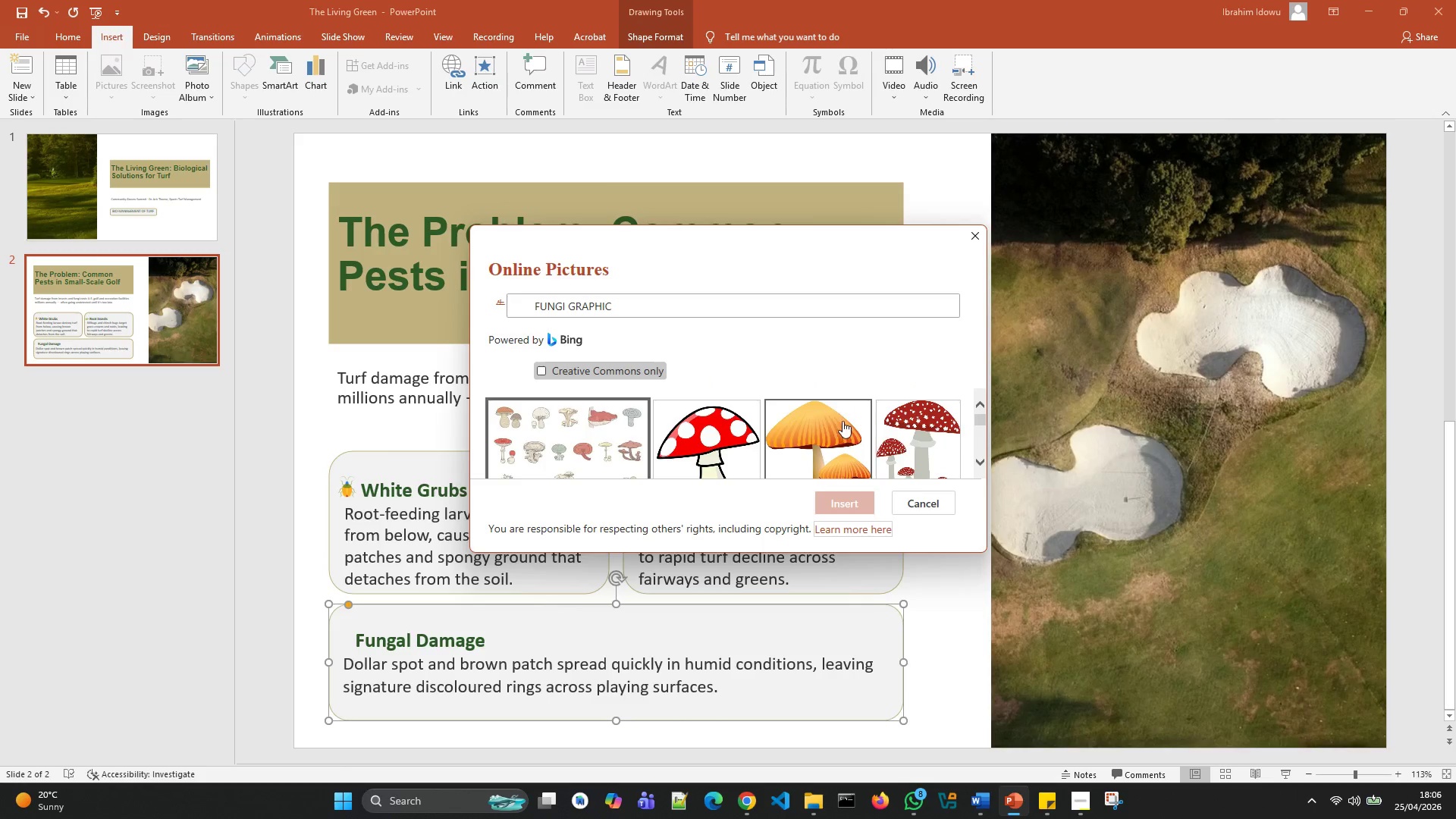 
scroll: coordinate [885, 430], scroll_direction: down, amount: 3.0
 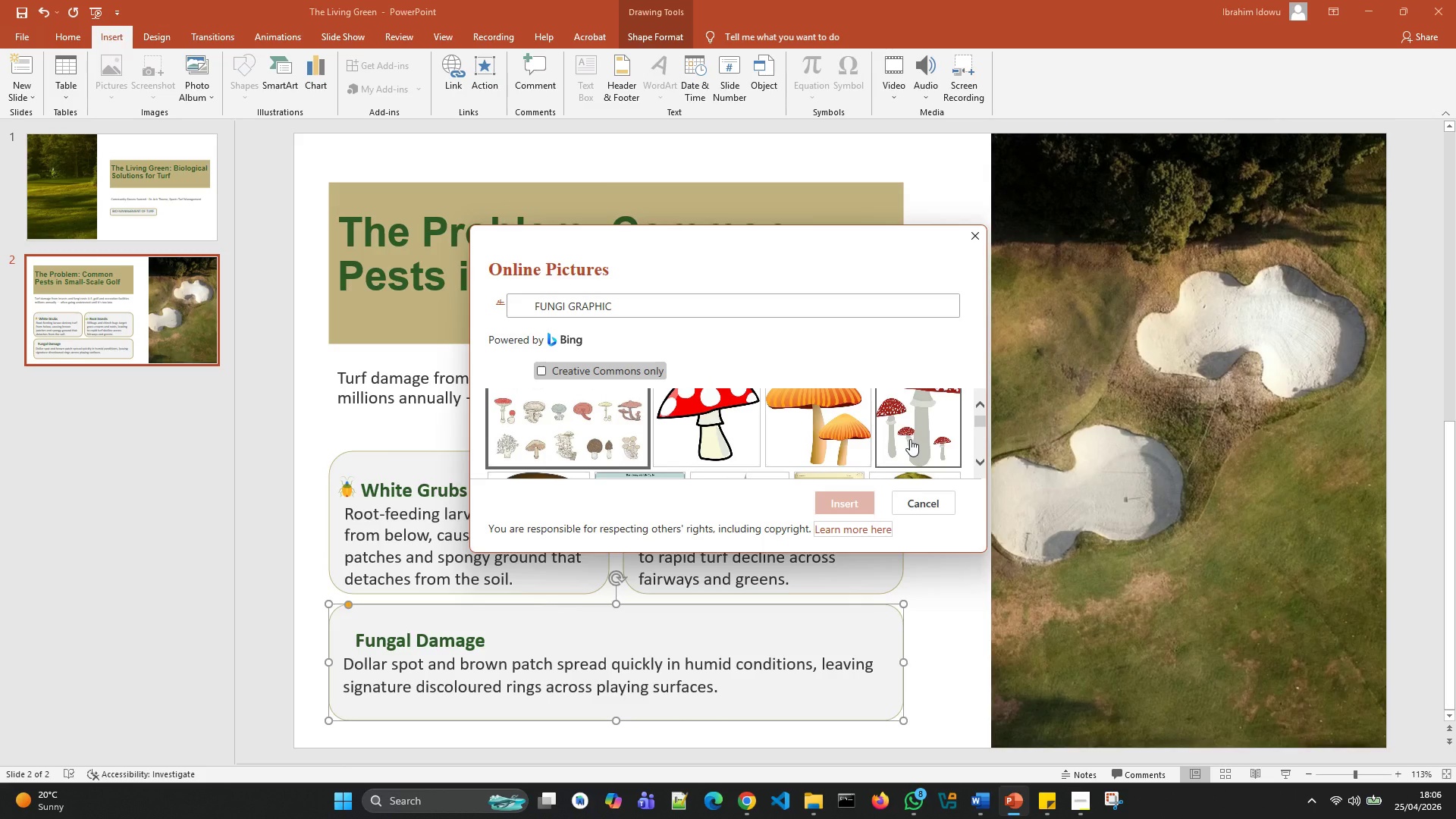 
left_click([910, 439])
 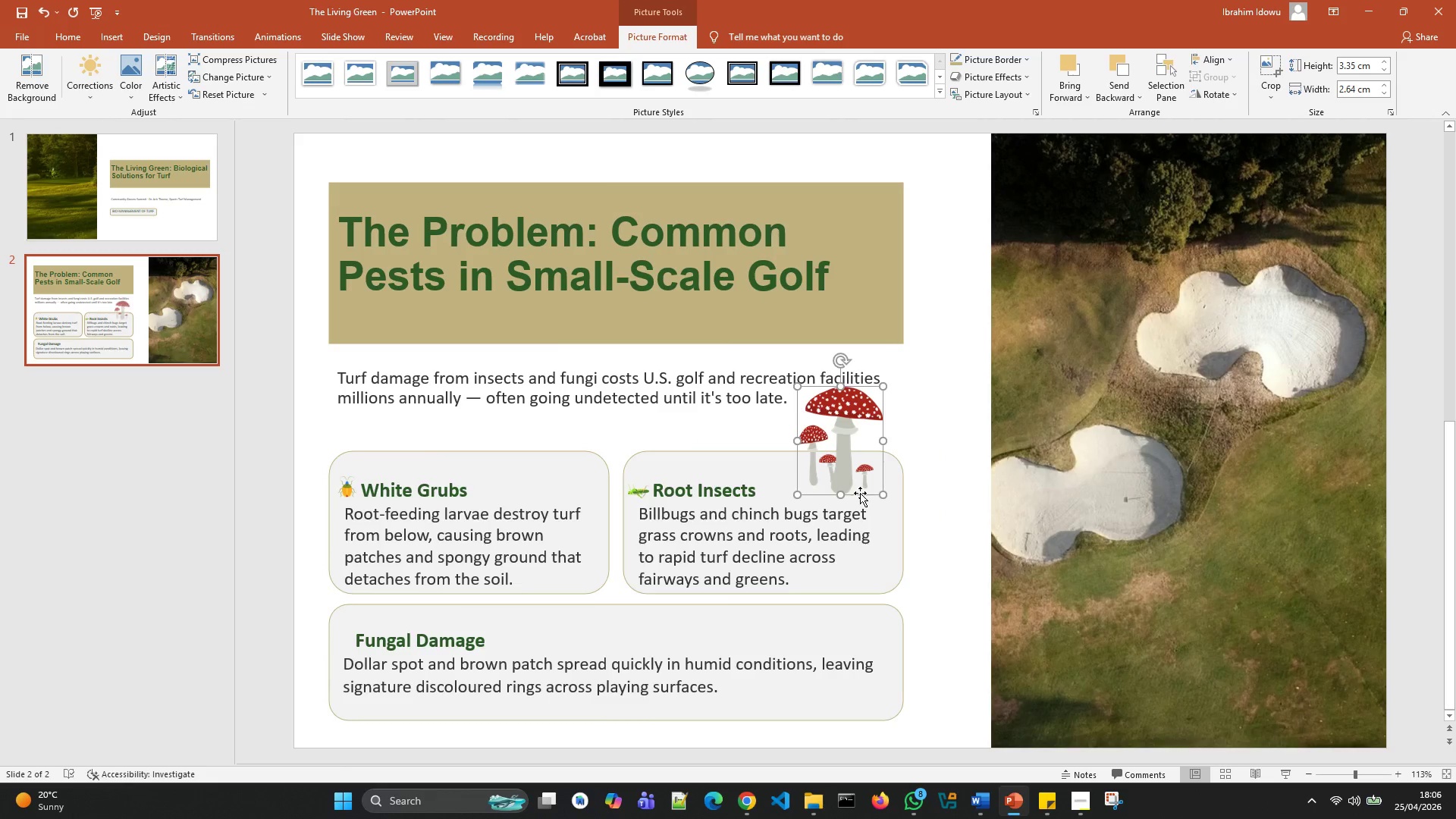 
left_click_drag(start_coordinate=[886, 496], to_coordinate=[808, 412])
 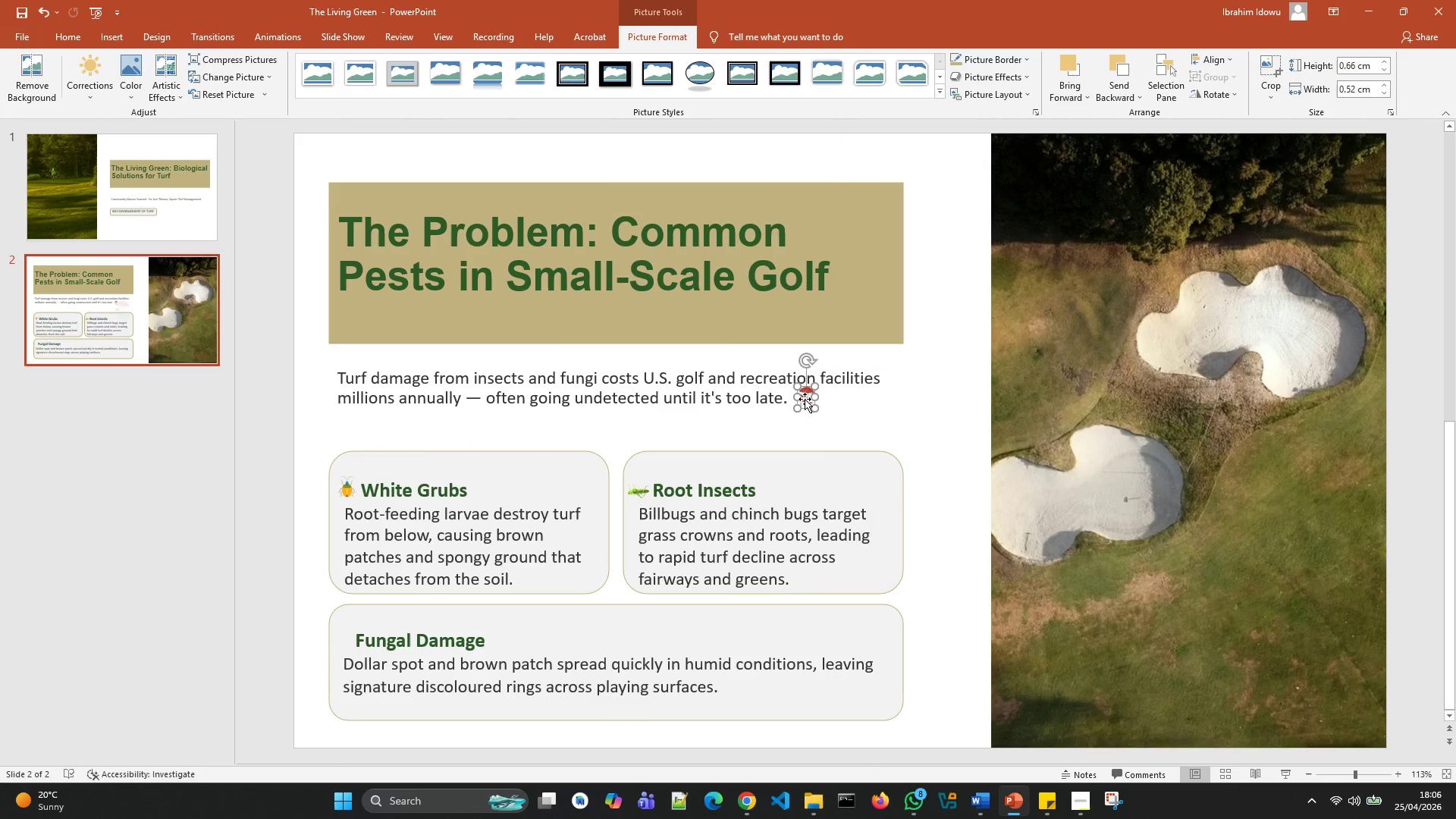 
left_click_drag(start_coordinate=[805, 398], to_coordinate=[345, 638])
 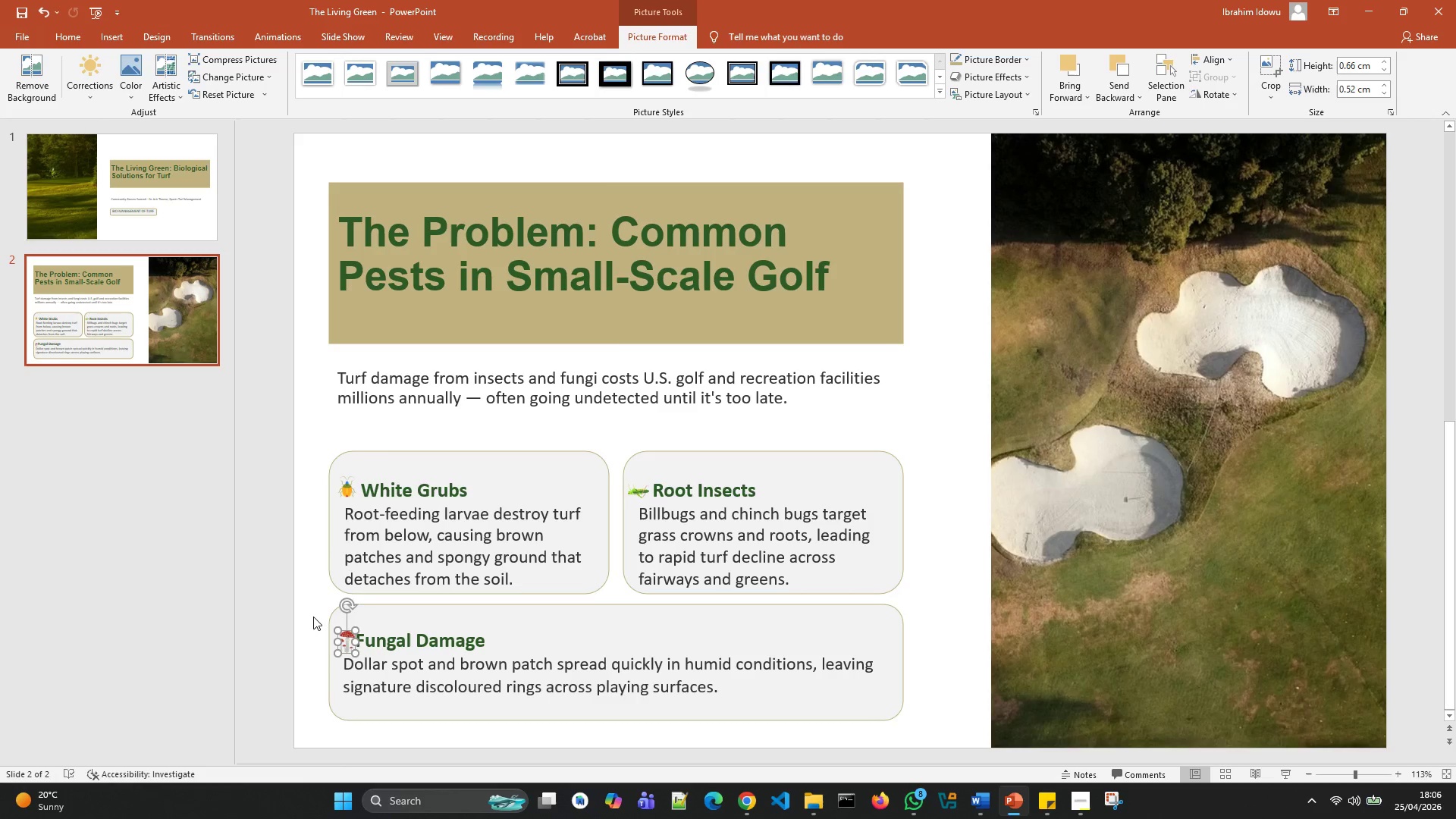 
left_click([313, 615])
 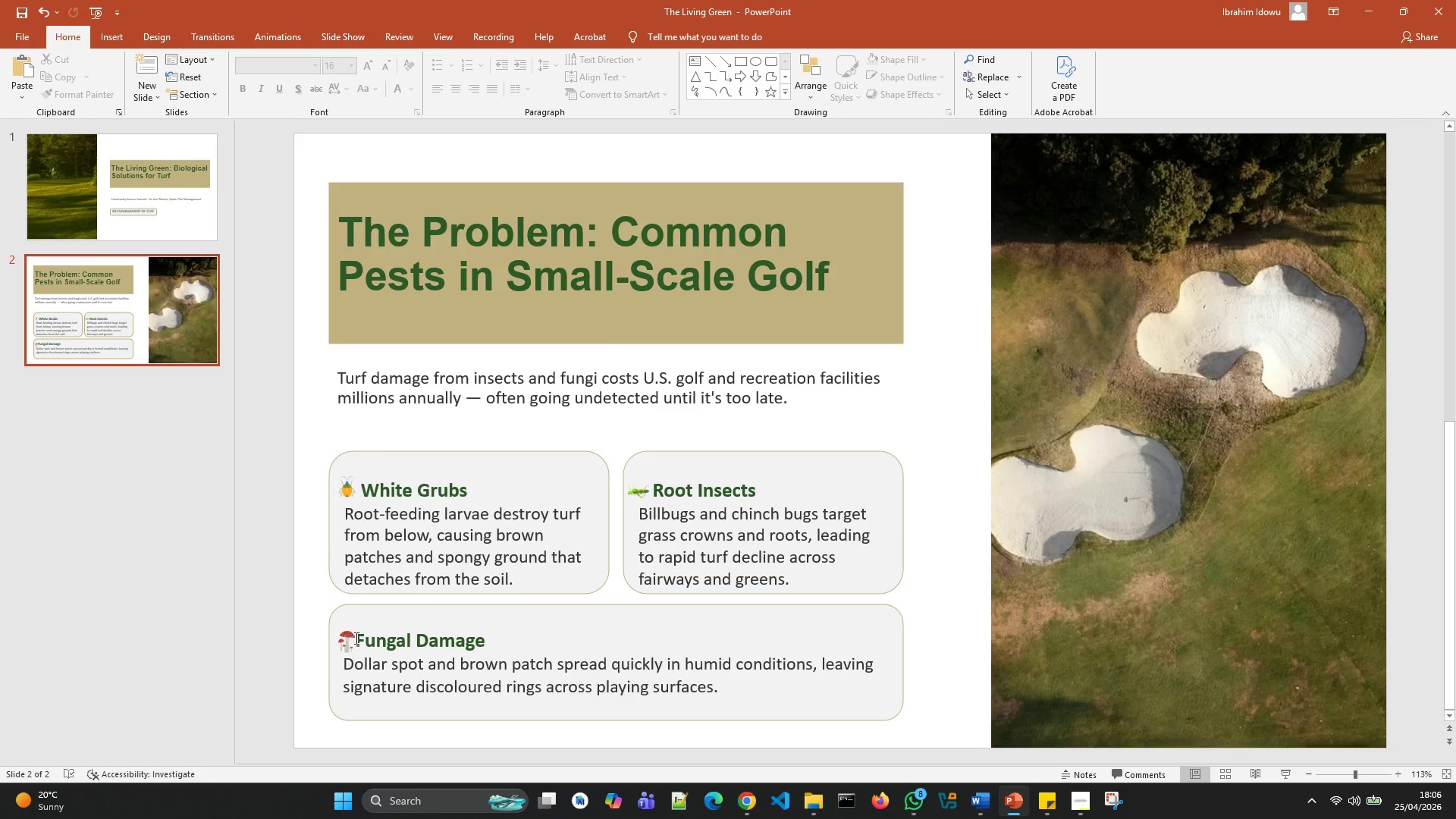 
left_click([355, 638])
 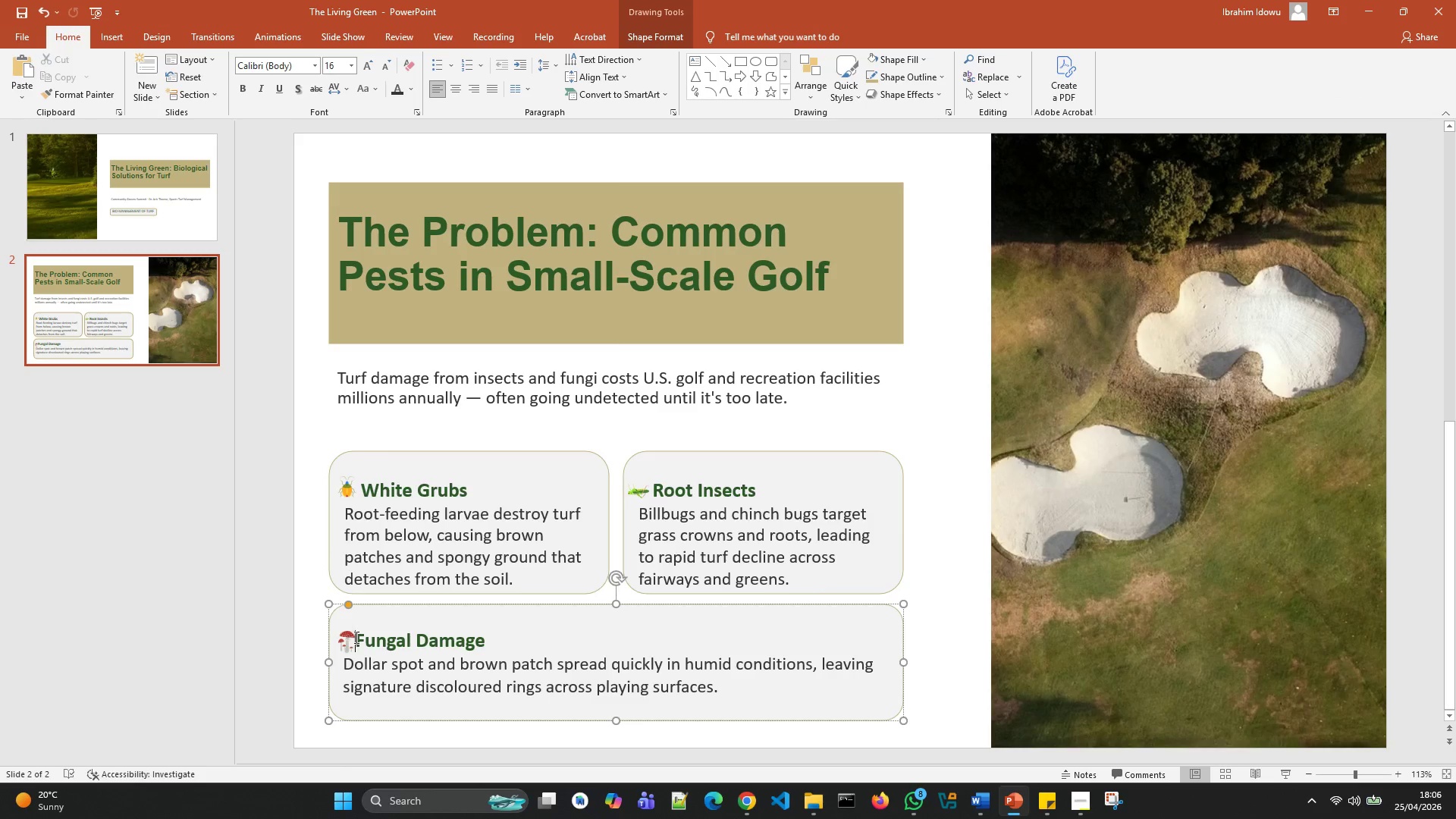 
key(Space)
 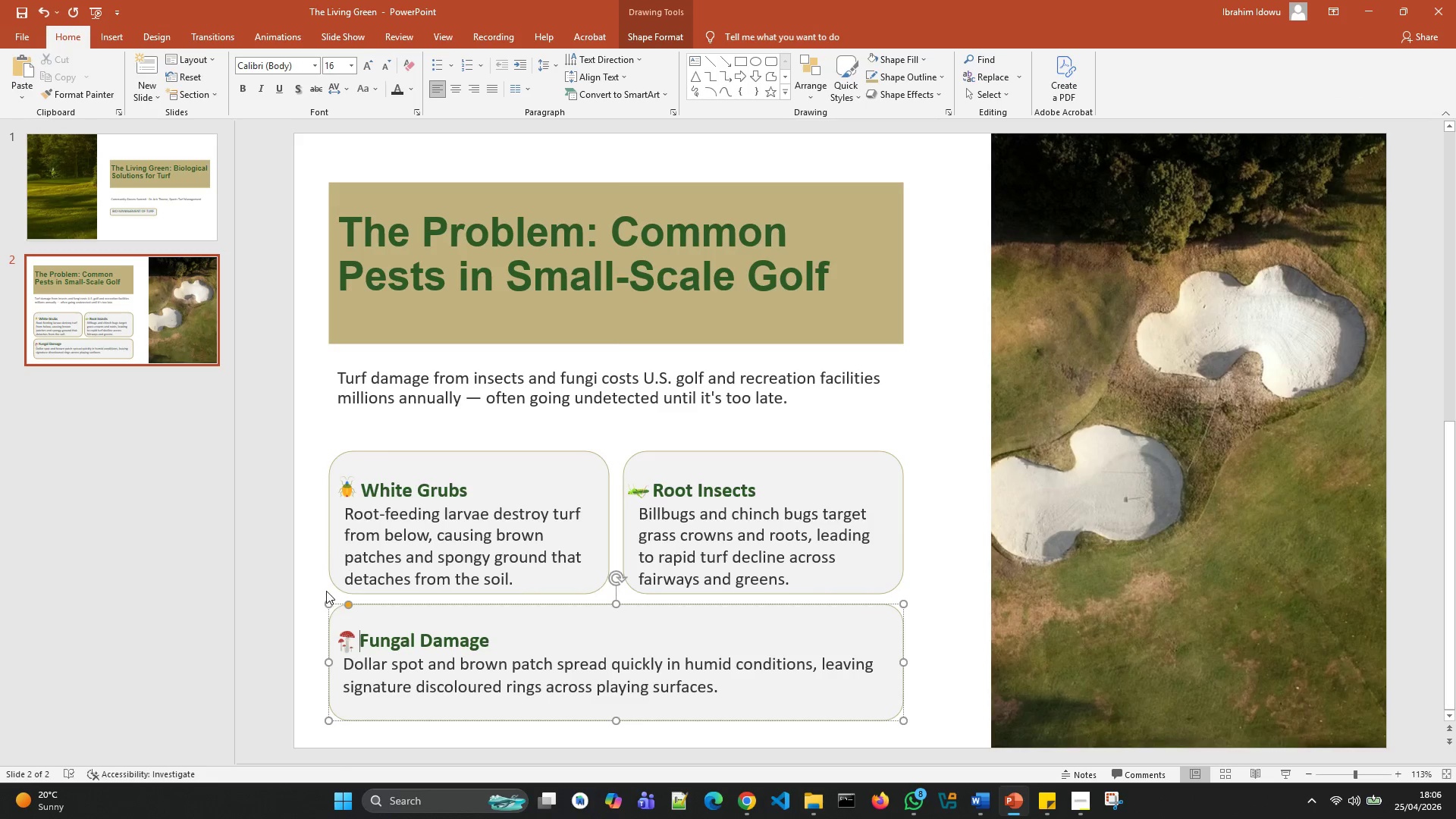 
left_click([323, 576])
 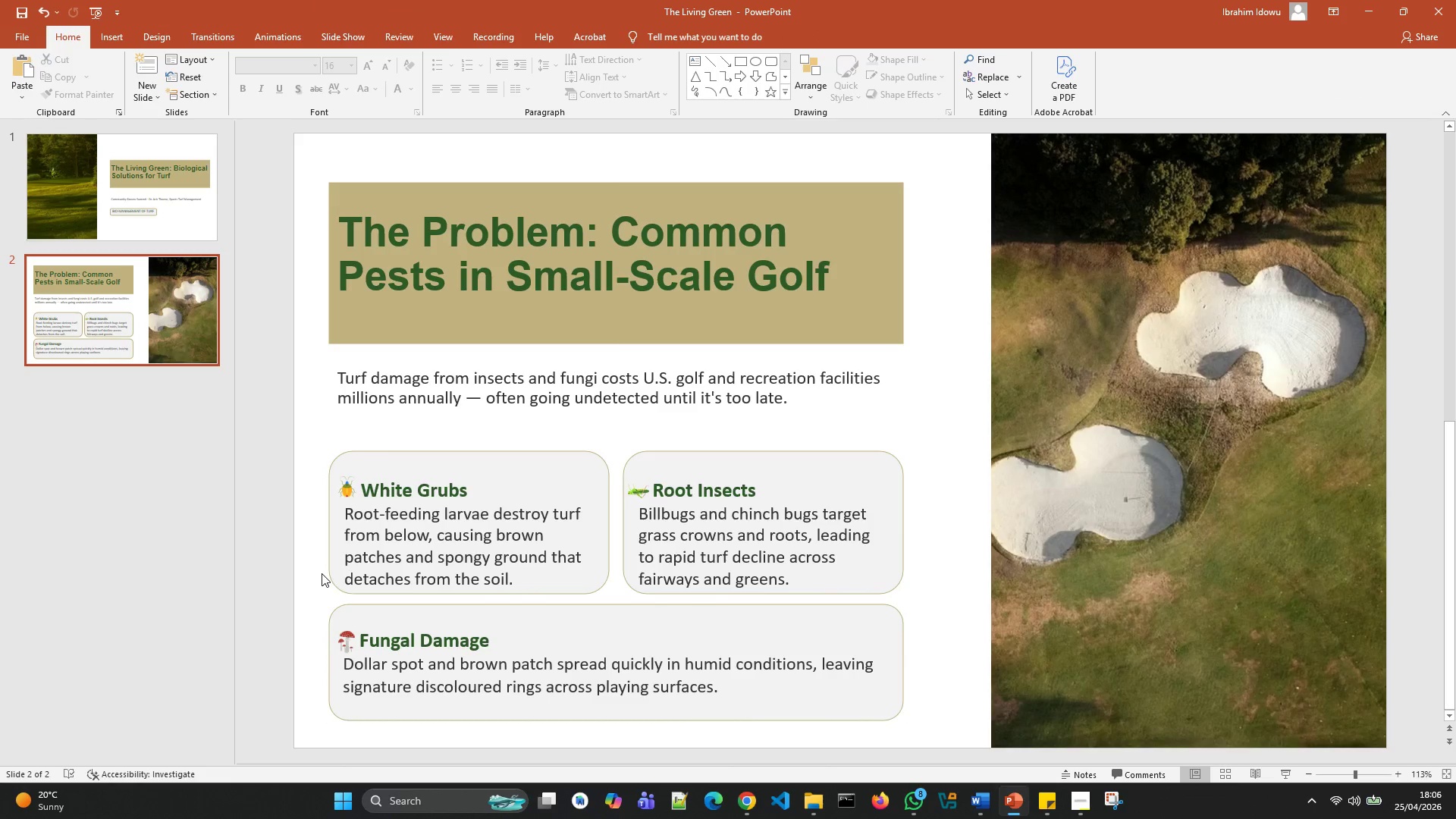 
key(Control+S)
 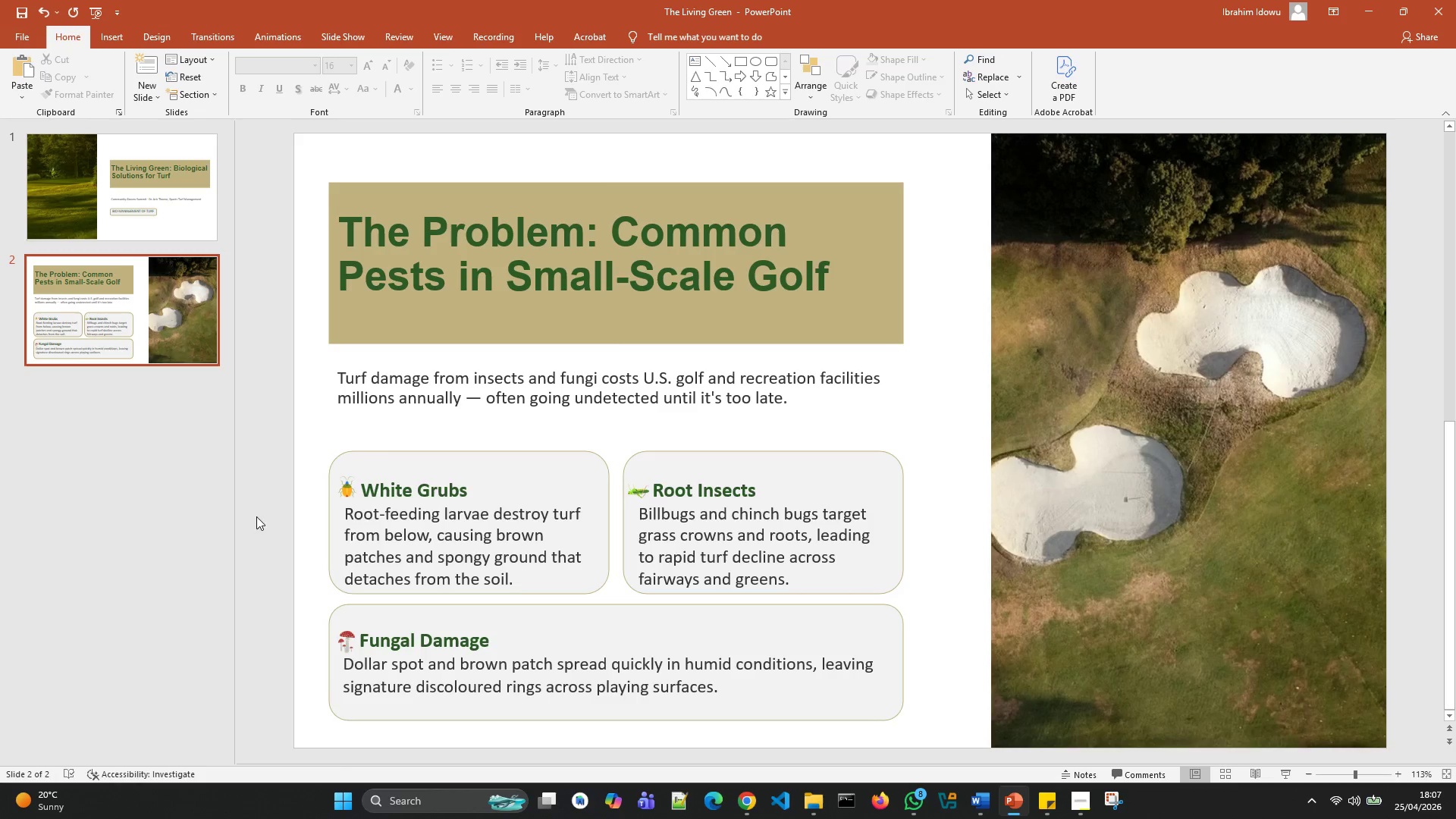 
wait(26.34)
 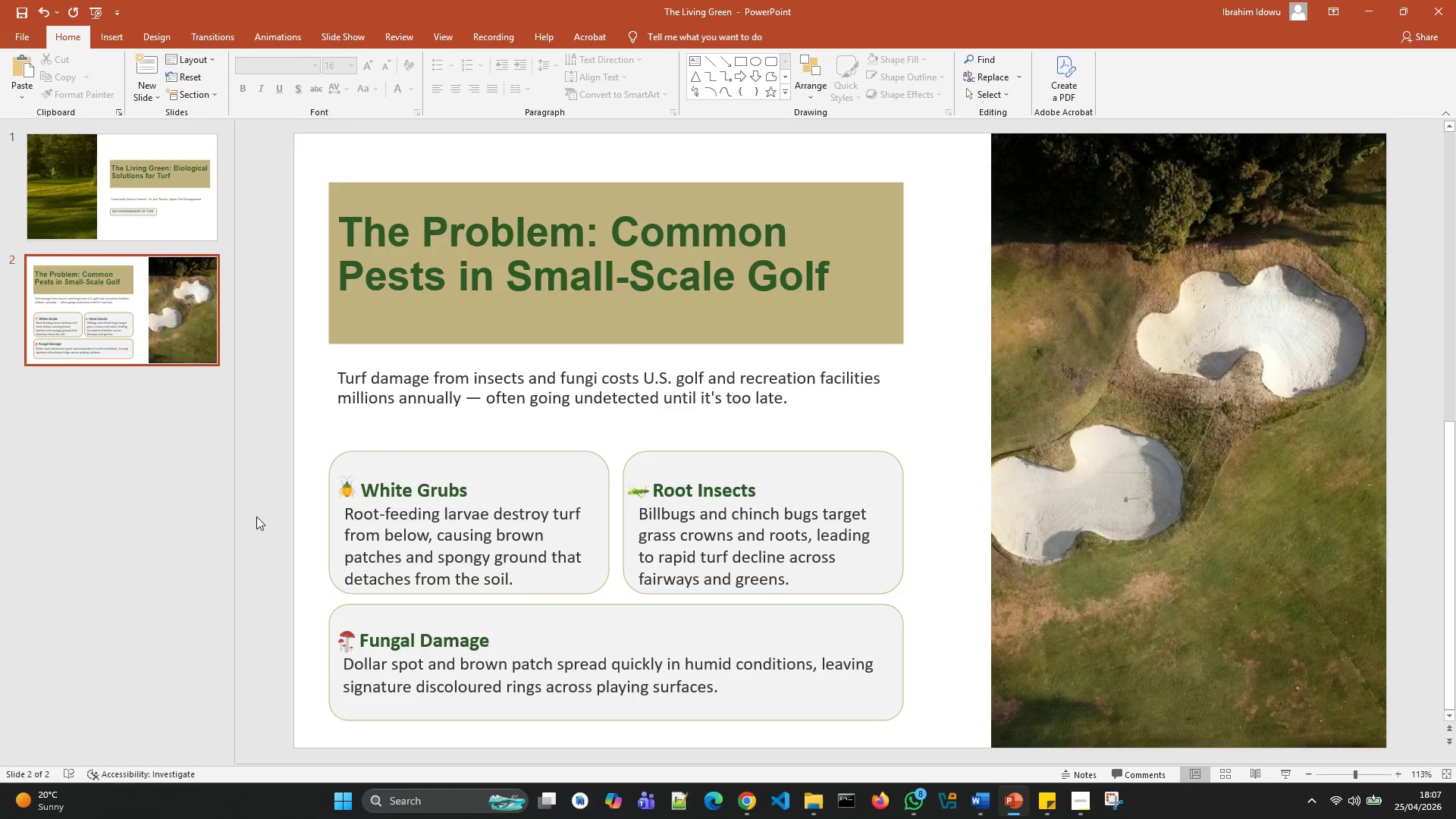 
left_click([151, 91])
 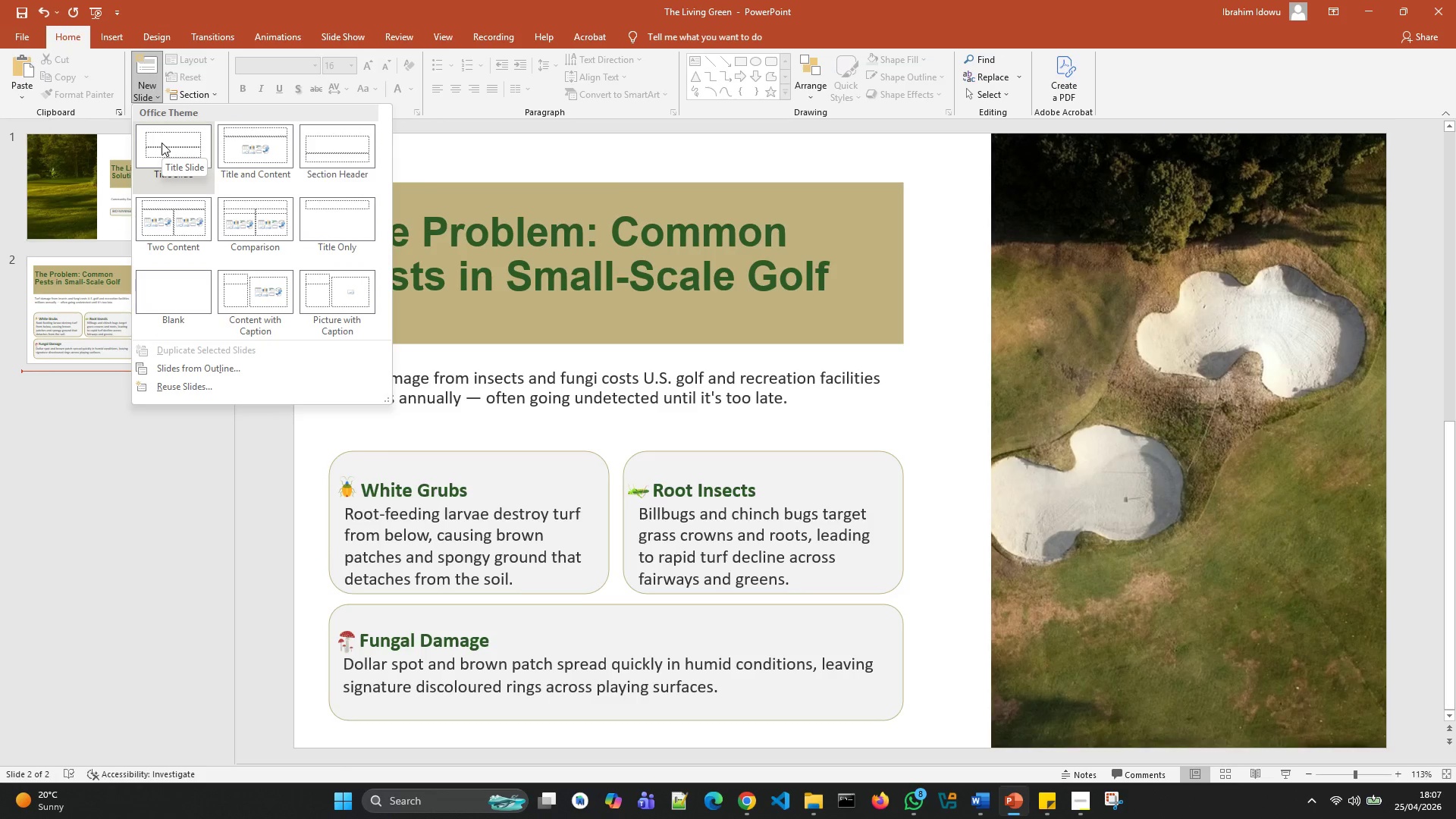 
wait(11.78)
 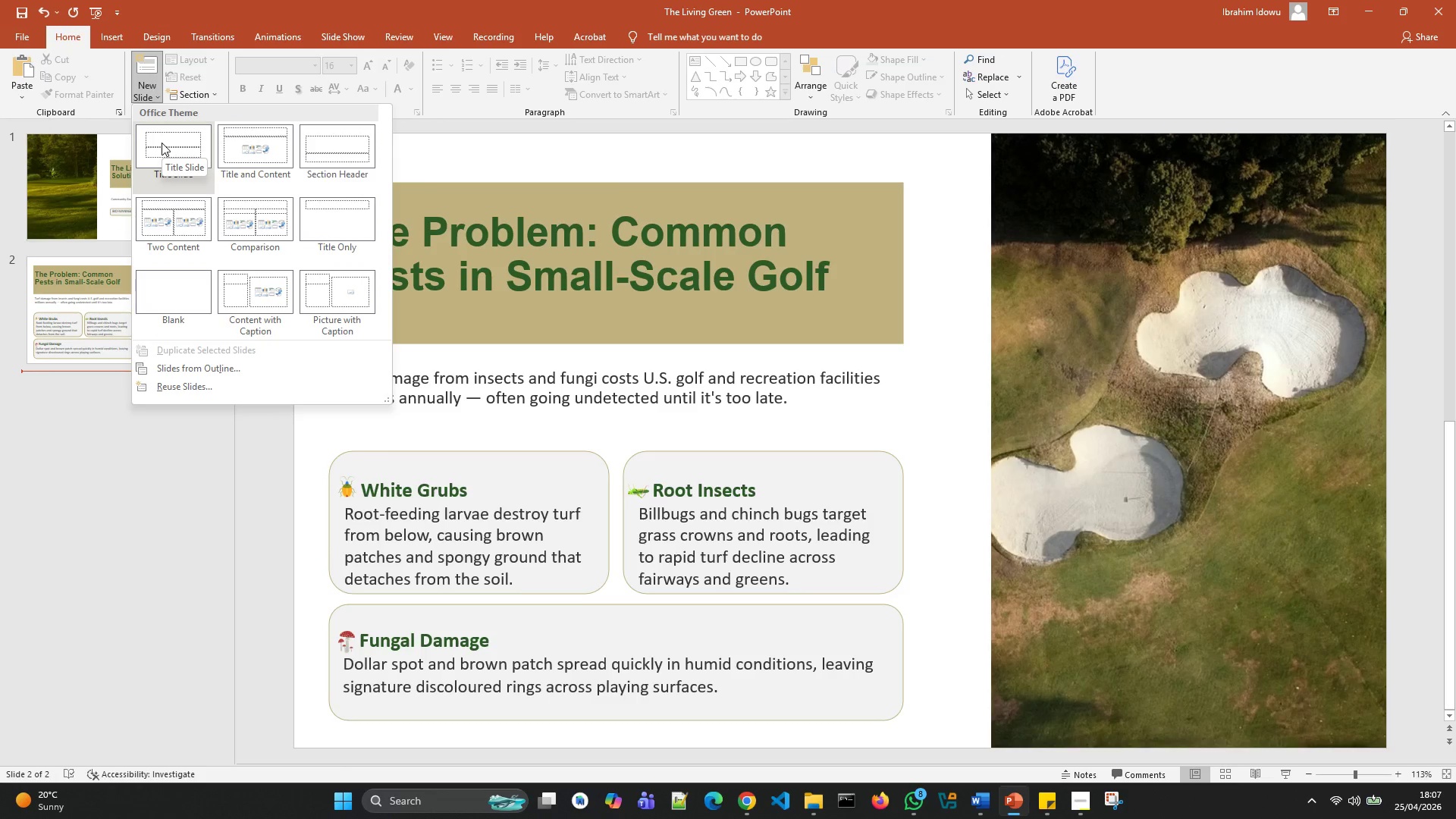 
left_click([162, 143])
 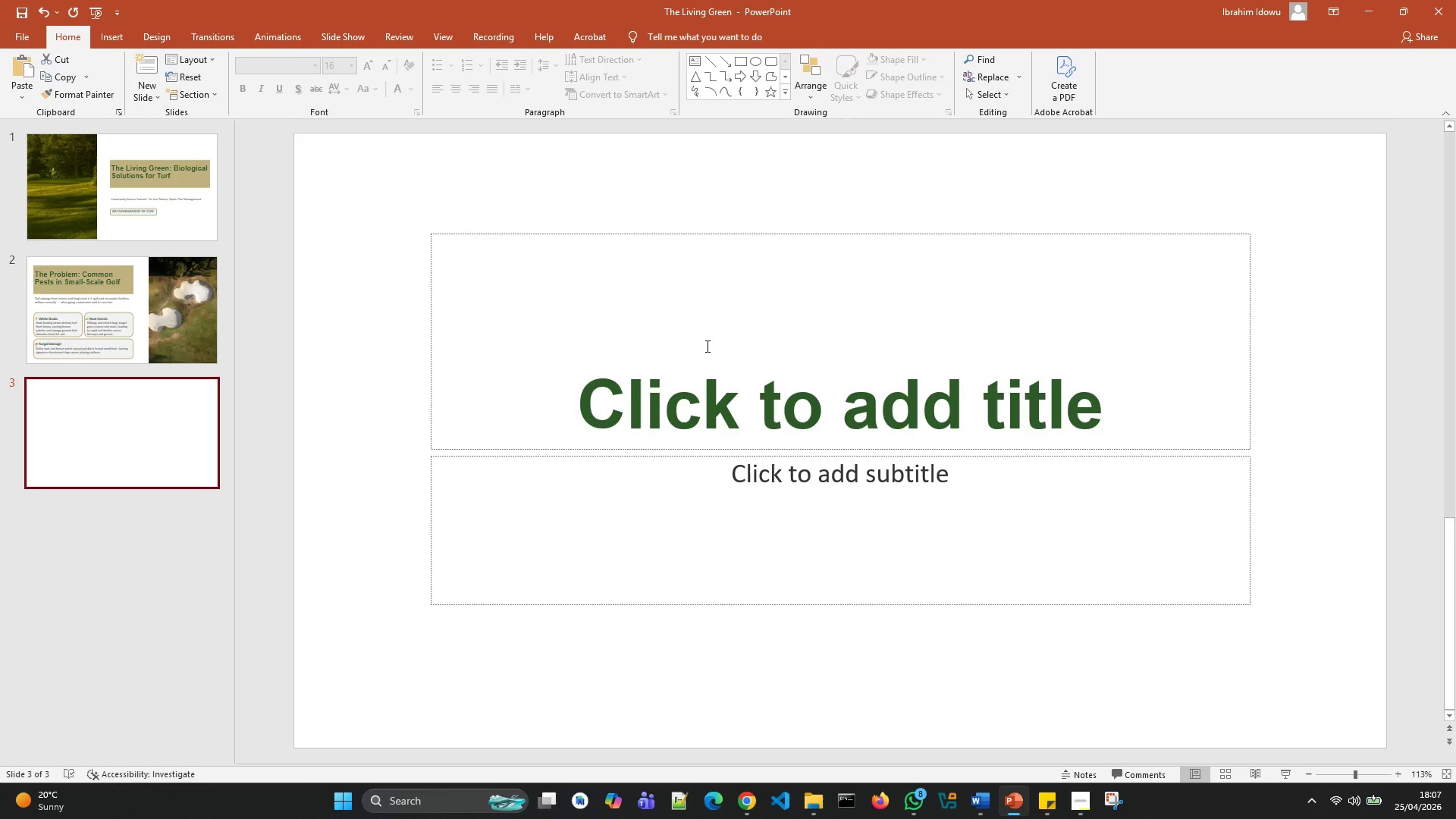 
left_click([707, 344])
 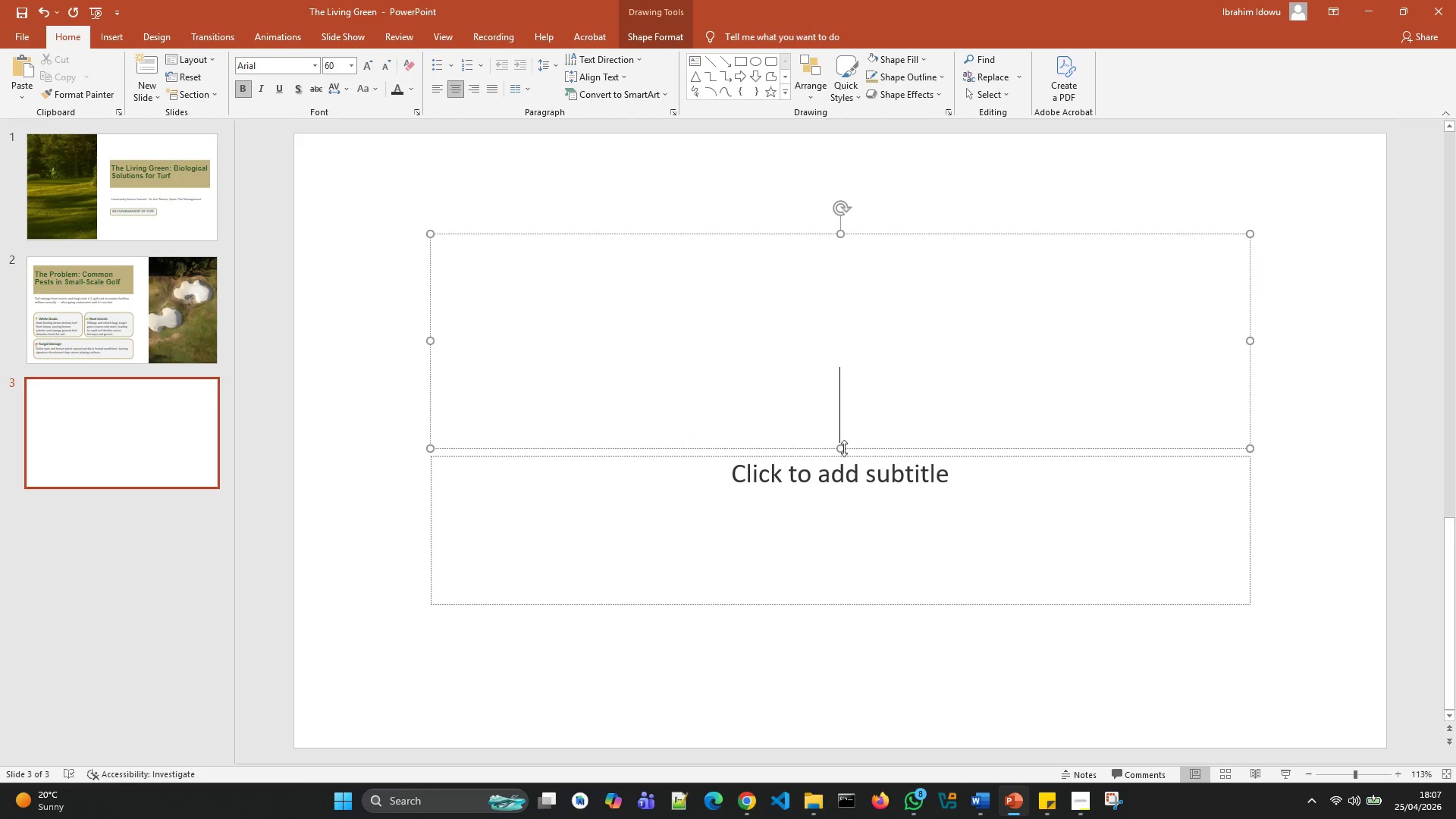 
left_click_drag(start_coordinate=[842, 446], to_coordinate=[817, 349])
 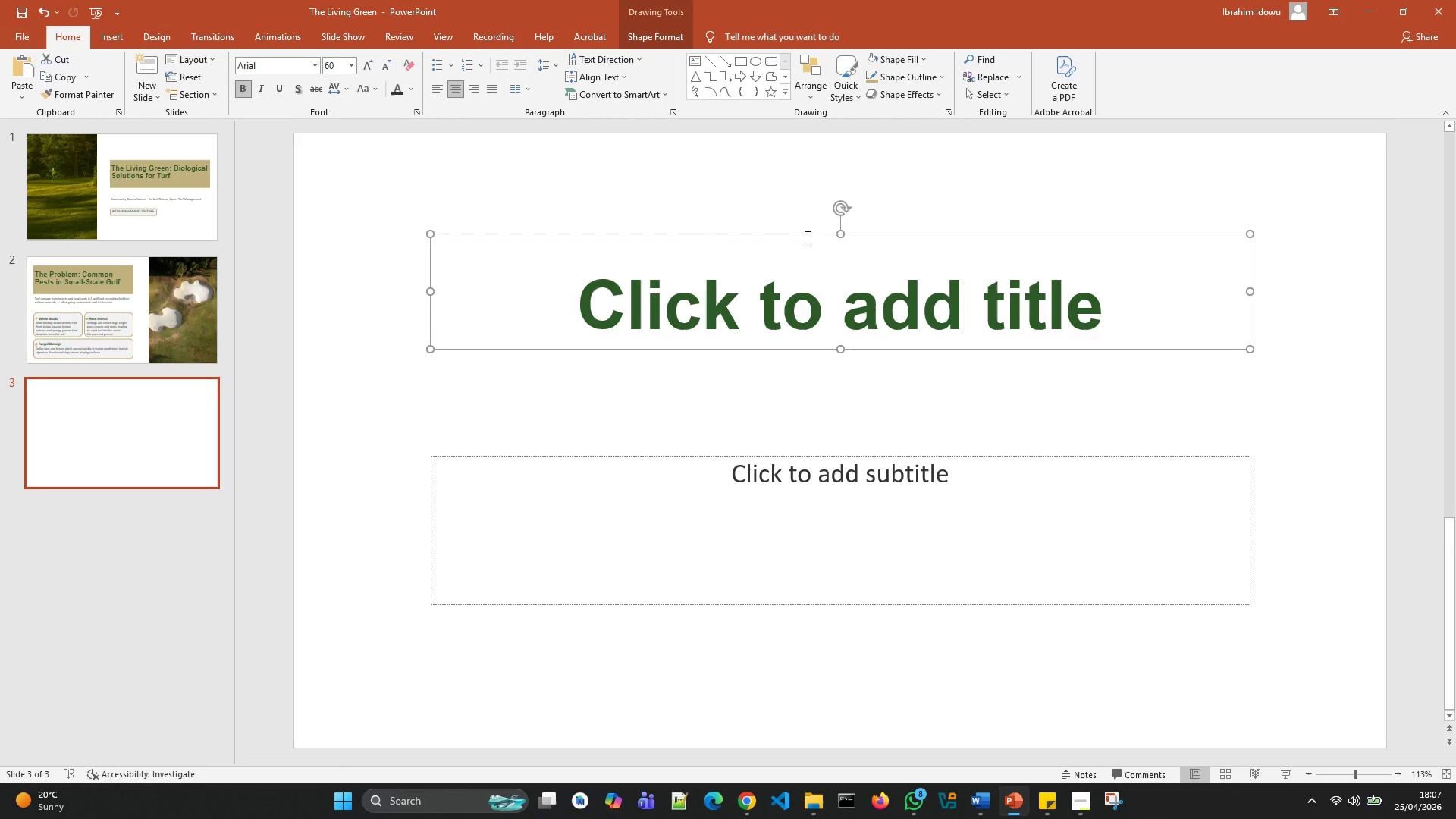 
left_click_drag(start_coordinate=[807, 235], to_coordinate=[811, 163])
 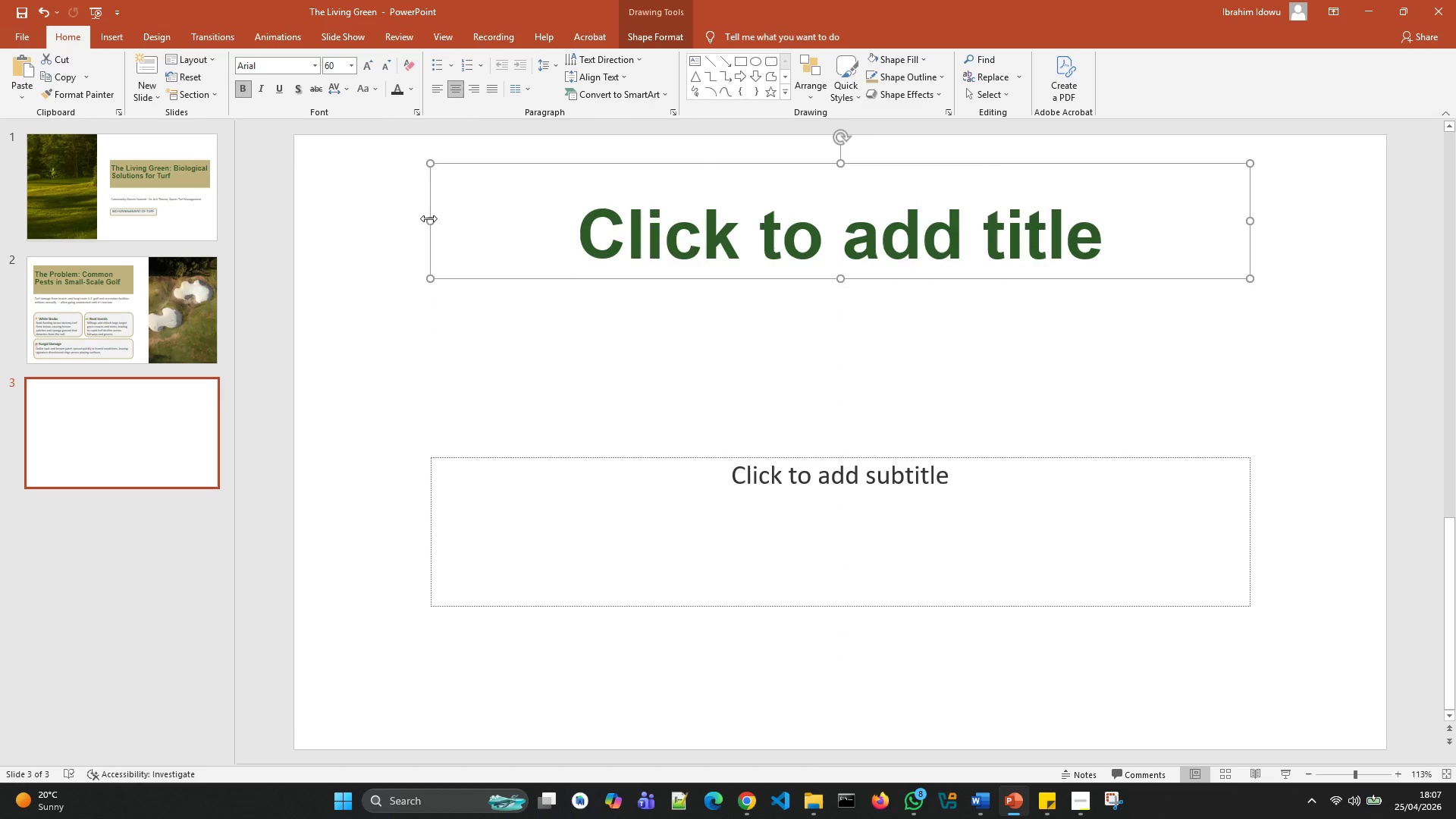 
left_click_drag(start_coordinate=[428, 218], to_coordinate=[375, 197])
 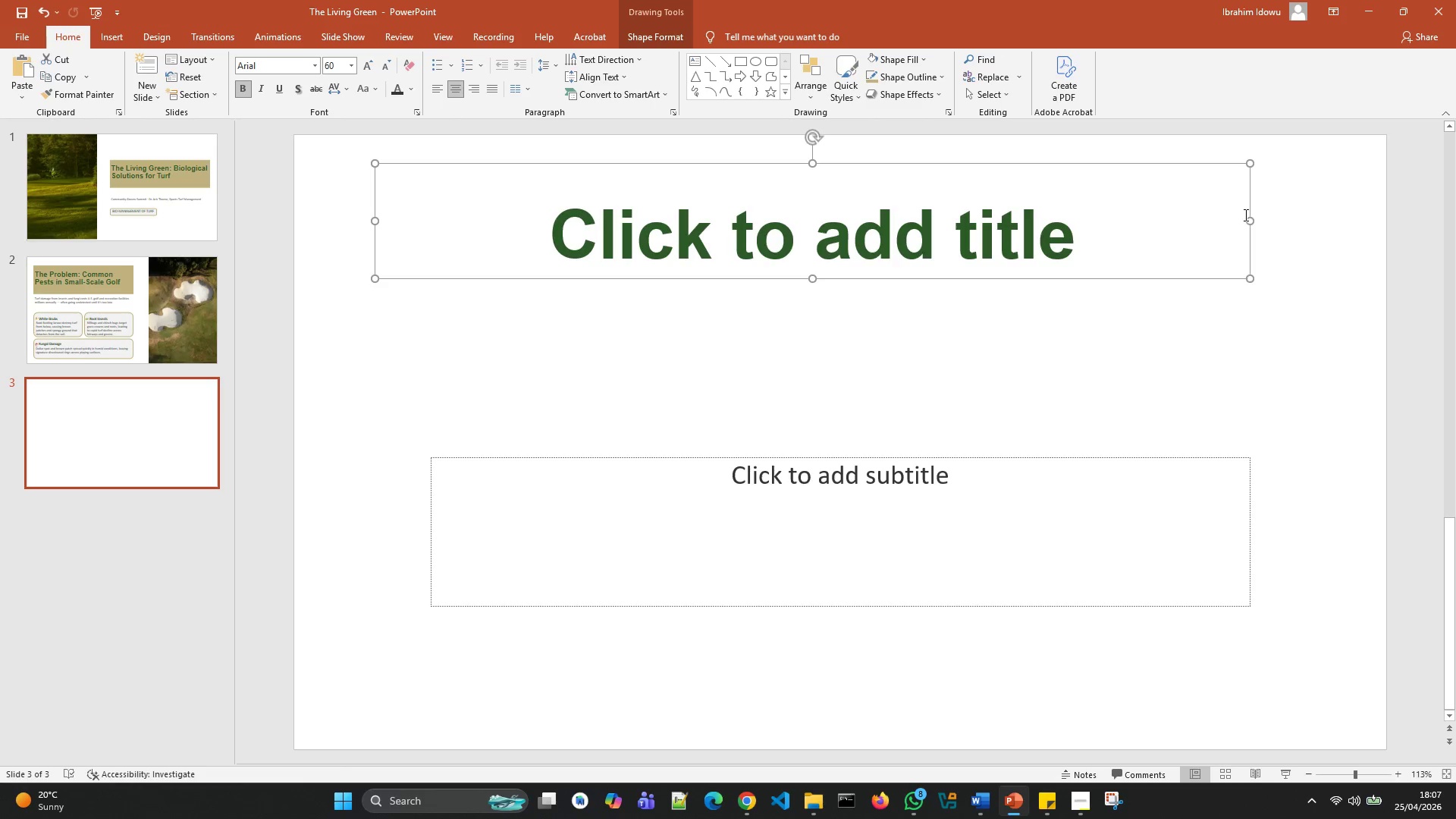 
left_click_drag(start_coordinate=[1250, 220], to_coordinate=[1301, 225])
 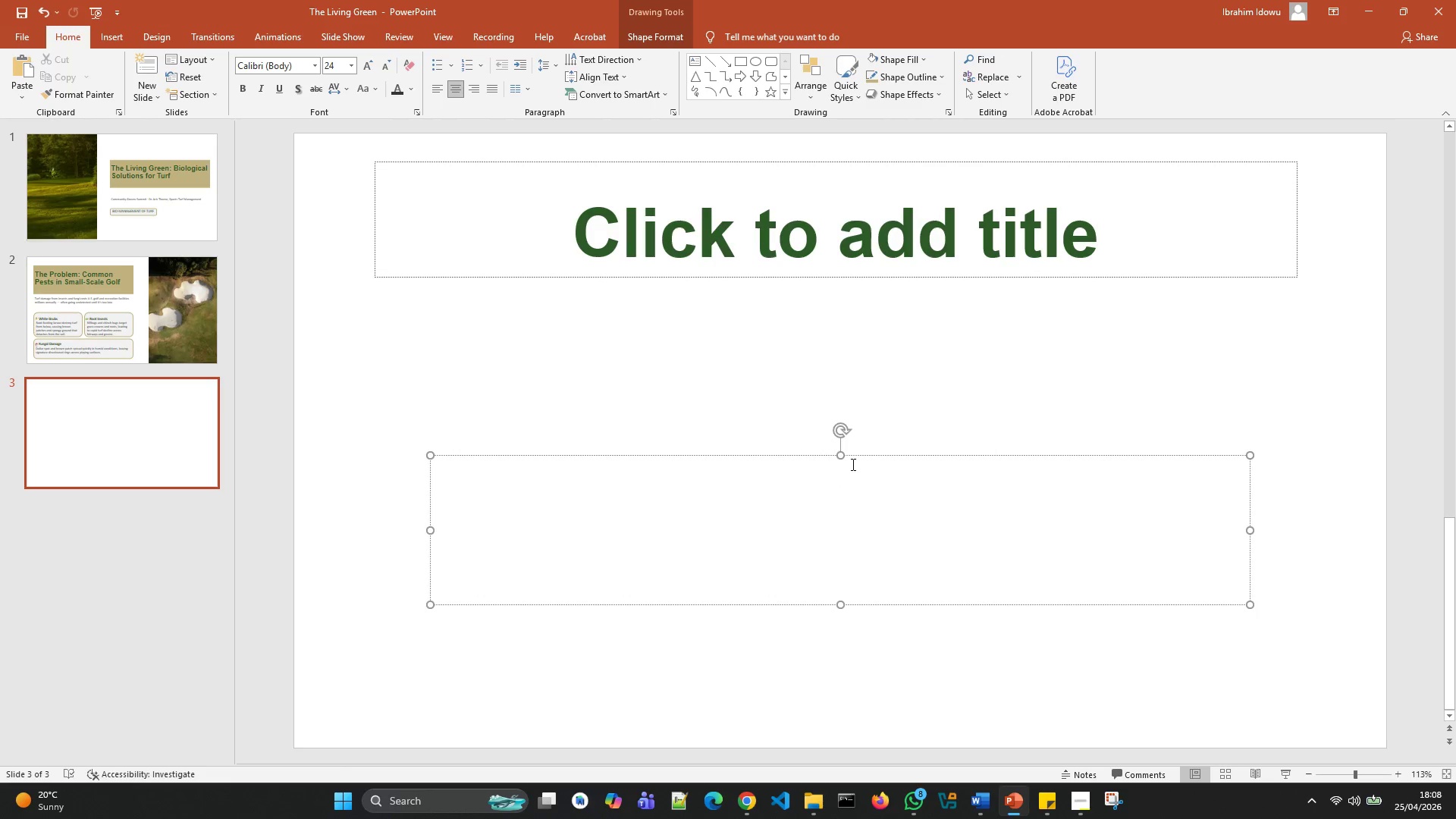 
left_click_drag(start_coordinate=[852, 454], to_coordinate=[843, 293])
 